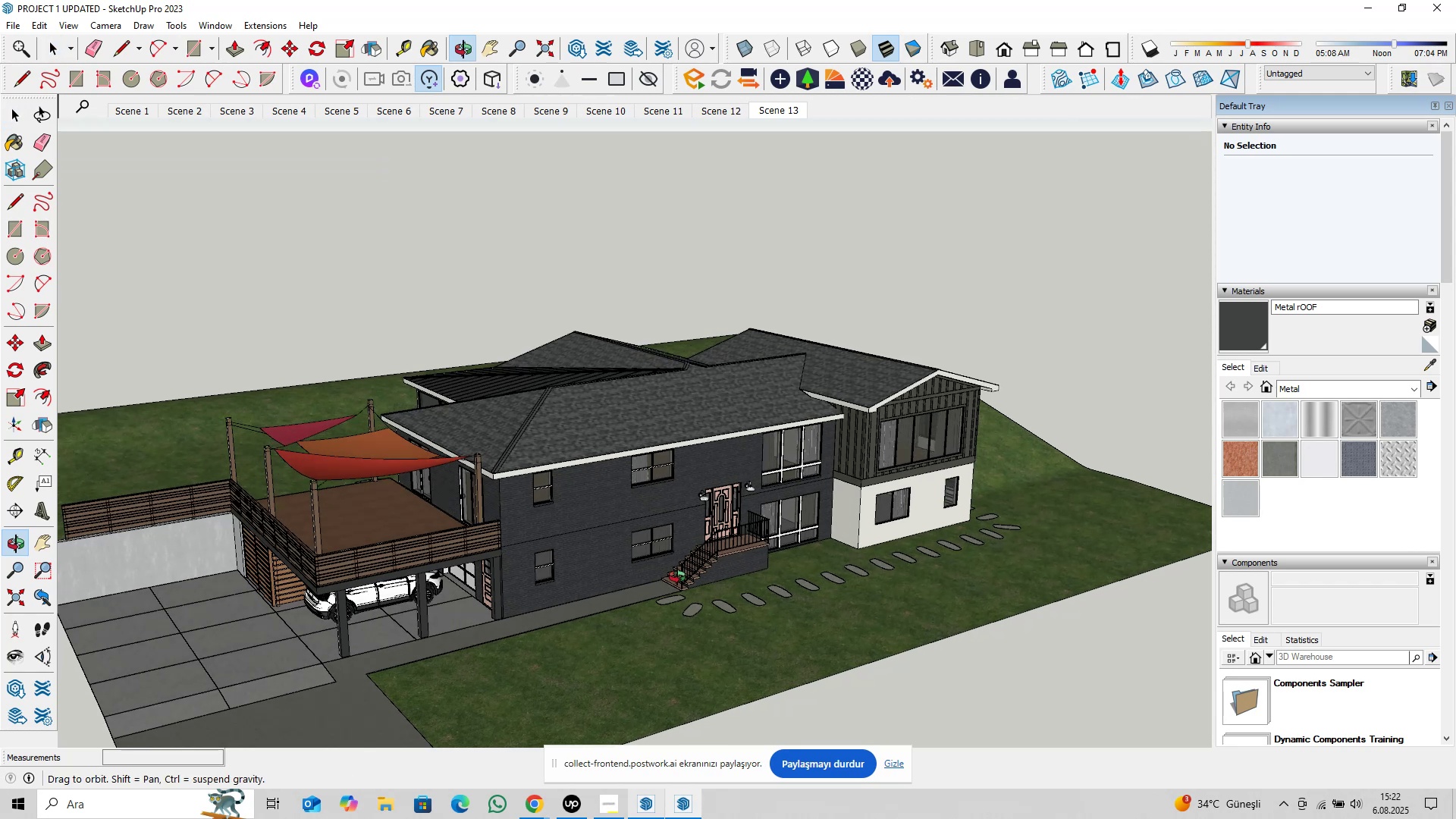 
scroll: coordinate [731, 514], scroll_direction: up, amount: 5.0
 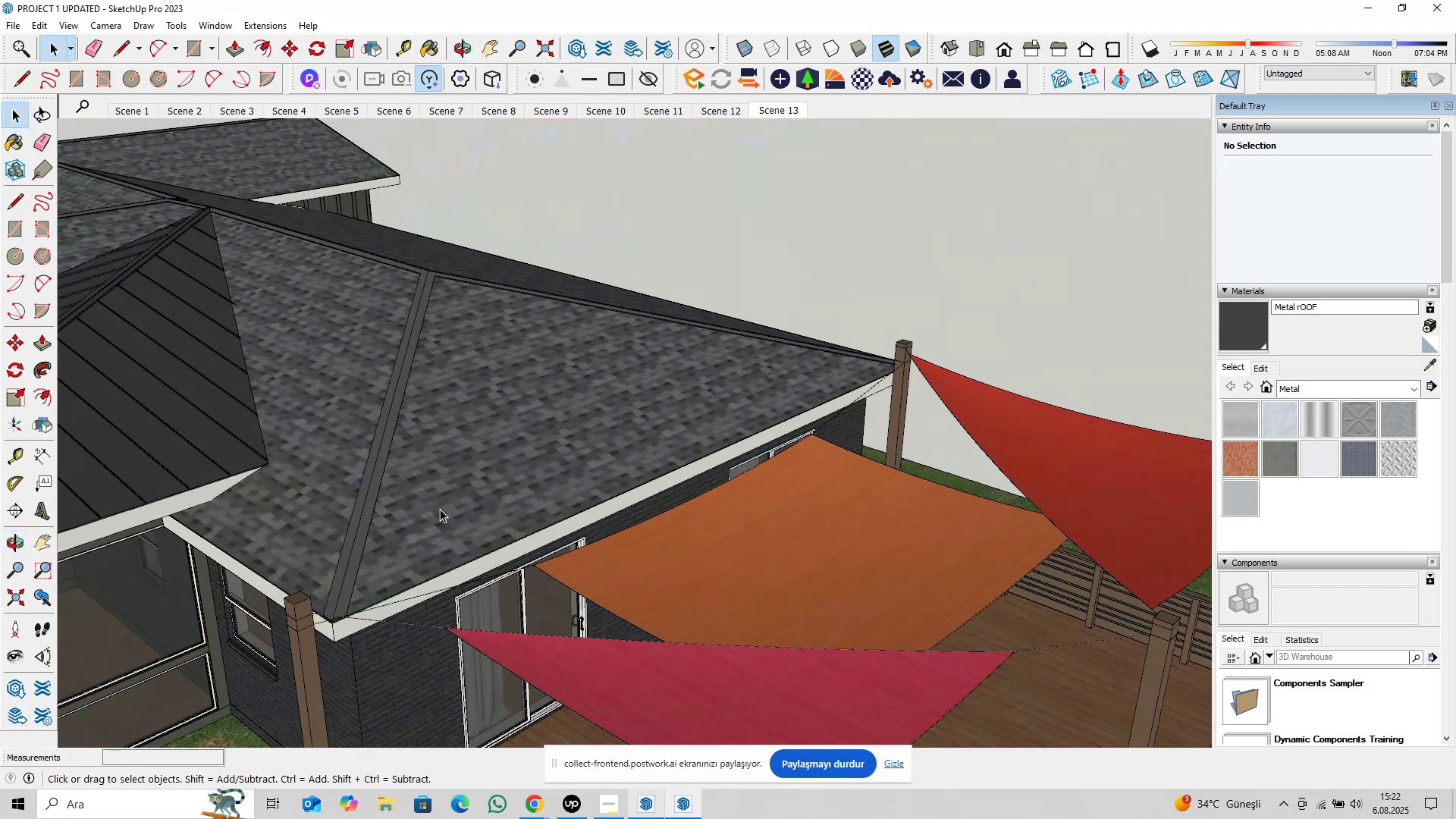 
hold_key(key=ShiftLeft, duration=0.98)
 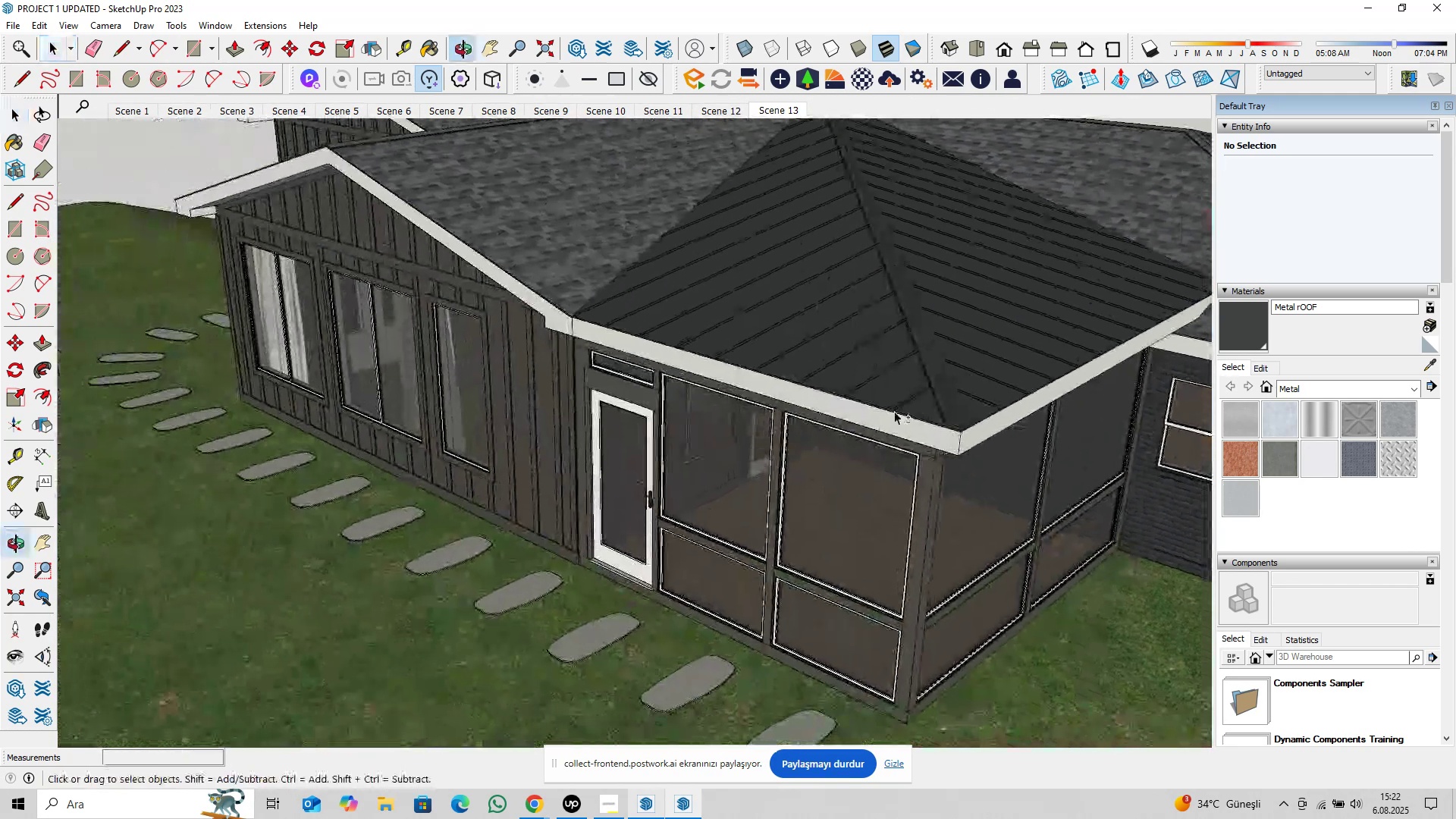 
scroll: coordinate [573, 488], scroll_direction: up, amount: 34.0
 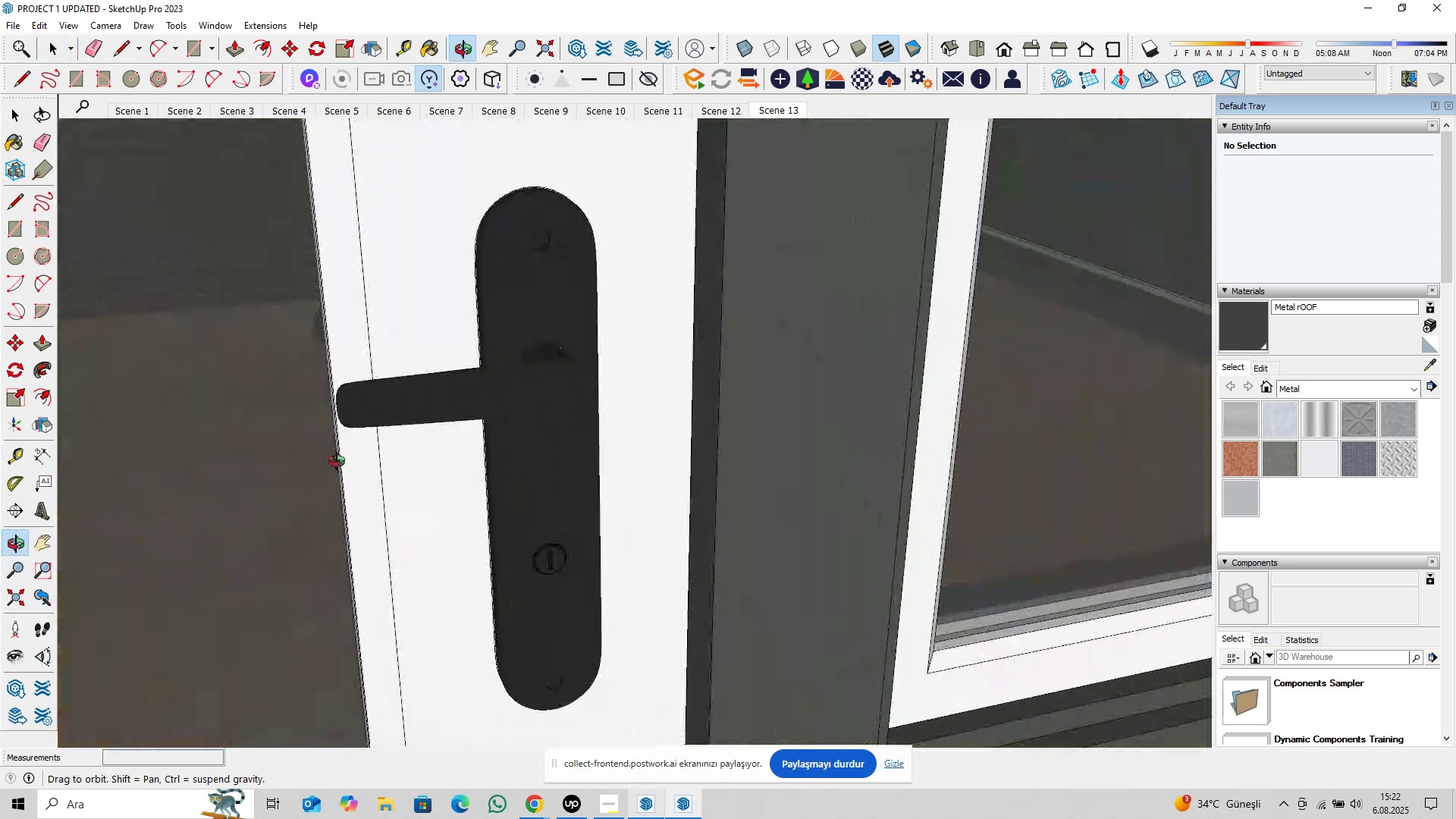 
scroll: coordinate [568, 469], scroll_direction: down, amount: 5.0
 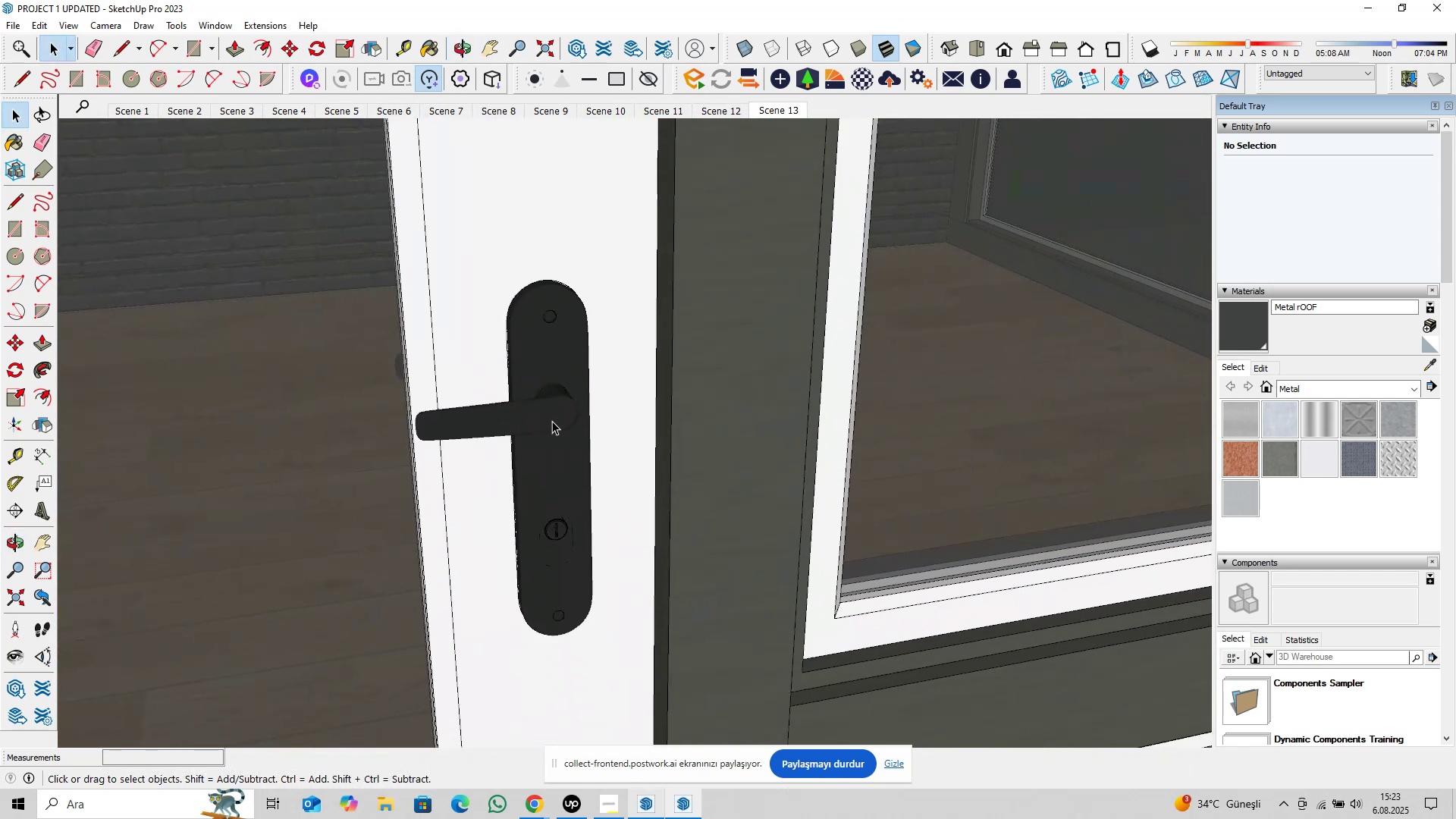 
double_click([552, 421])
 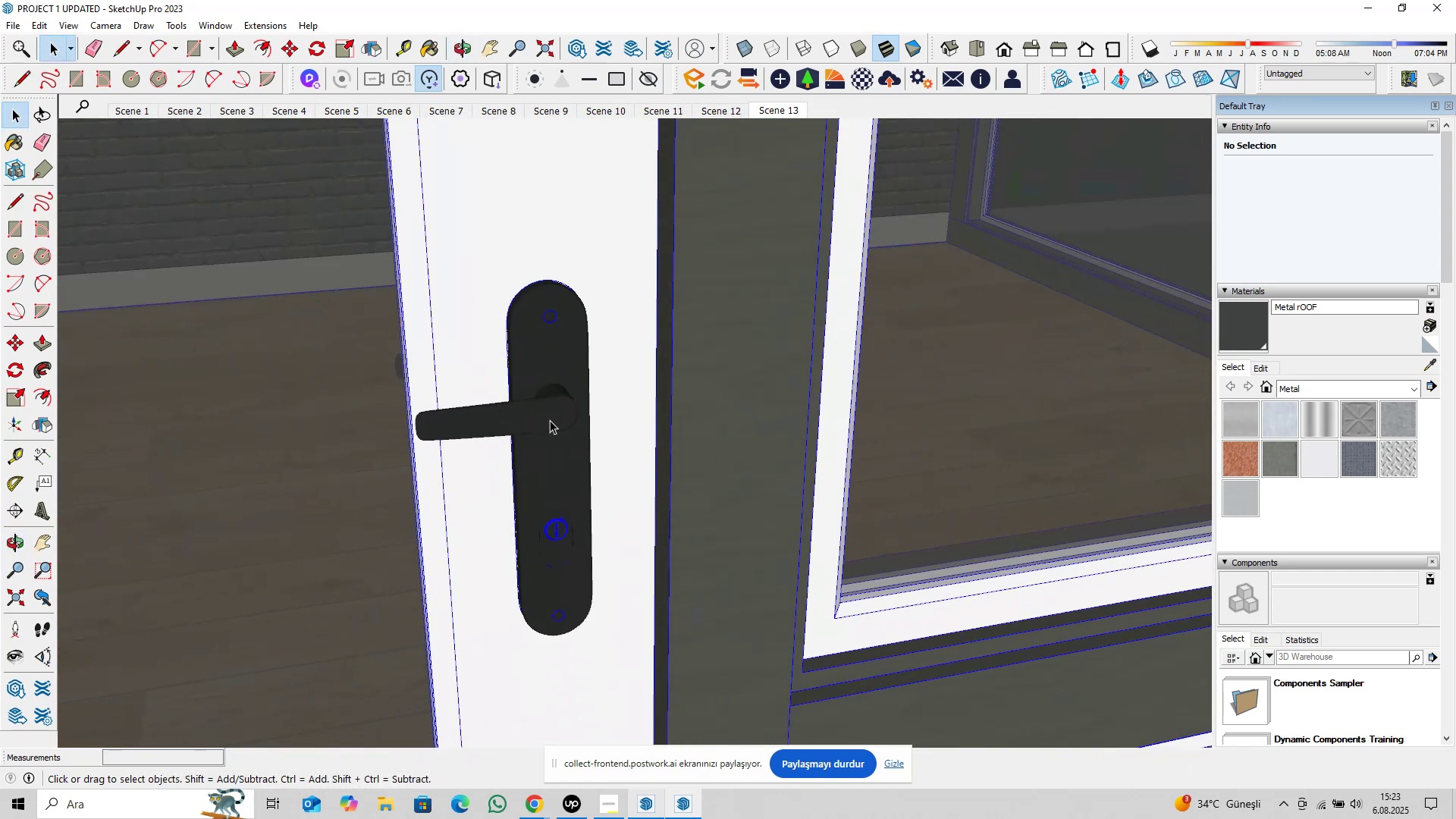 
triple_click([553, 413])
 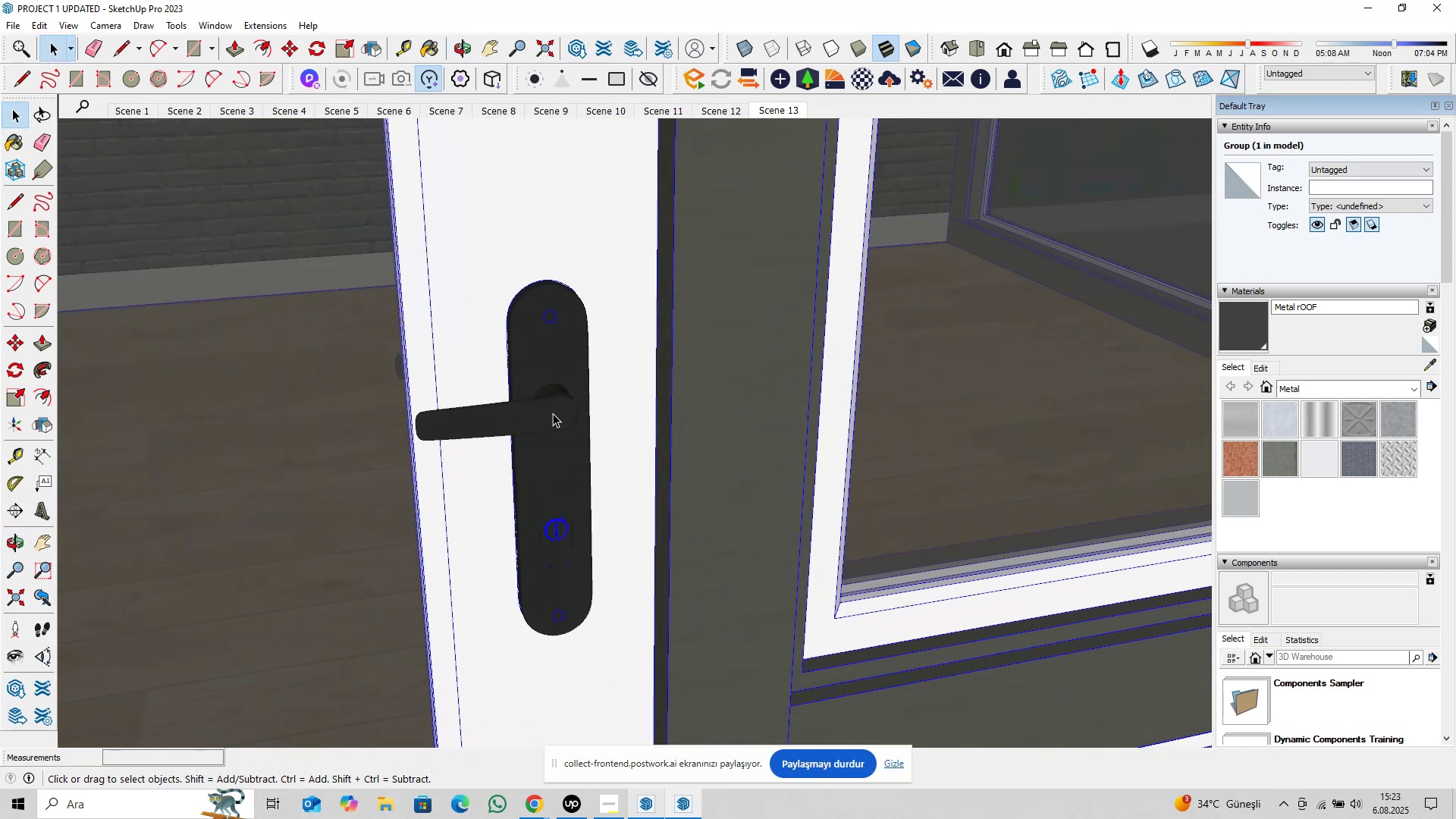 
triple_click([553, 413])
 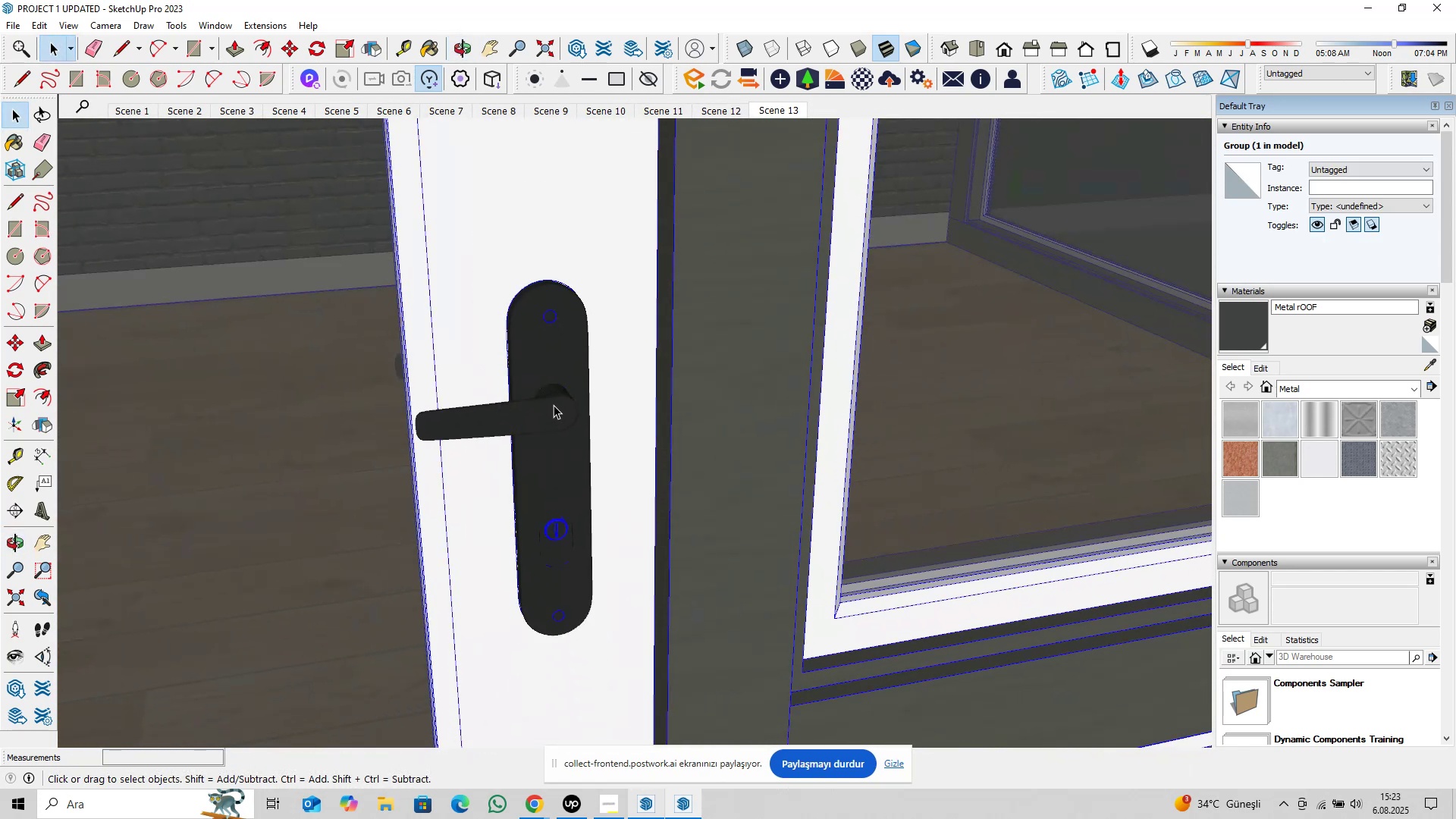 
left_click_drag(start_coordinate=[554, 403], to_coordinate=[554, 409])
 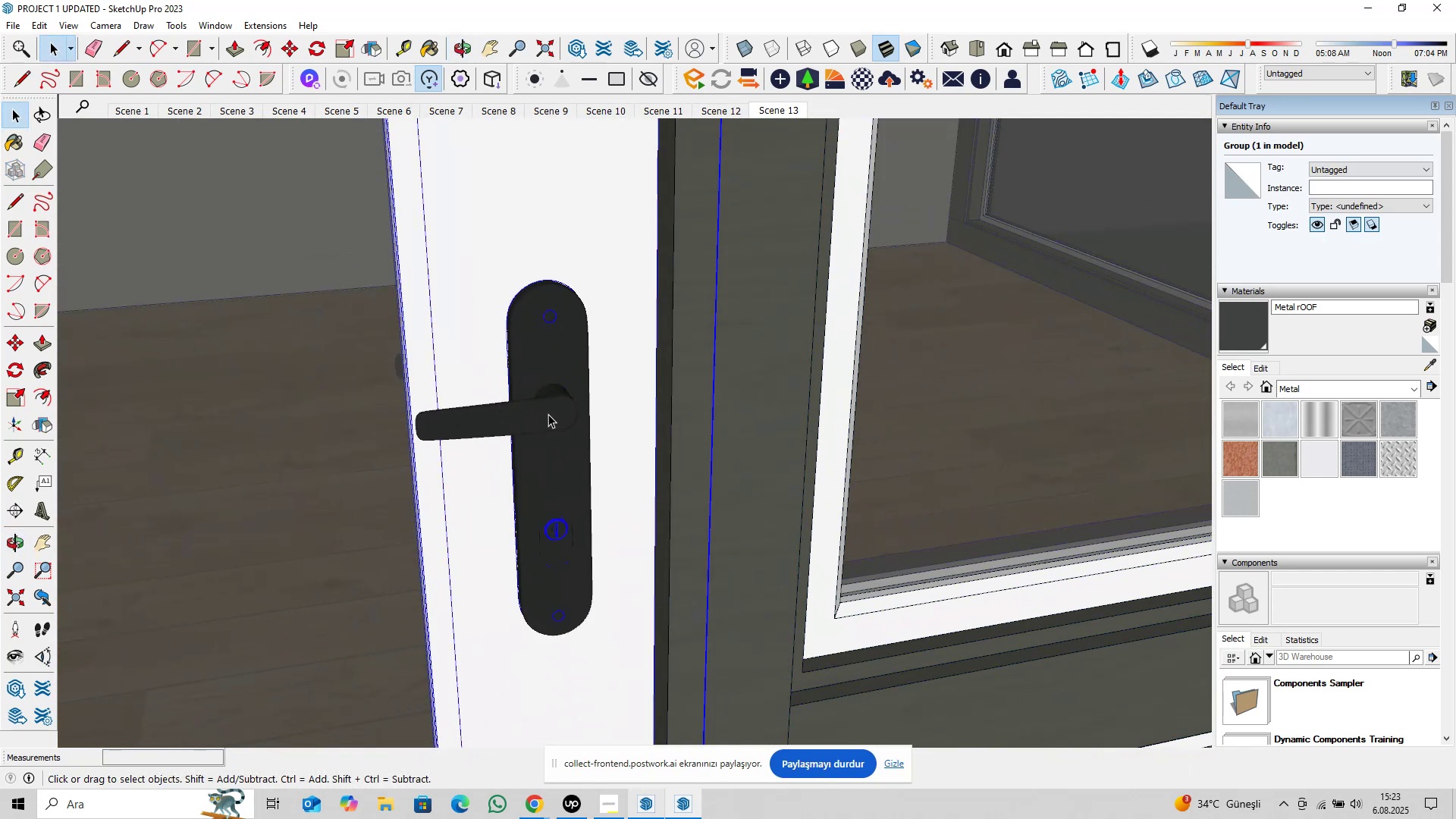 
double_click([548, 414])
 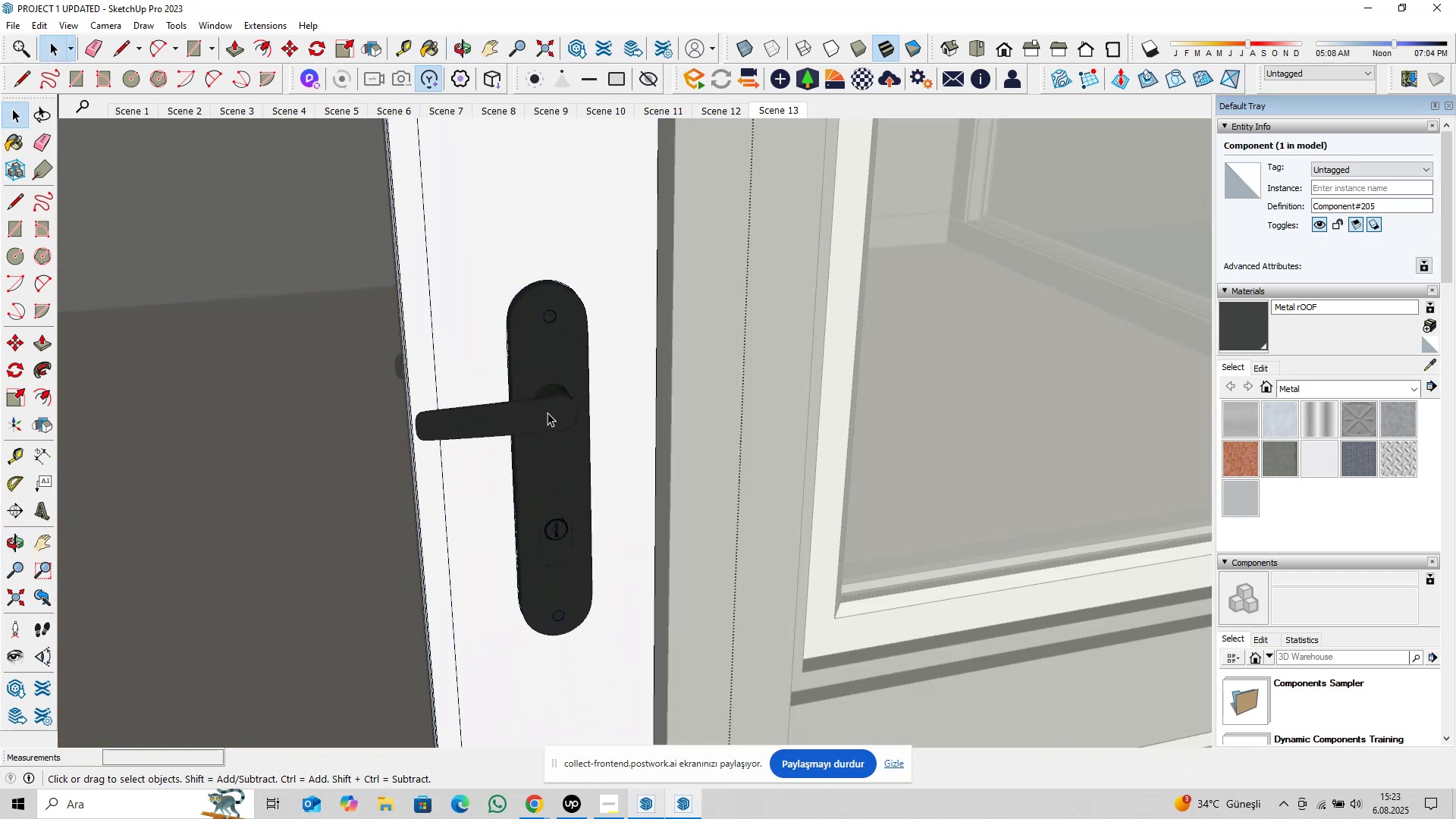 
triple_click([548, 413])
 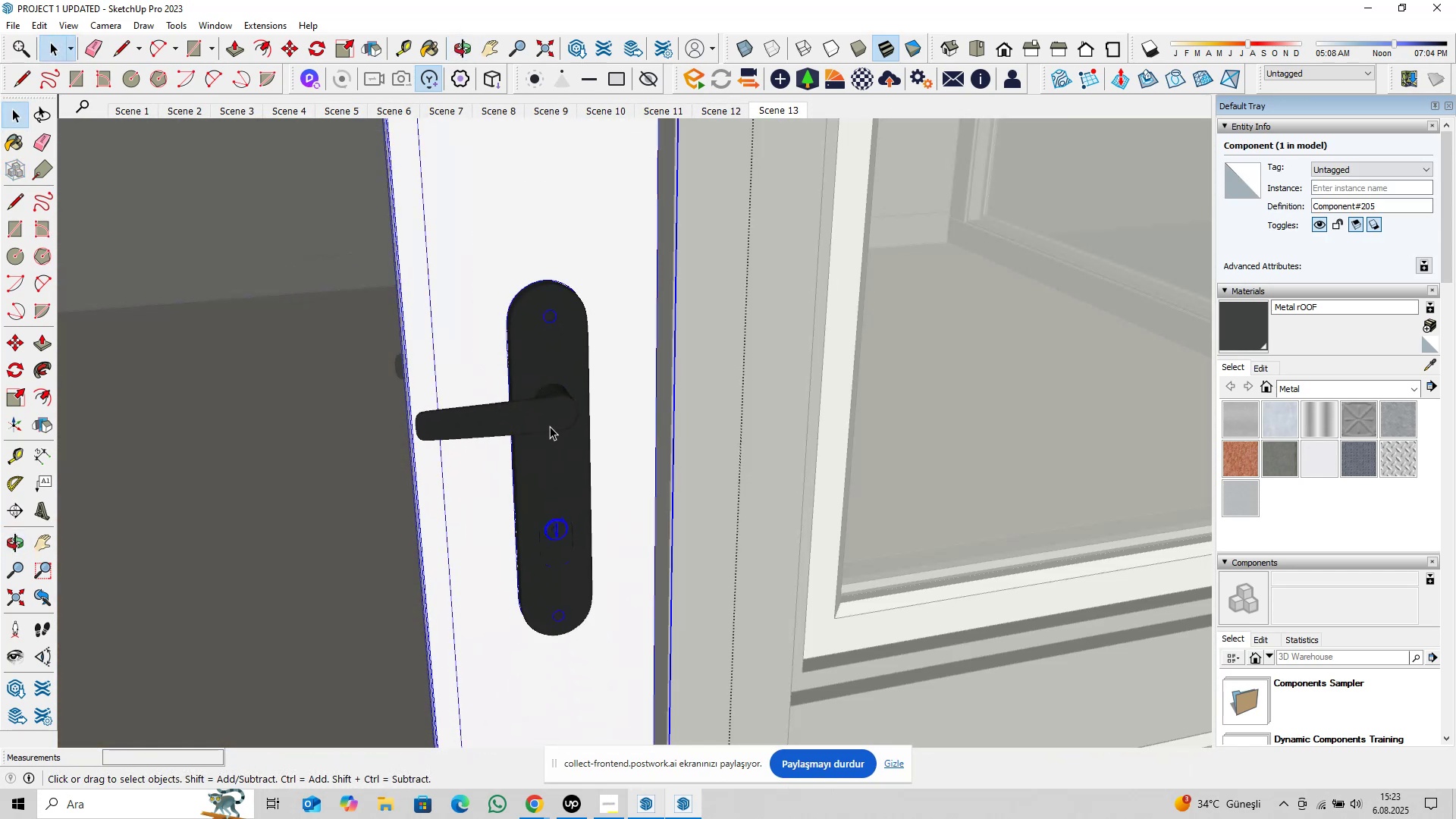 
triple_click([548, 421])
 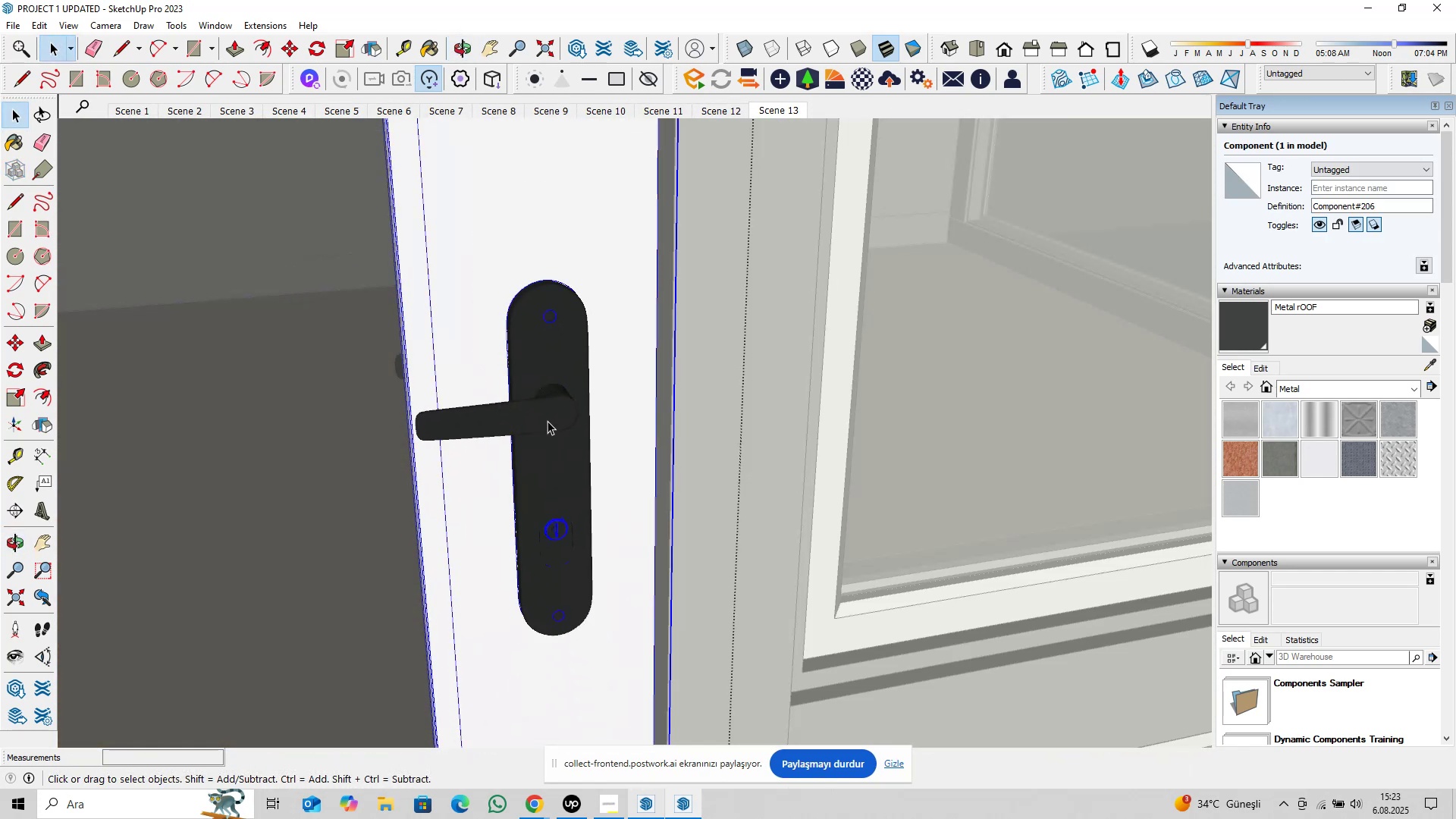 
triple_click([548, 421])
 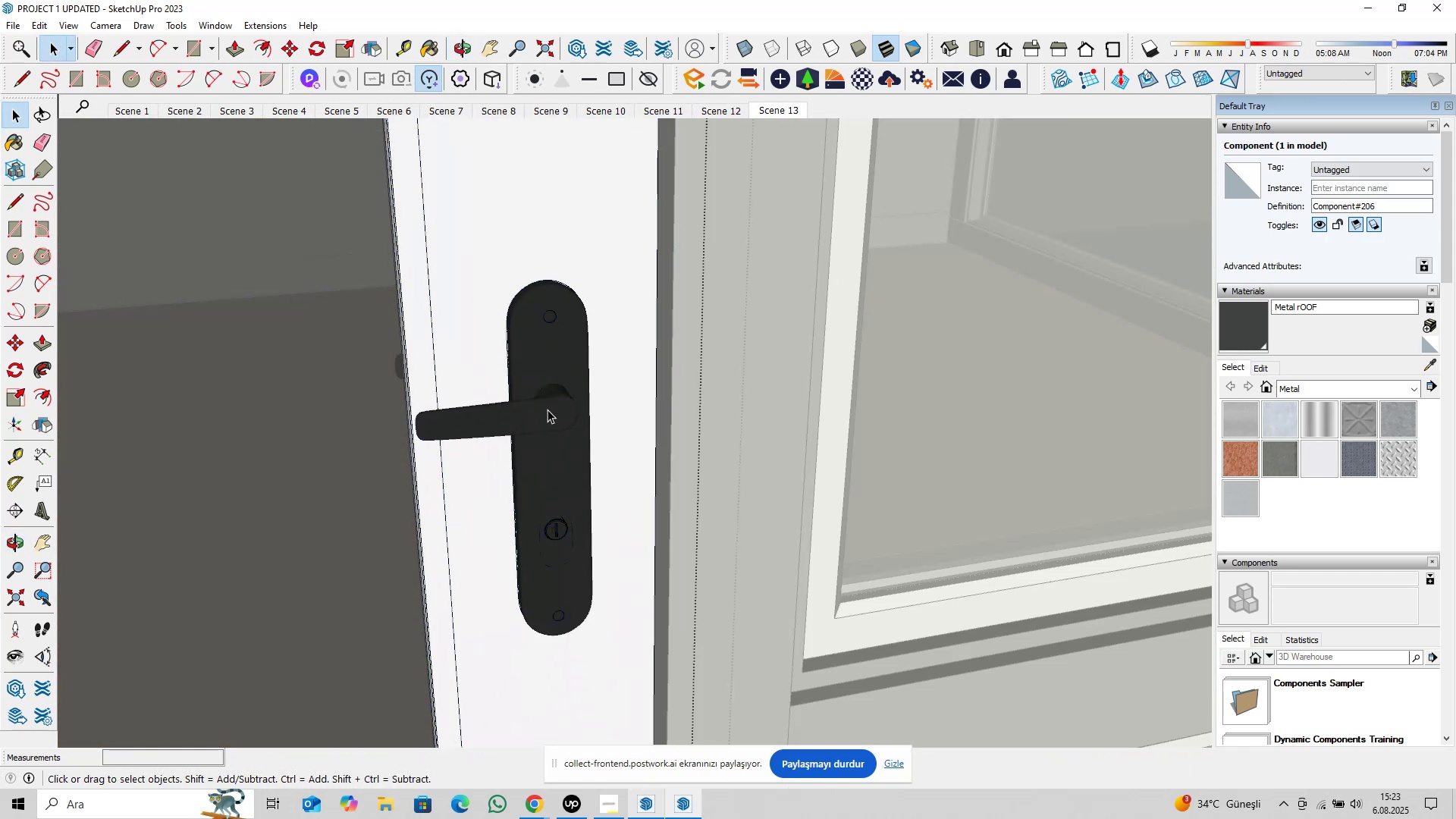 
triple_click([548, 410])
 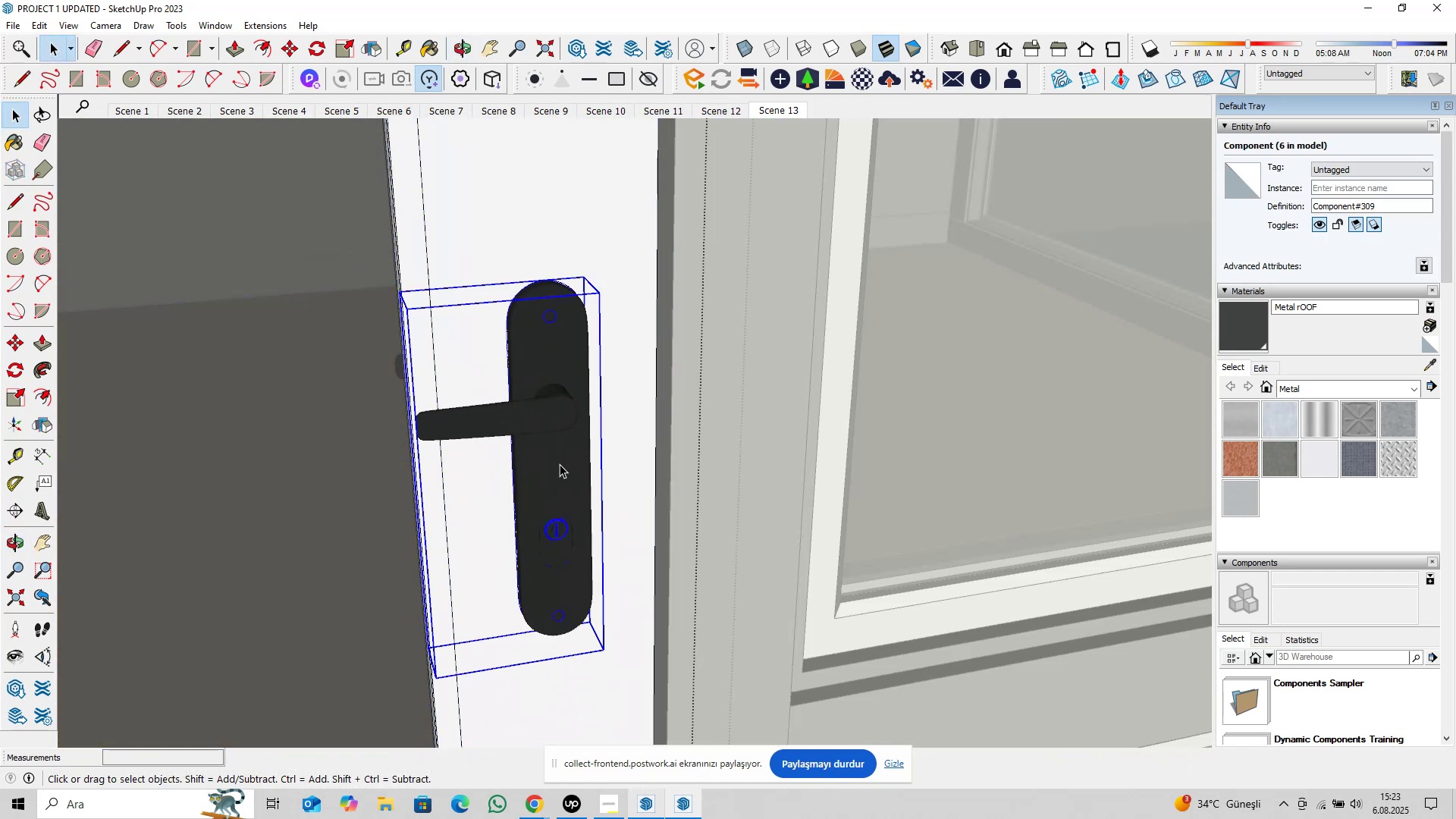 
hold_key(key=ControlLeft, duration=0.38)
 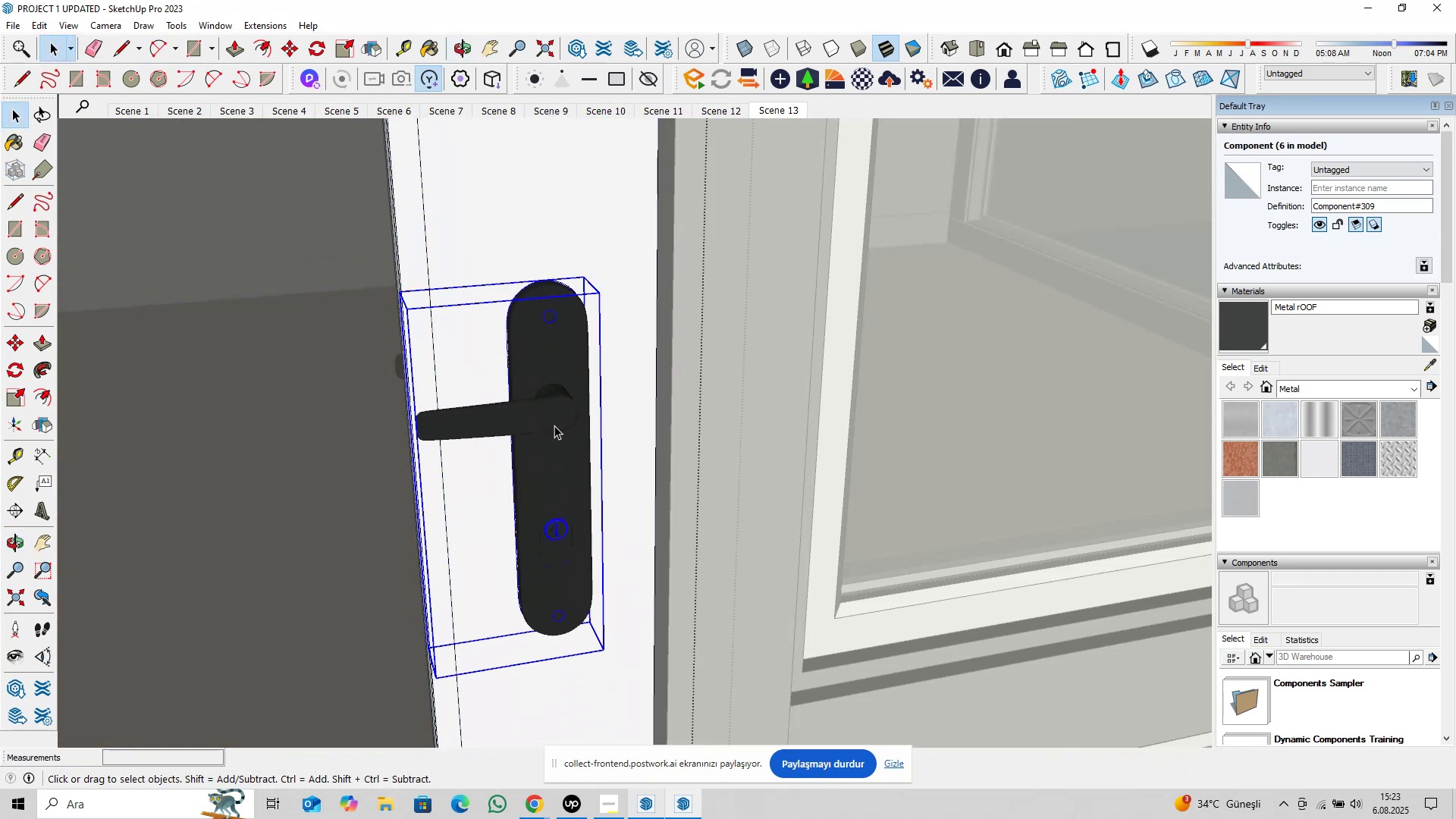 
right_click([554, 425])
 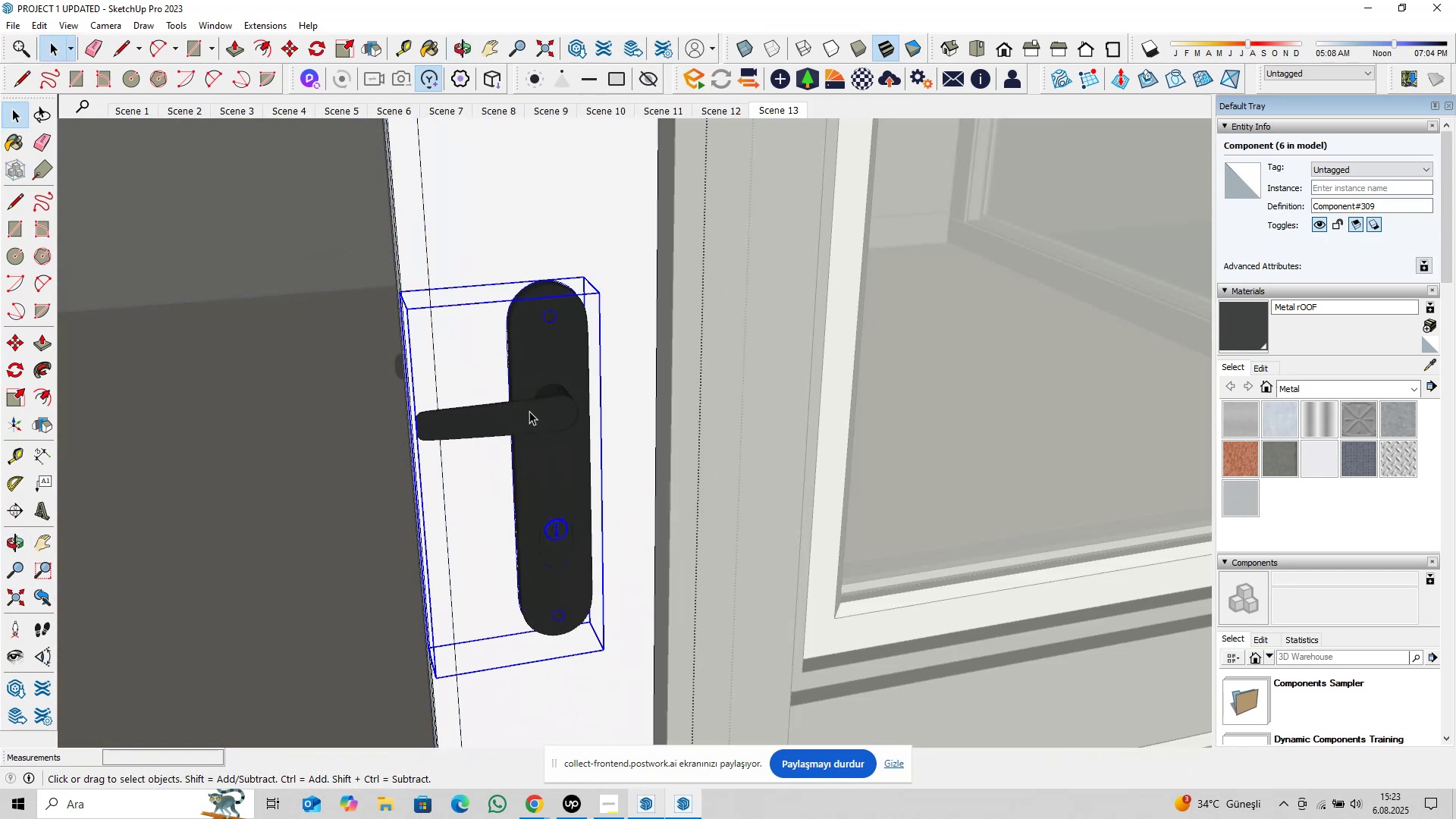 
double_click([535, 419])
 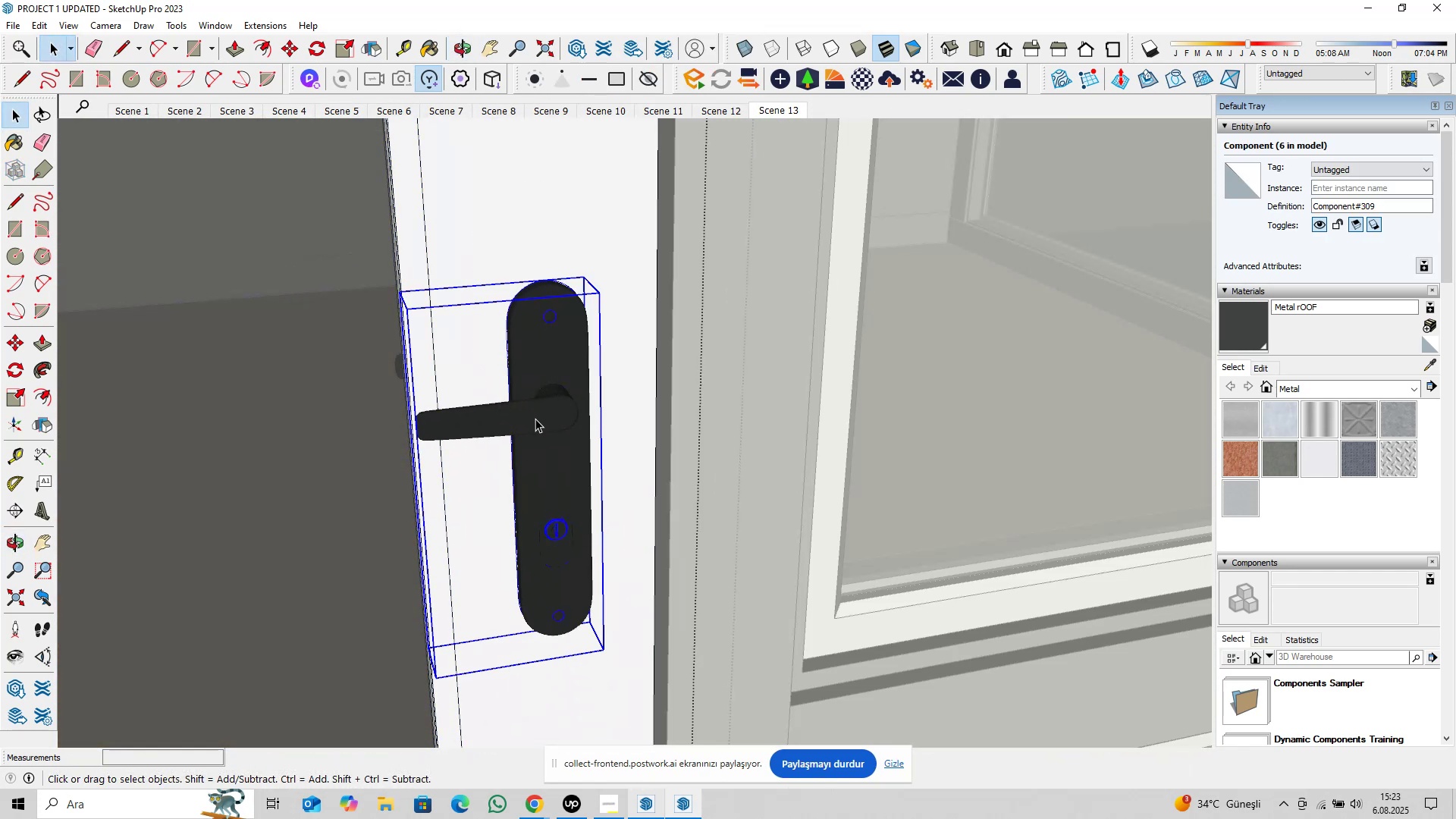 
triple_click([535, 419])
 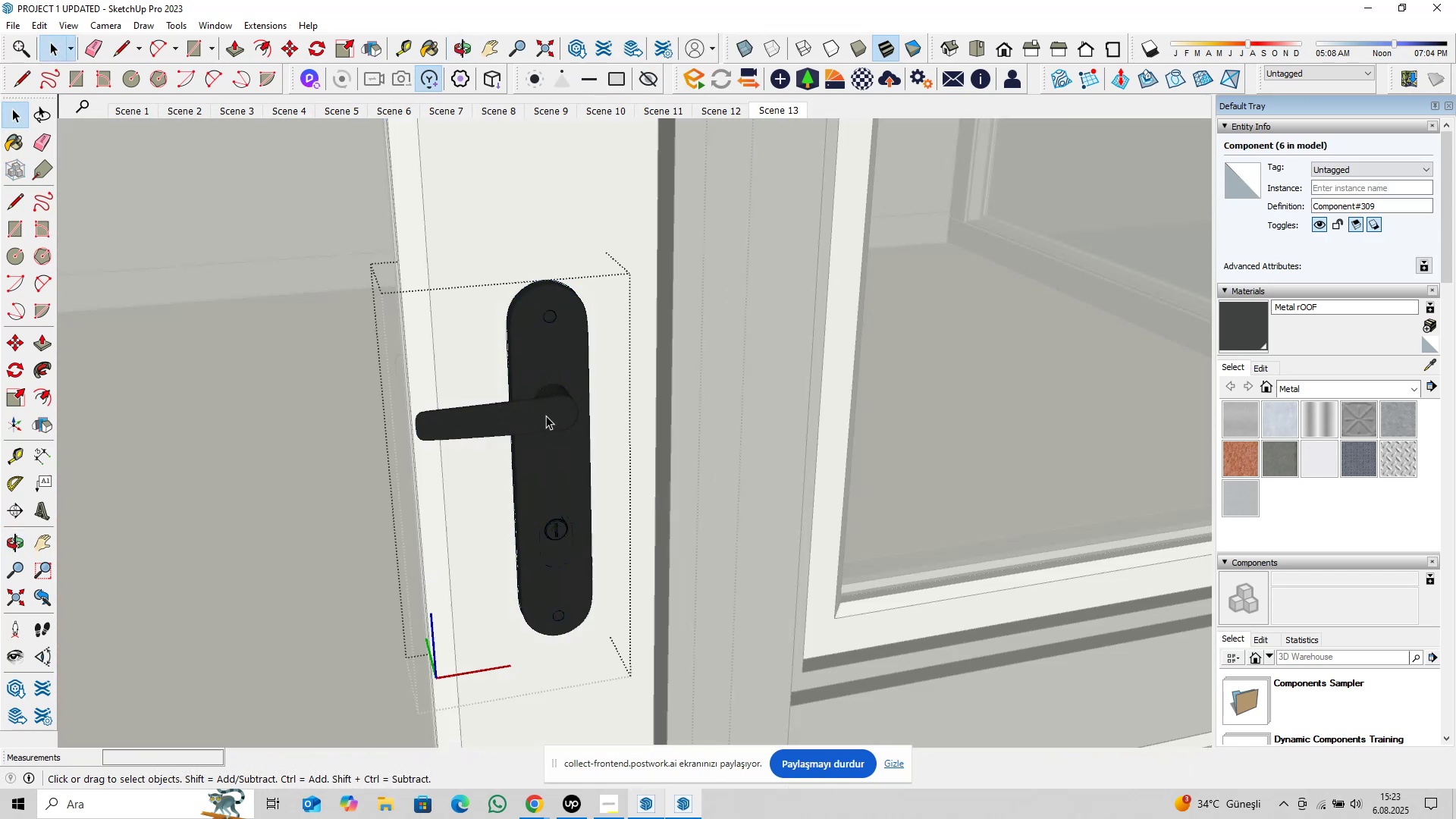 
triple_click([546, 416])
 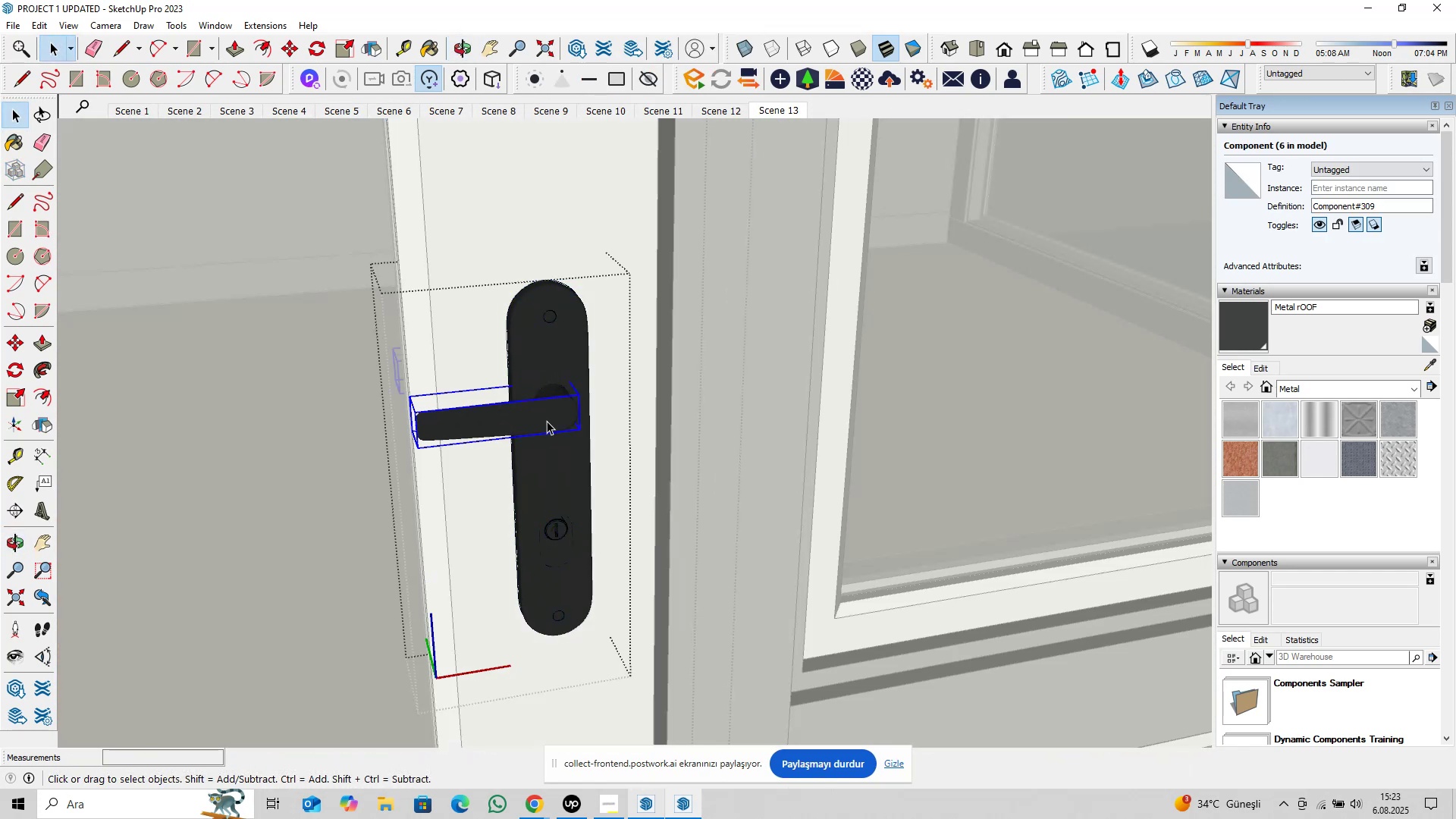 
scroll: coordinate [549, 412], scroll_direction: up, amount: 3.0
 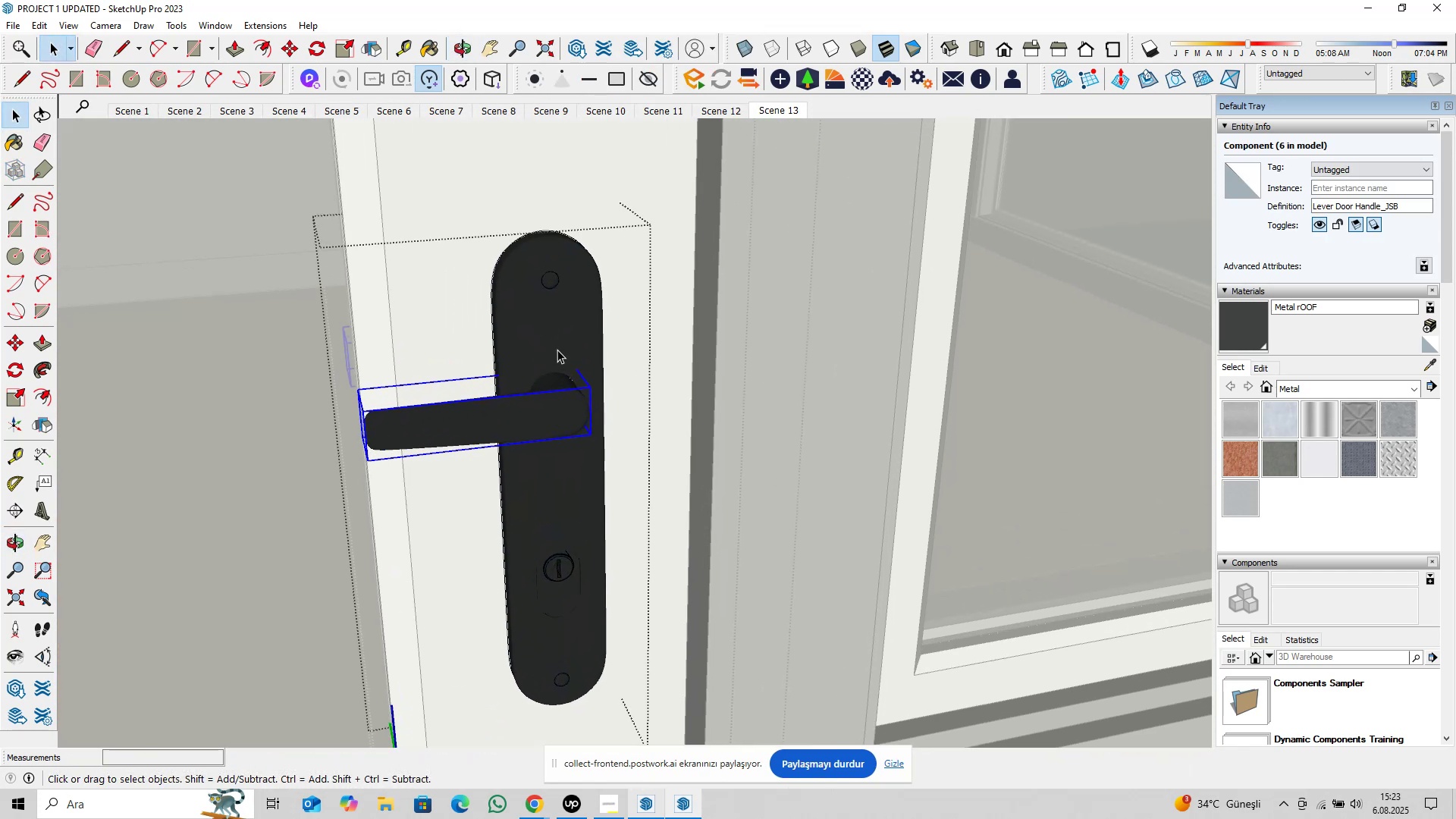 
left_click([557, 350])
 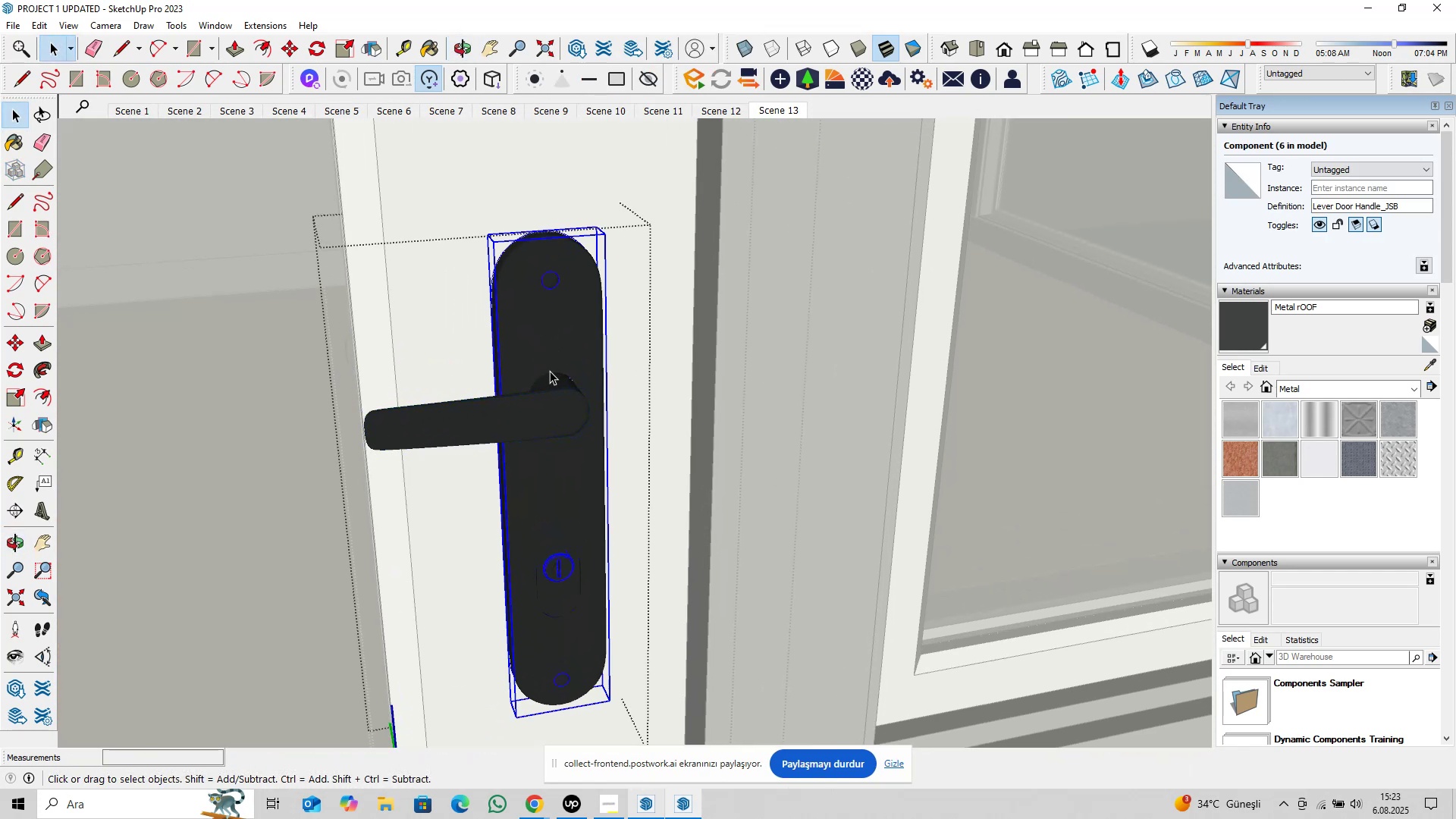 
right_click([550, 371])
 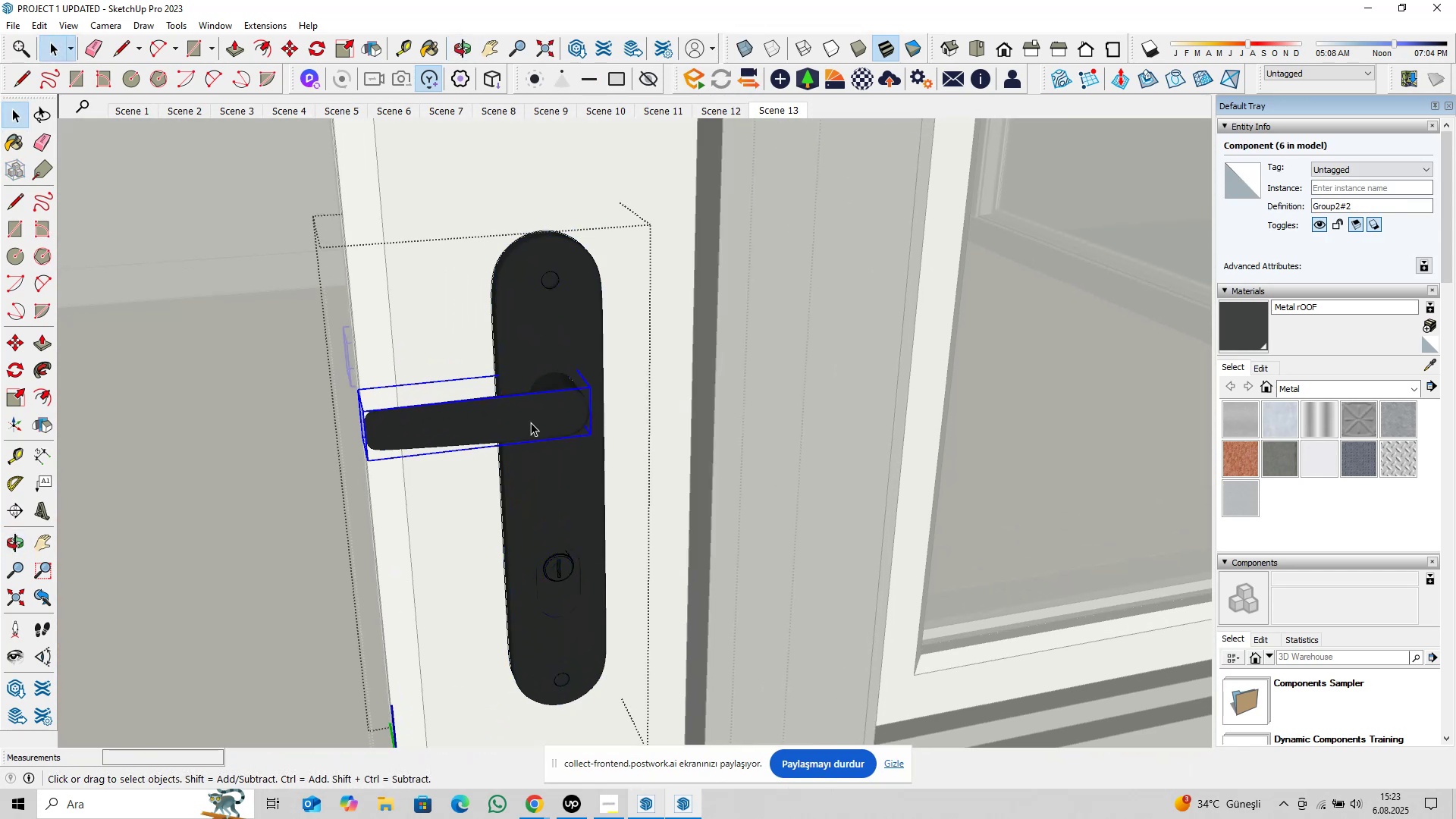 
double_click([560, 527])
 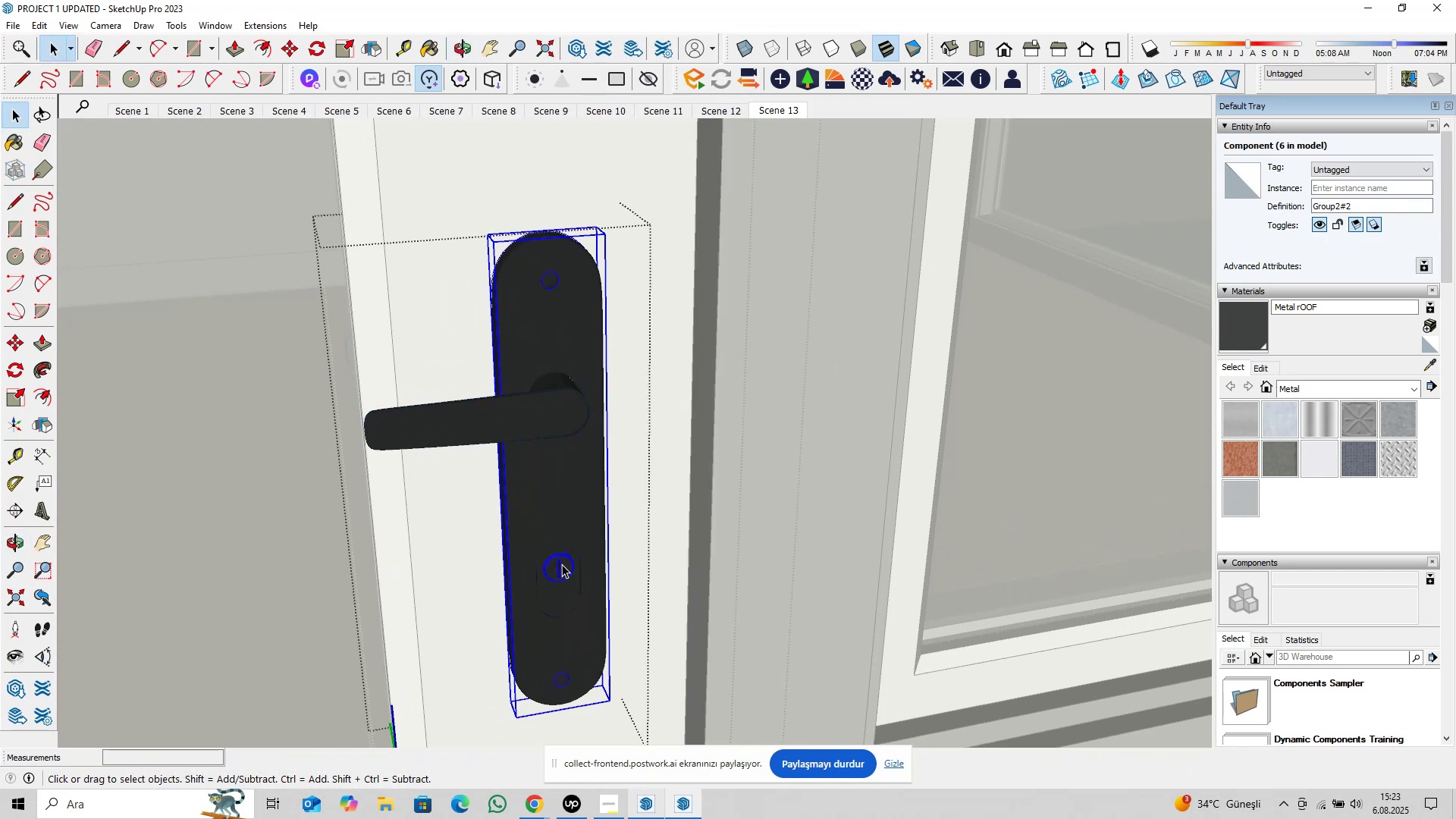 
triple_click([562, 566])
 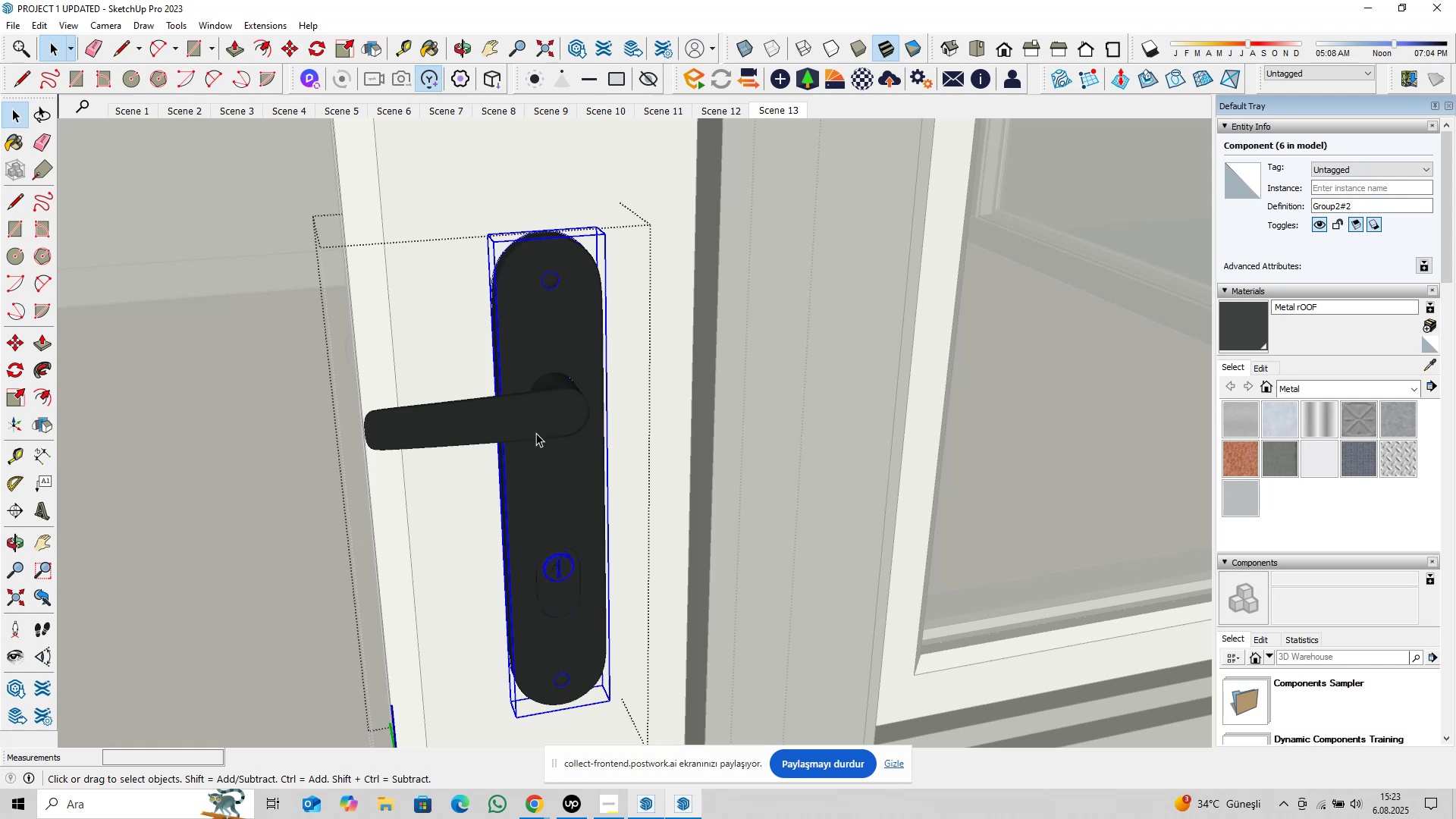 
triple_click([535, 427])
 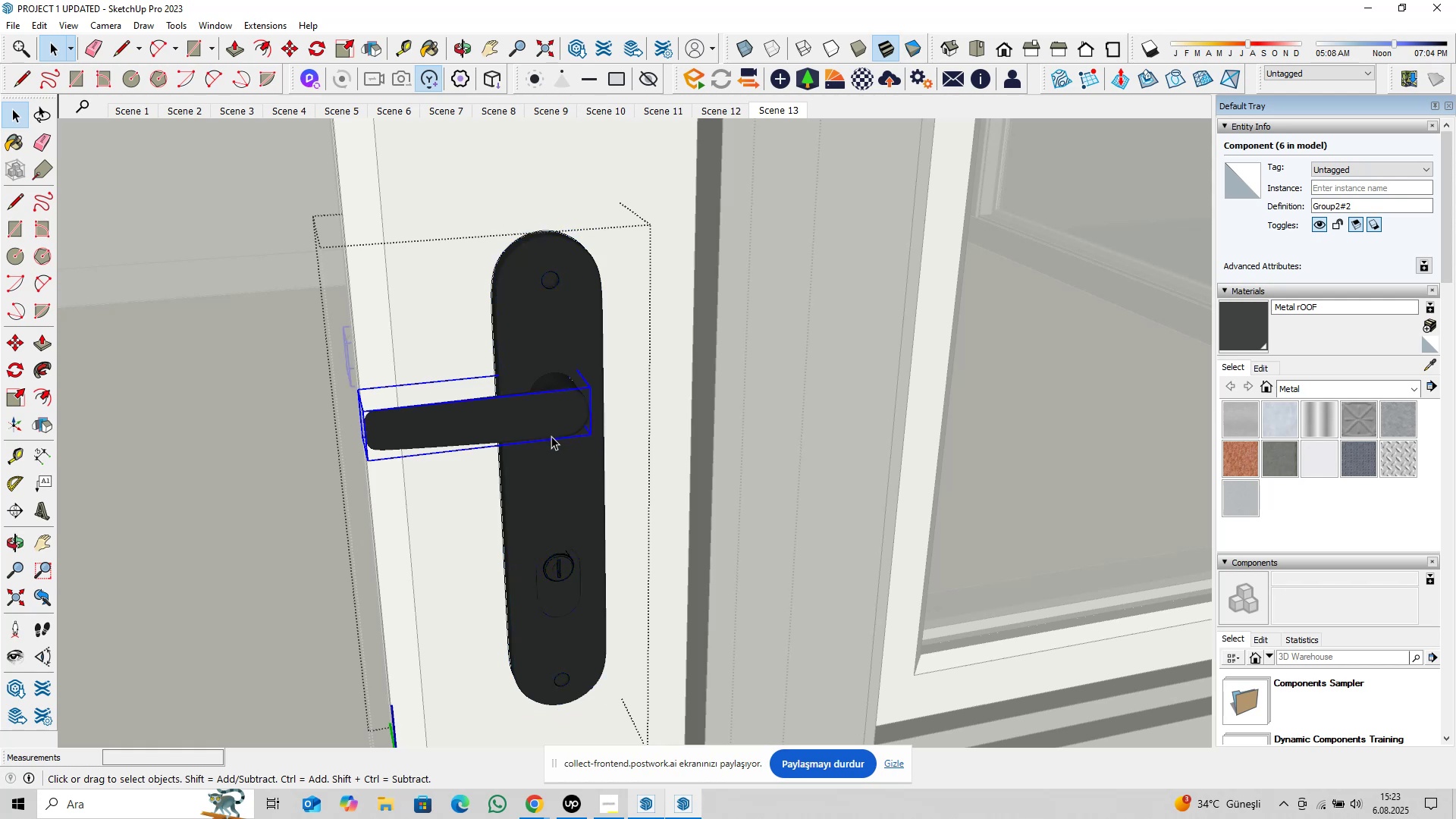 
key(Escape)
 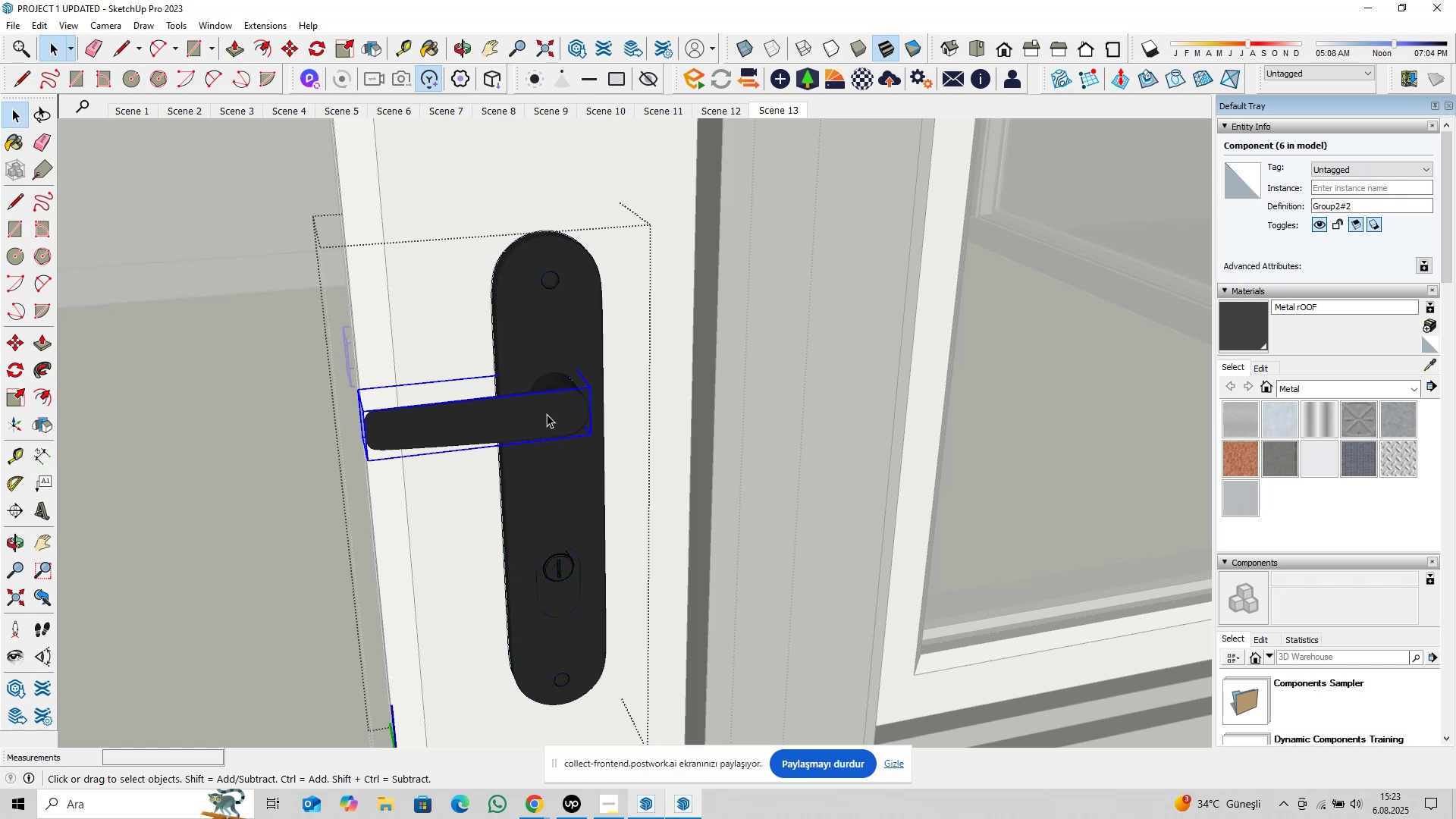 
left_click([547, 414])
 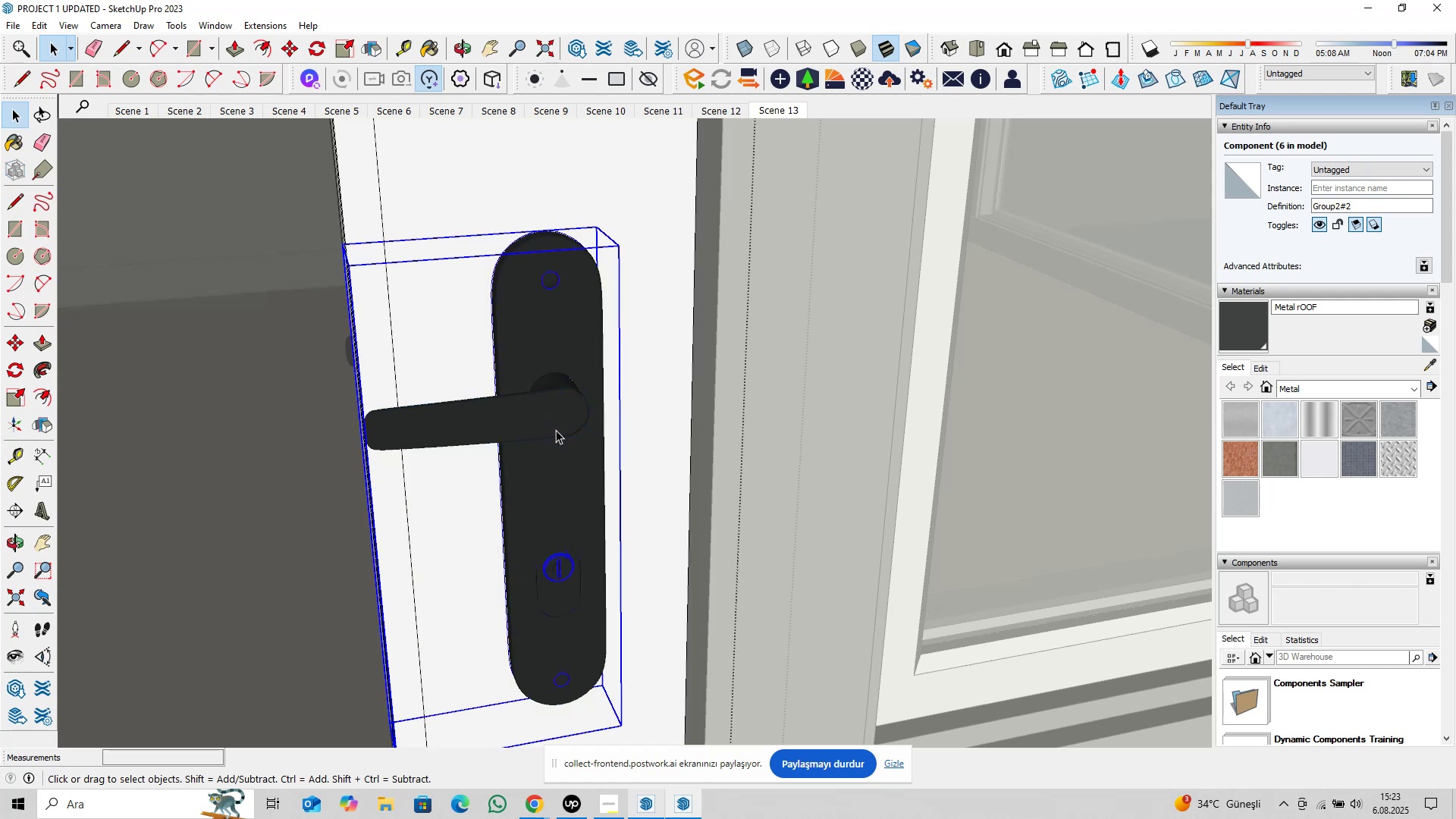 
scroll: coordinate [550, 435], scroll_direction: down, amount: 5.0
 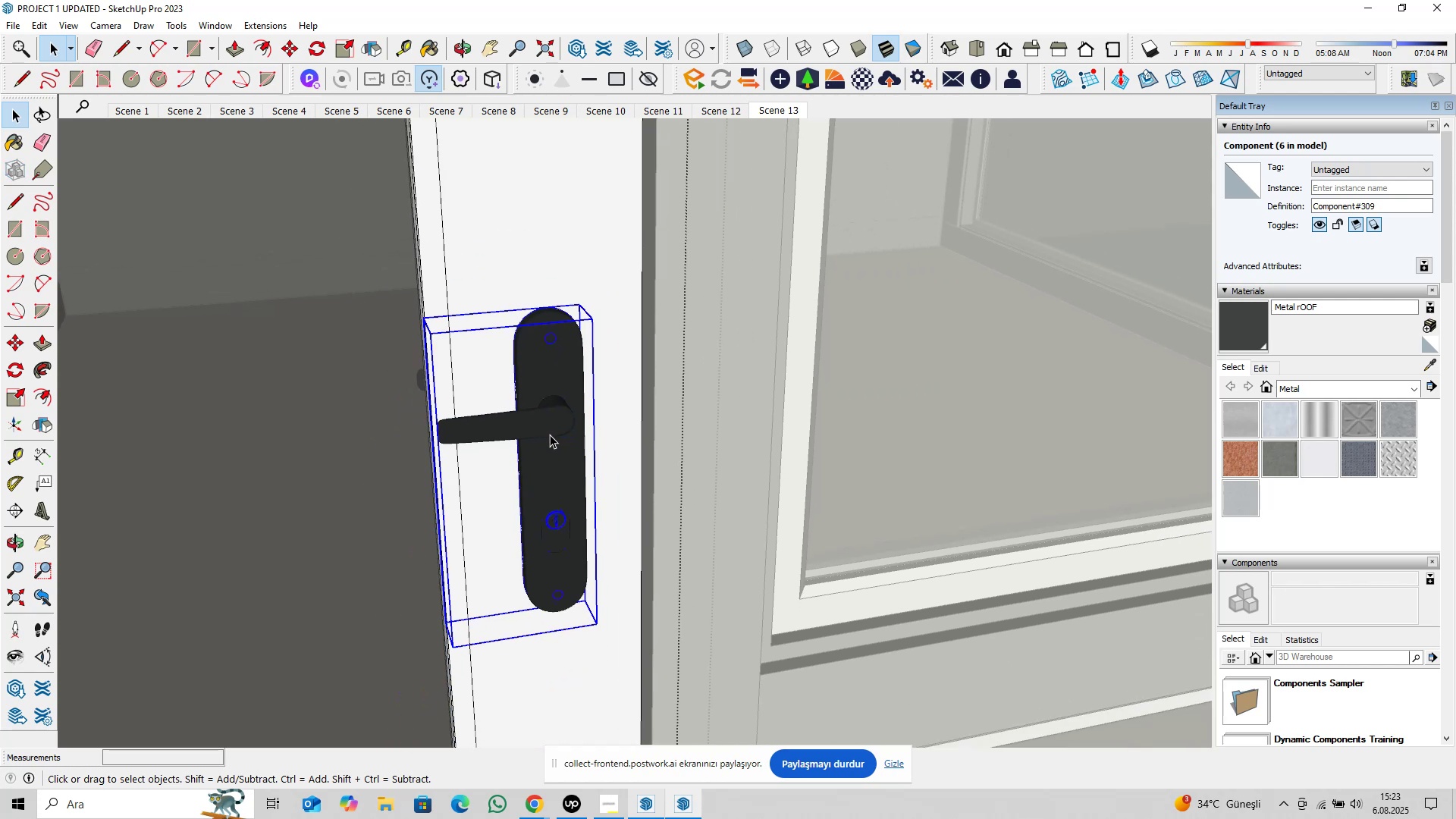 
key(Control+C)
 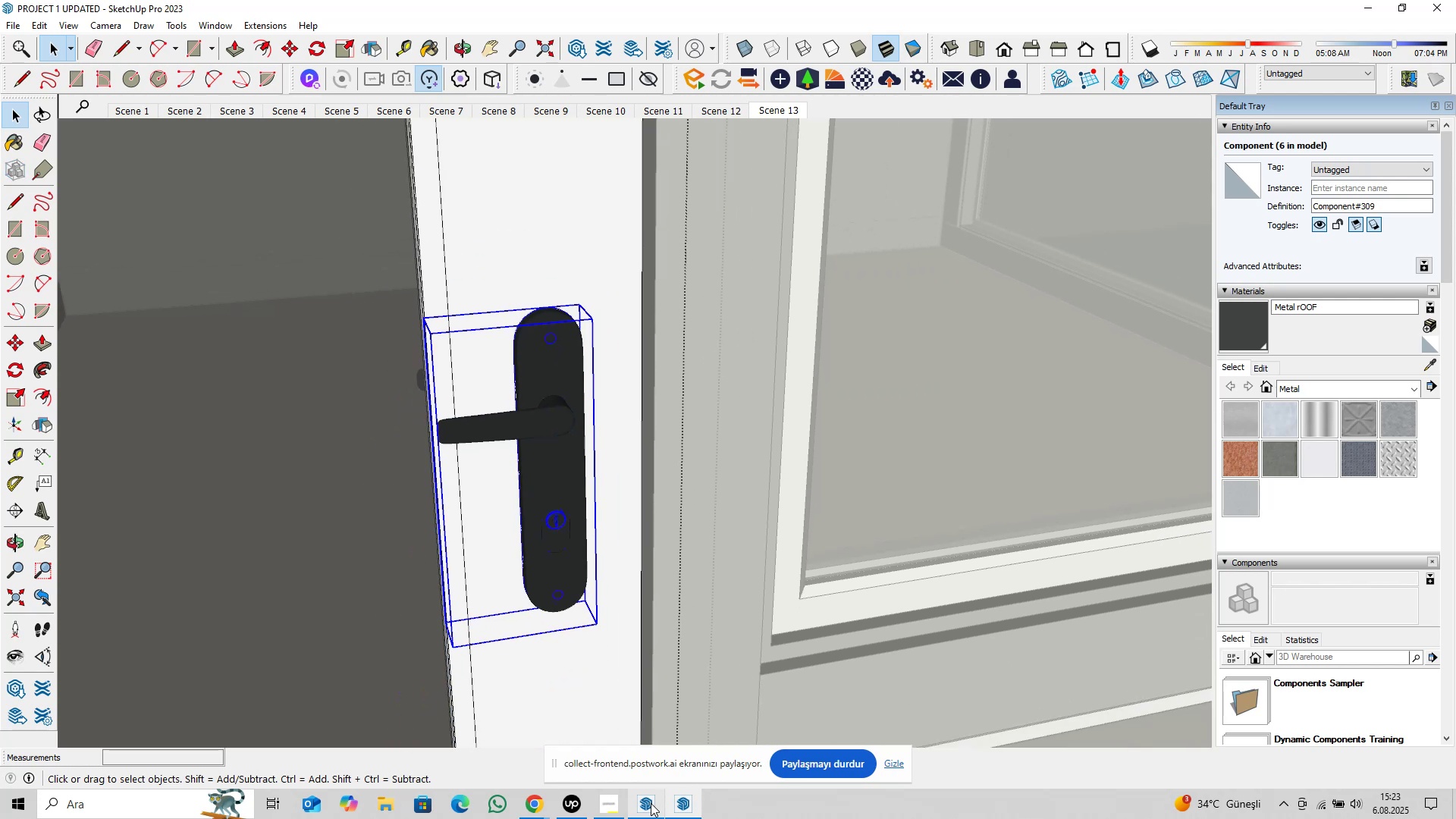 
left_click([650, 804])
 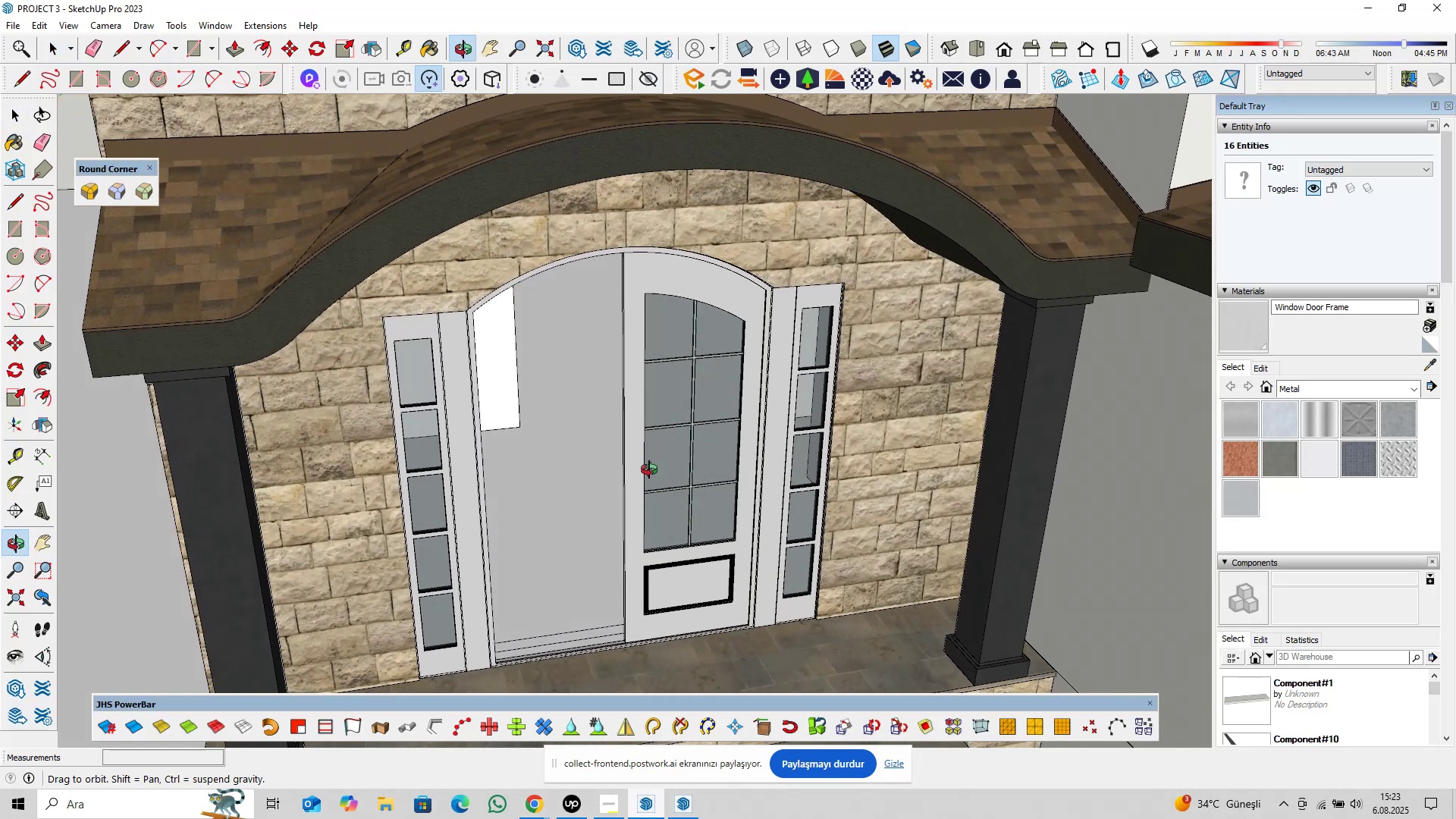 
scroll: coordinate [667, 547], scroll_direction: down, amount: 6.0
 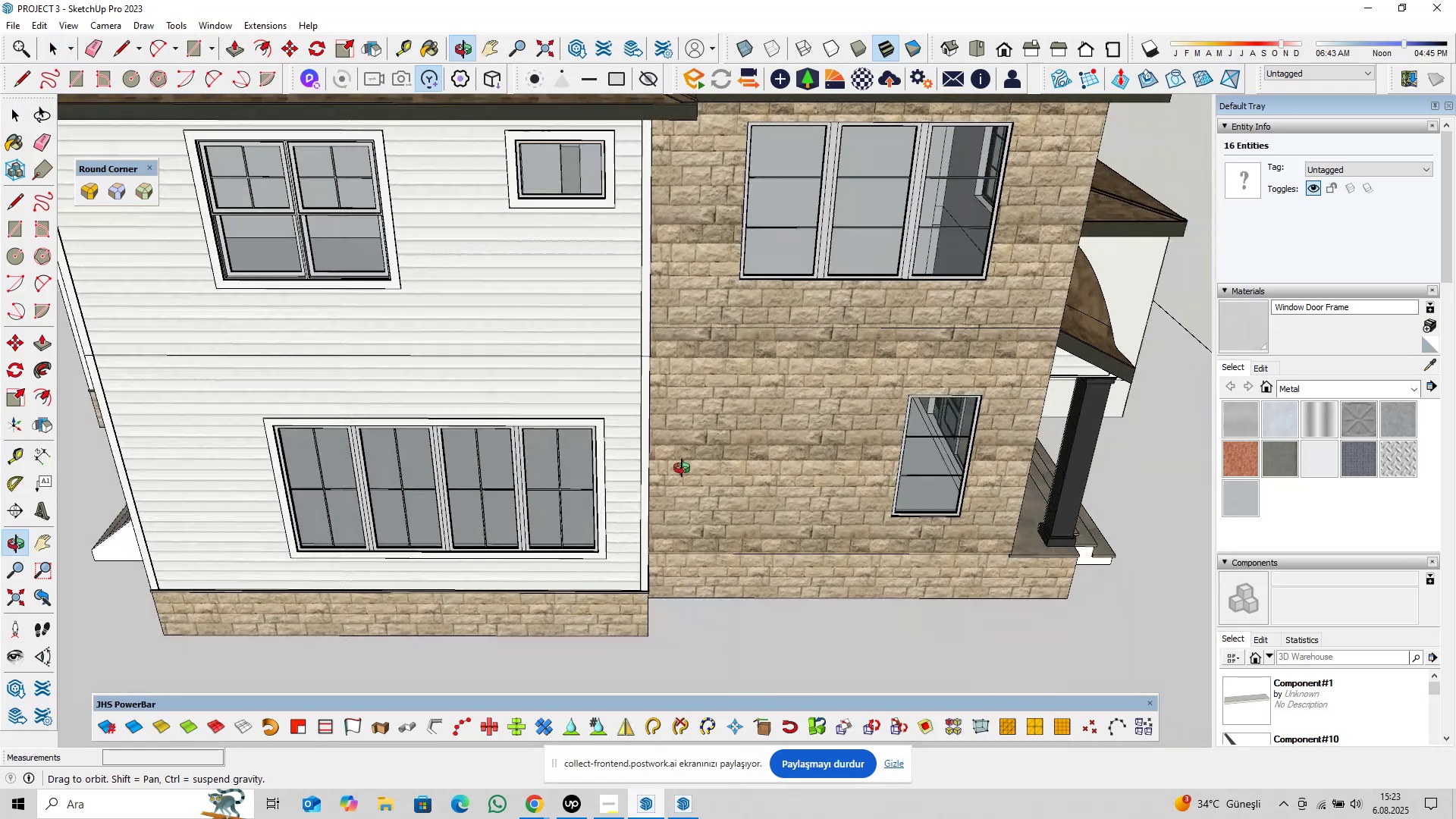 
hold_key(key=ShiftLeft, duration=0.35)
 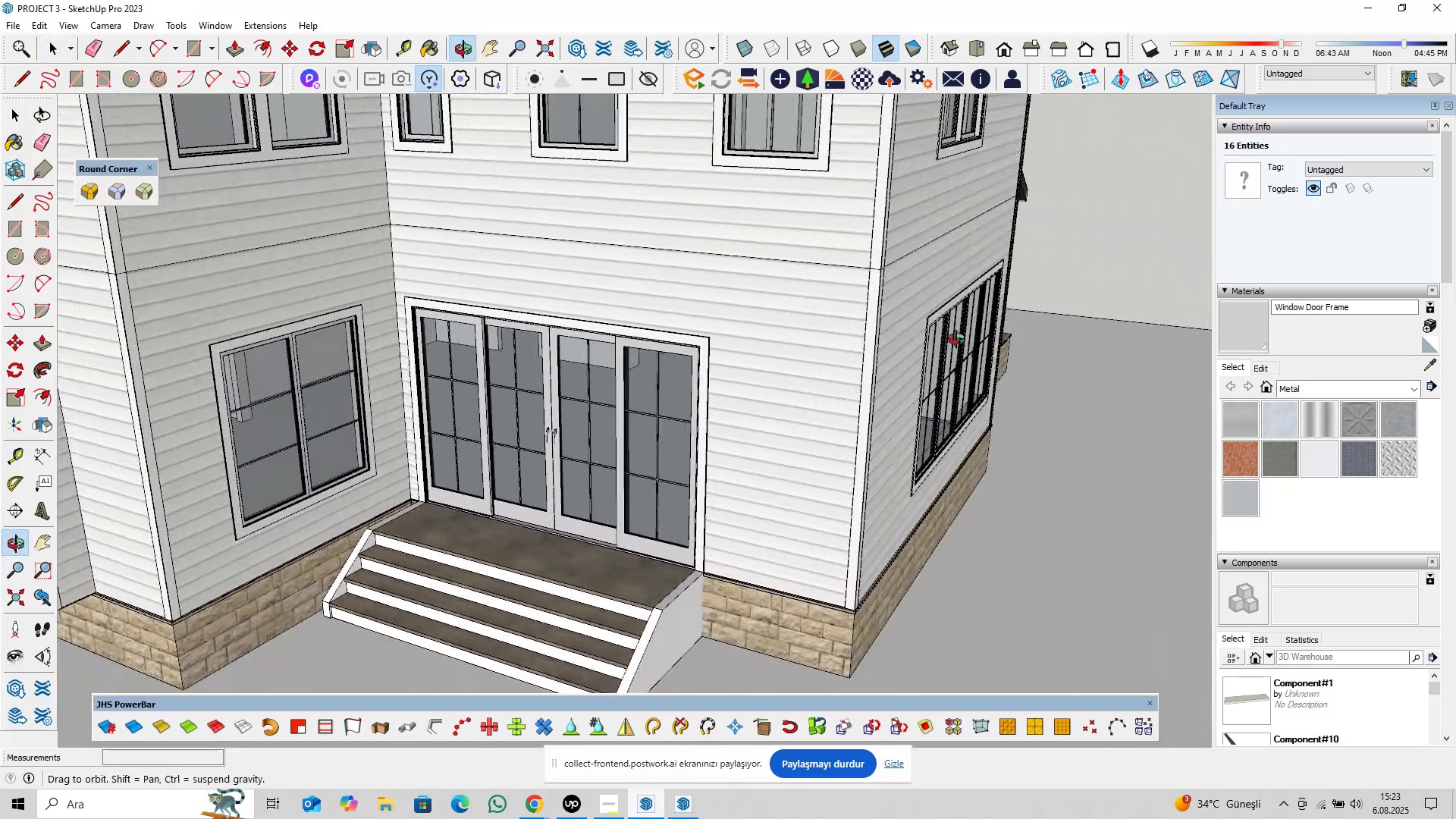 
hold_key(key=ShiftLeft, duration=0.83)
 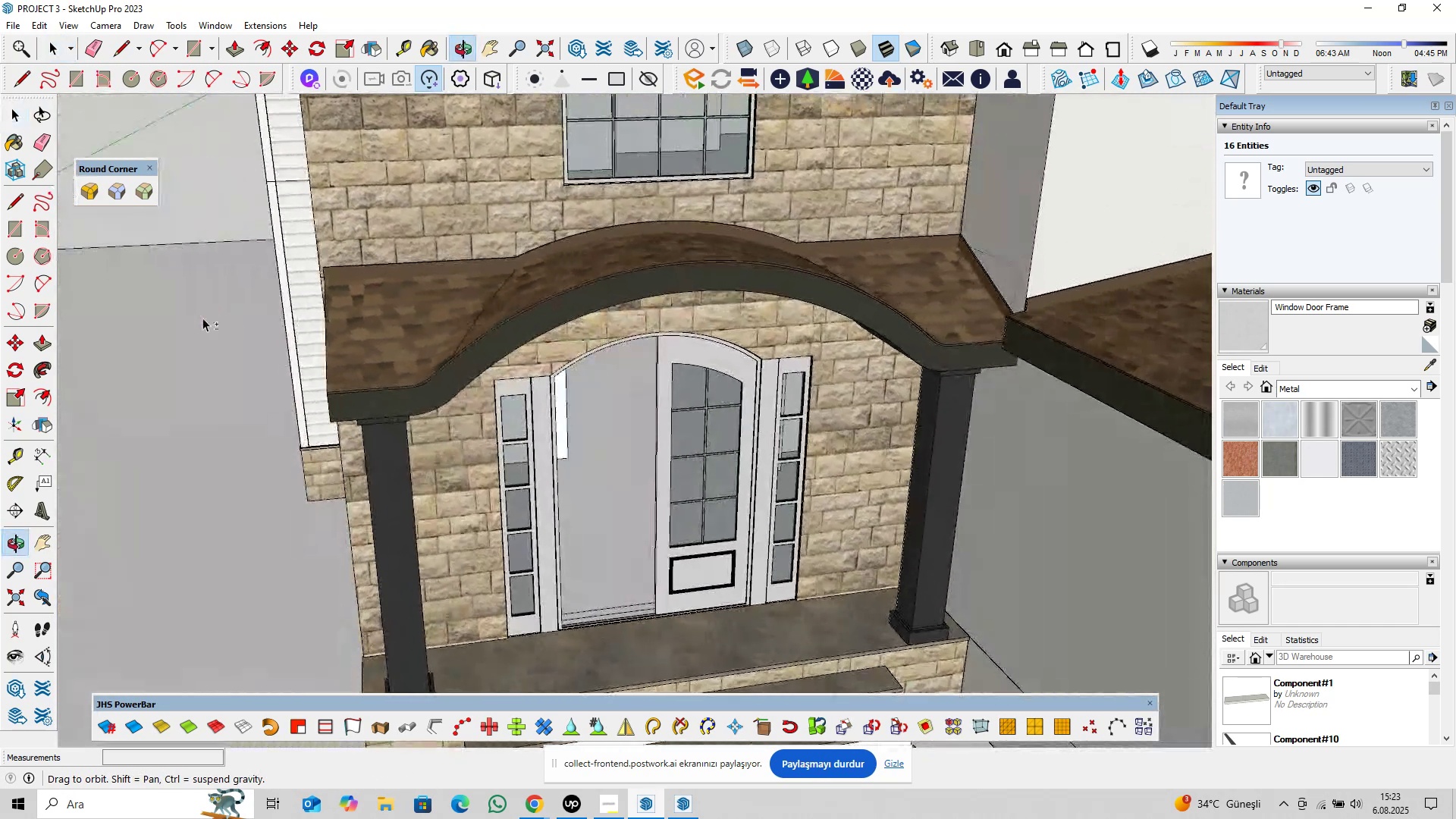 
hold_key(key=ShiftLeft, duration=0.48)
 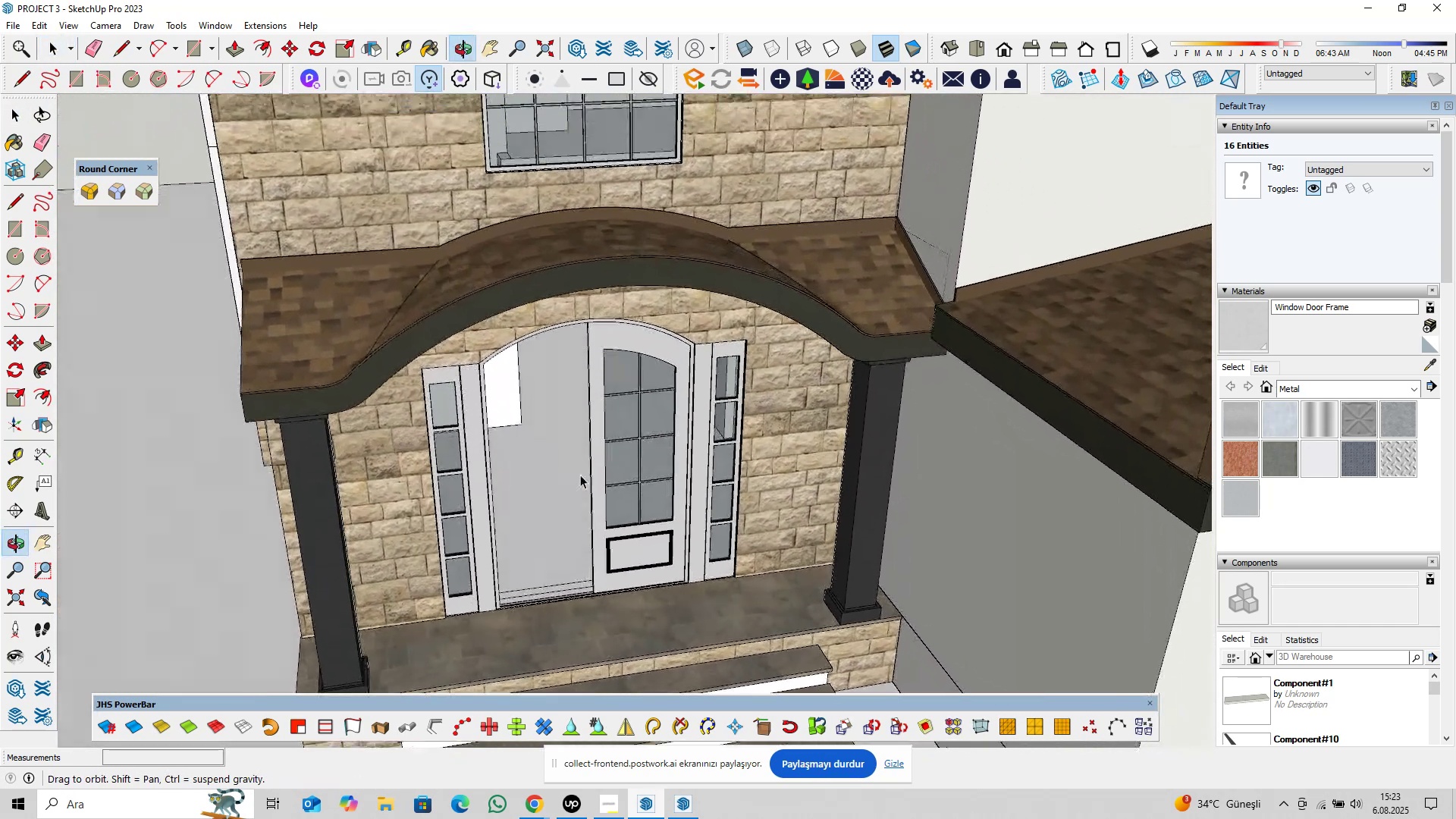 
scroll: coordinate [607, 529], scroll_direction: up, amount: 4.0
 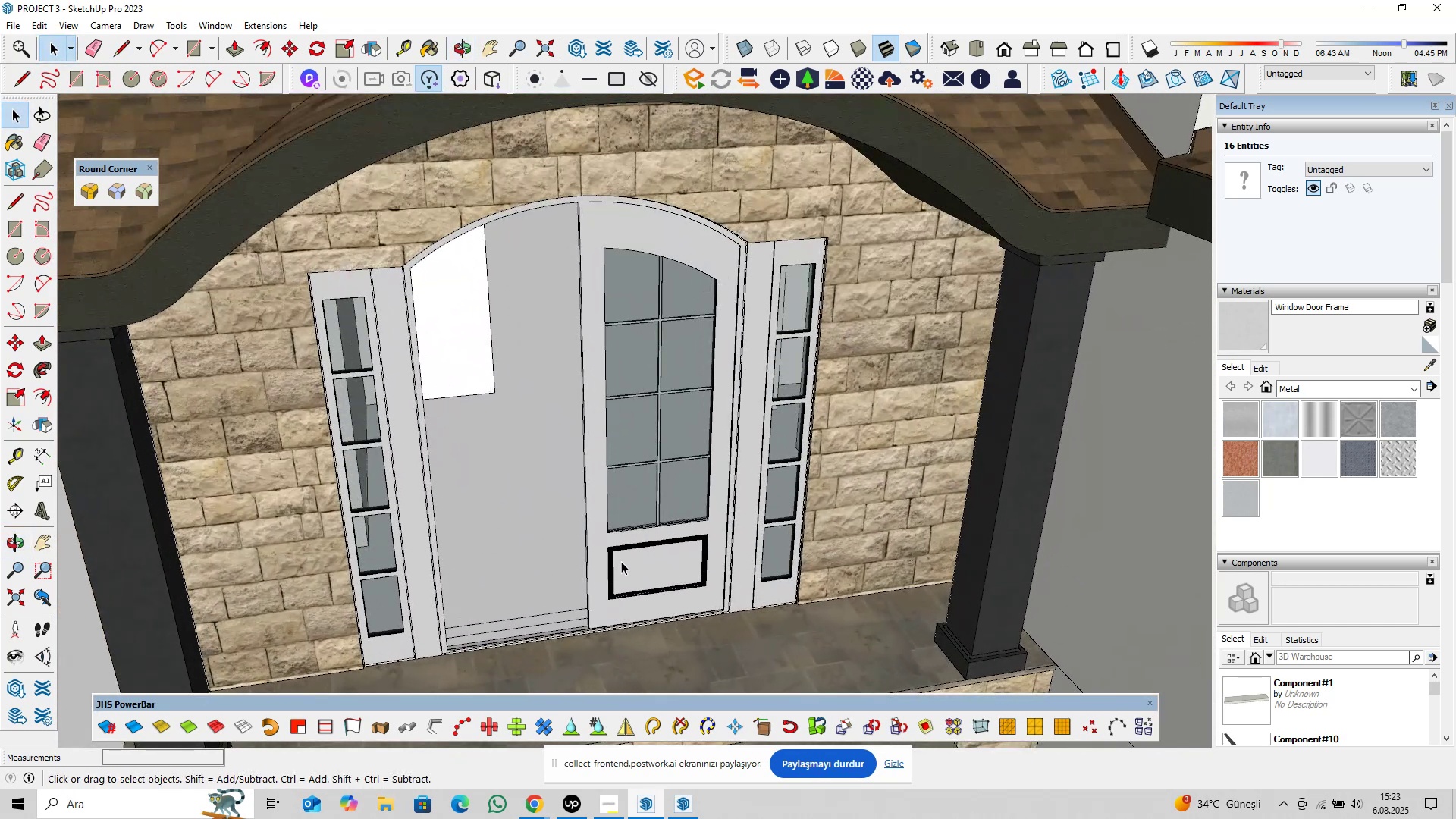 
double_click([636, 573])
 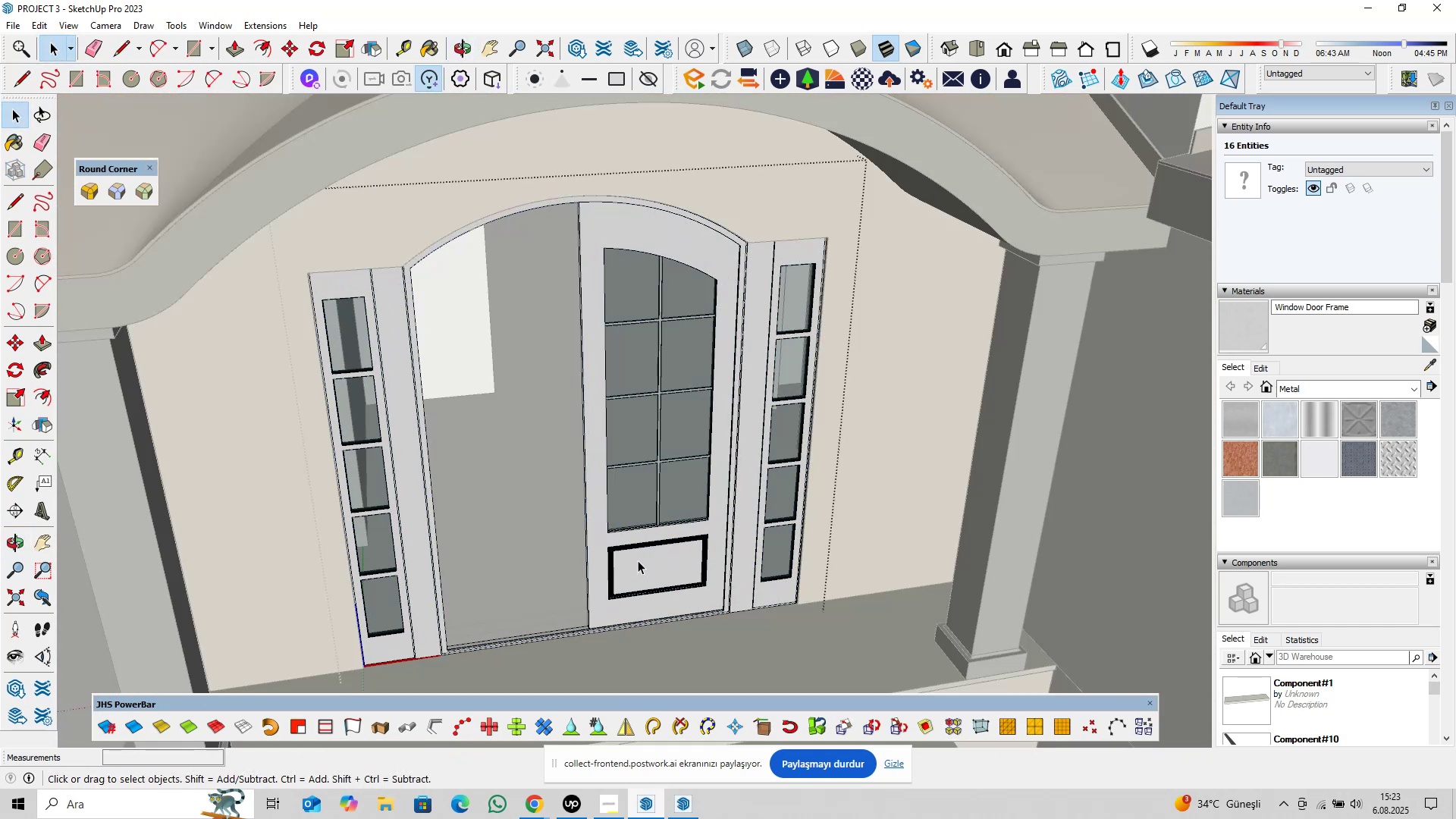 
triple_click([638, 559])
 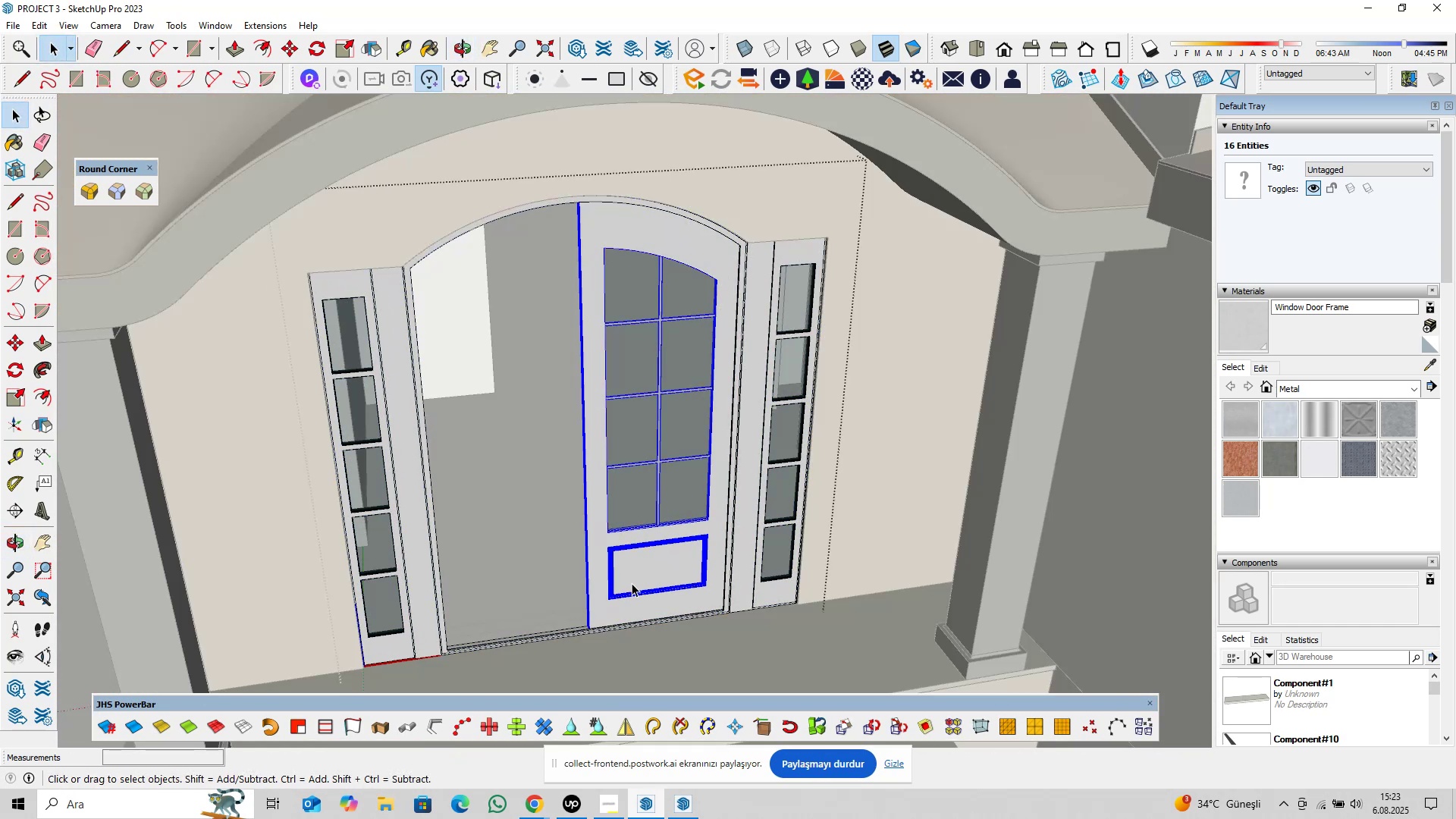 
scroll: coordinate [625, 586], scroll_direction: up, amount: 4.0
 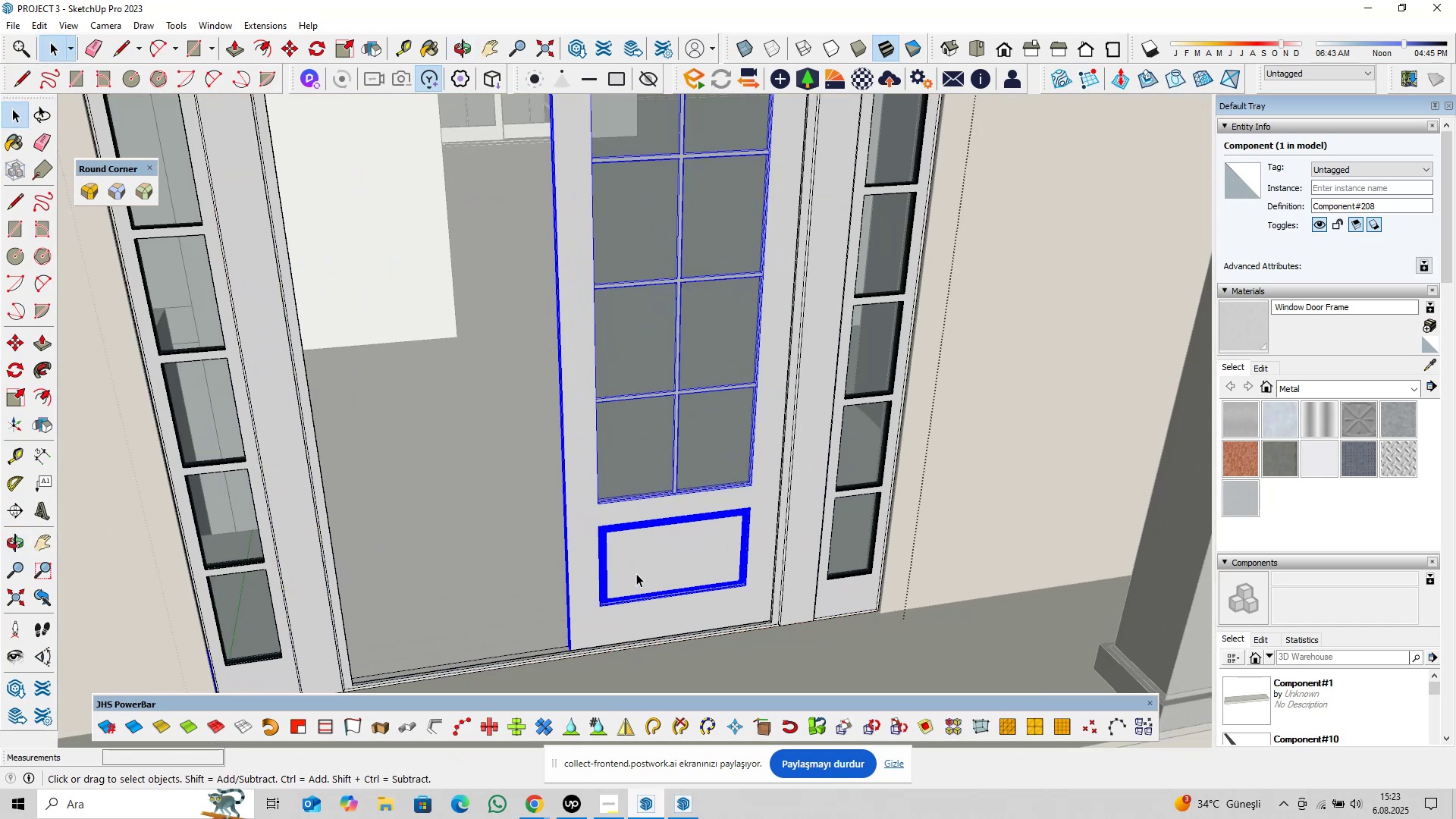 
double_click([639, 566])
 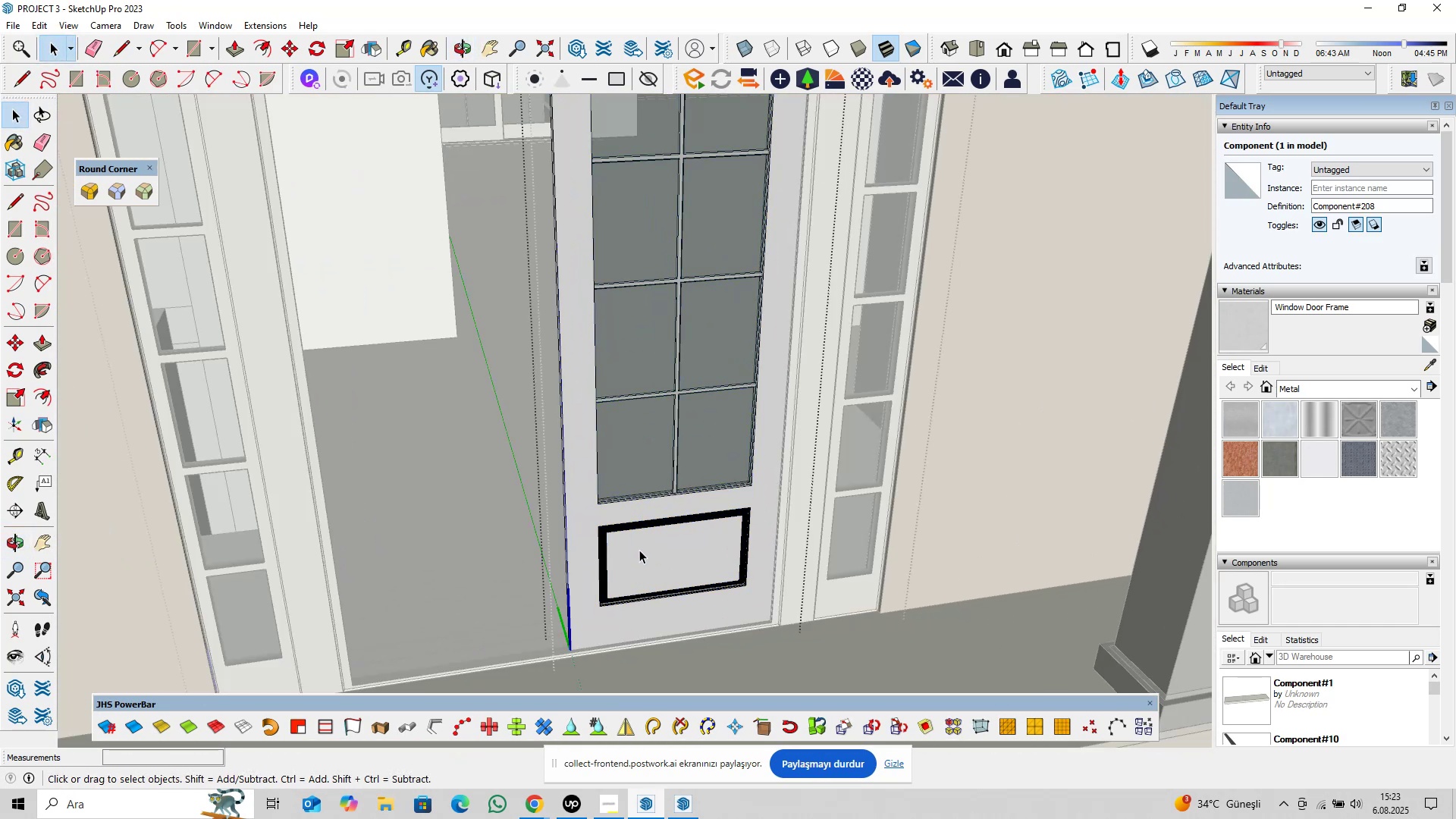 
triple_click([639, 550])
 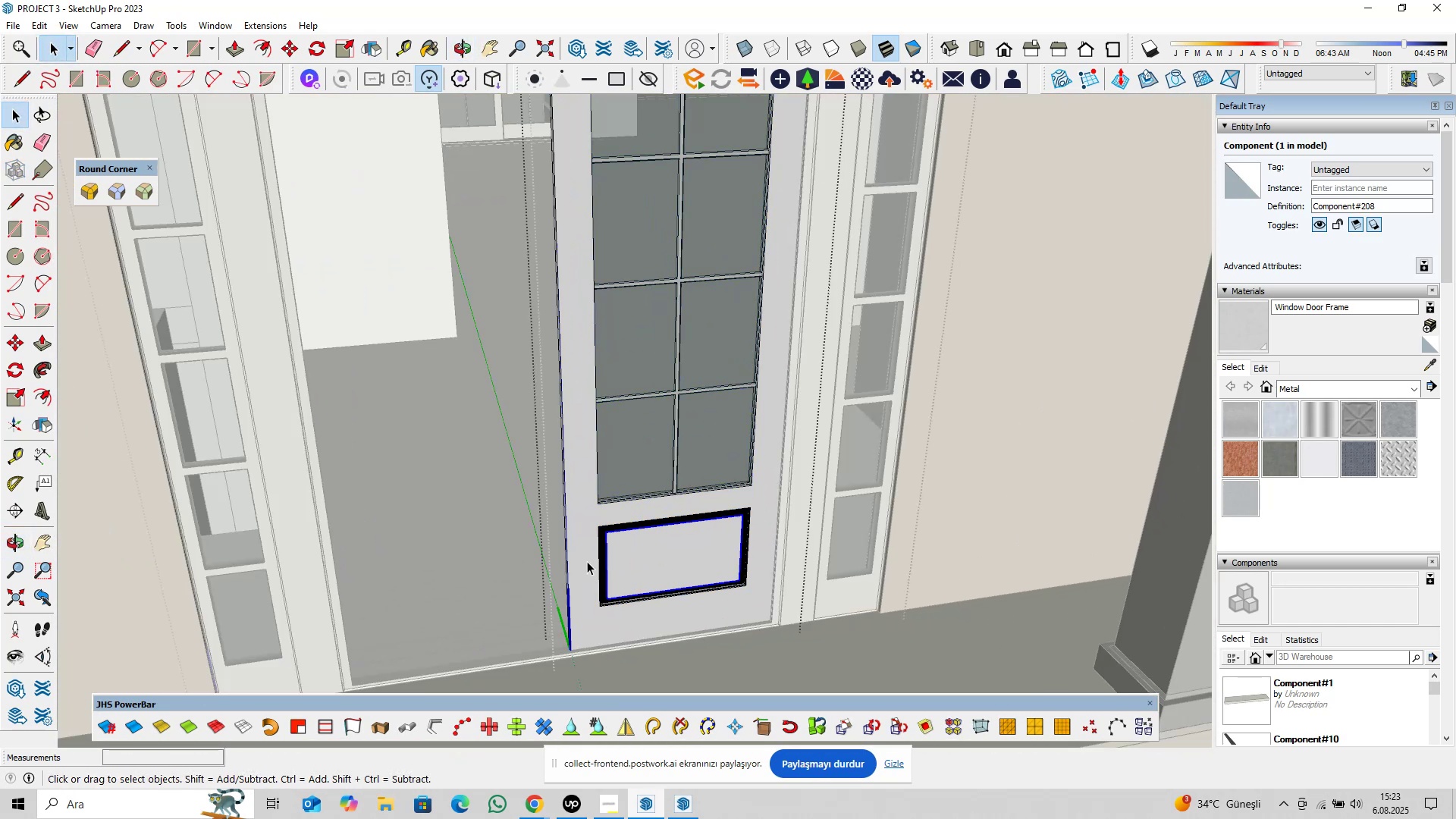 
triple_click([578, 544])
 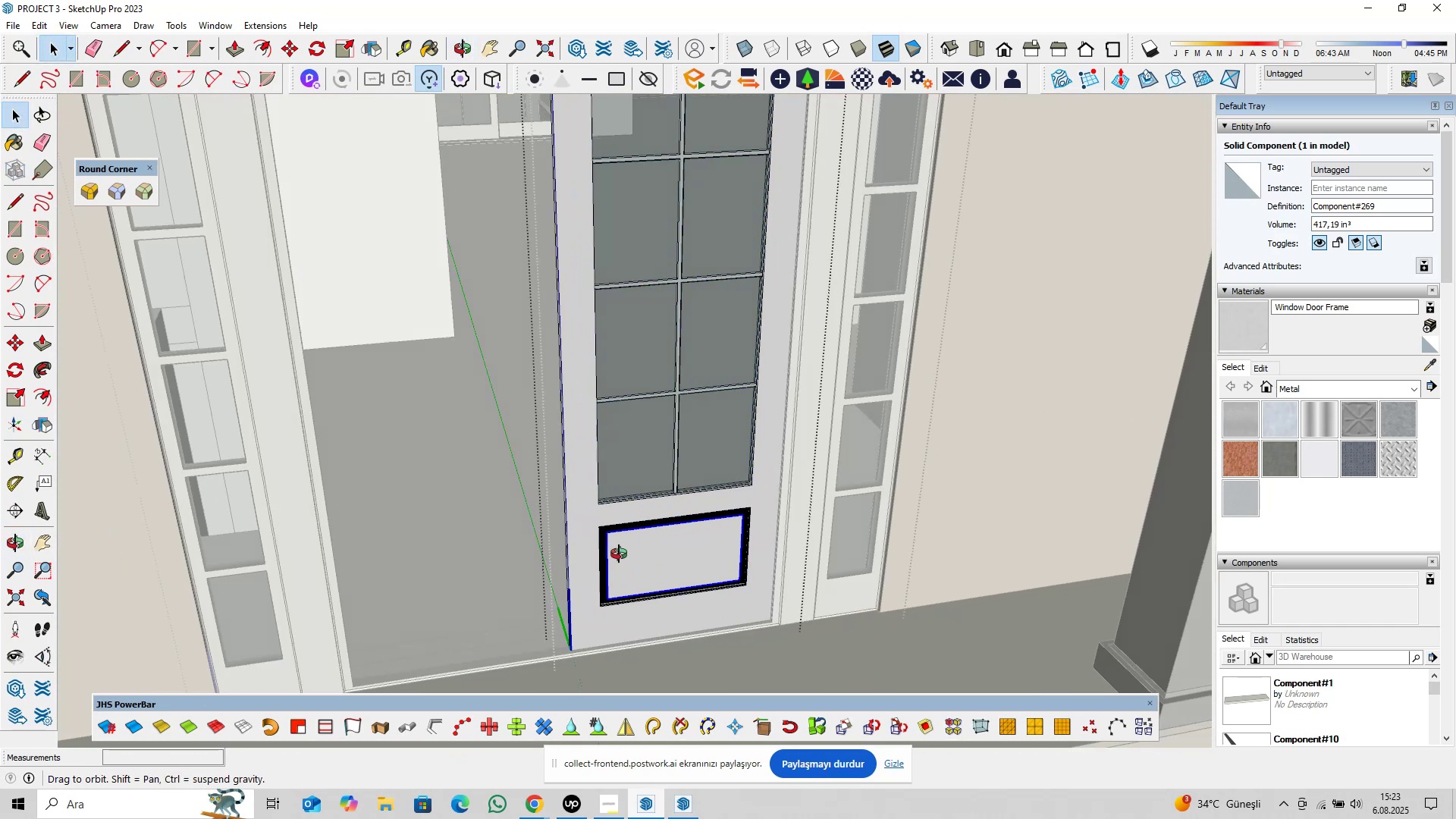 
hold_key(key=ShiftLeft, duration=0.32)
 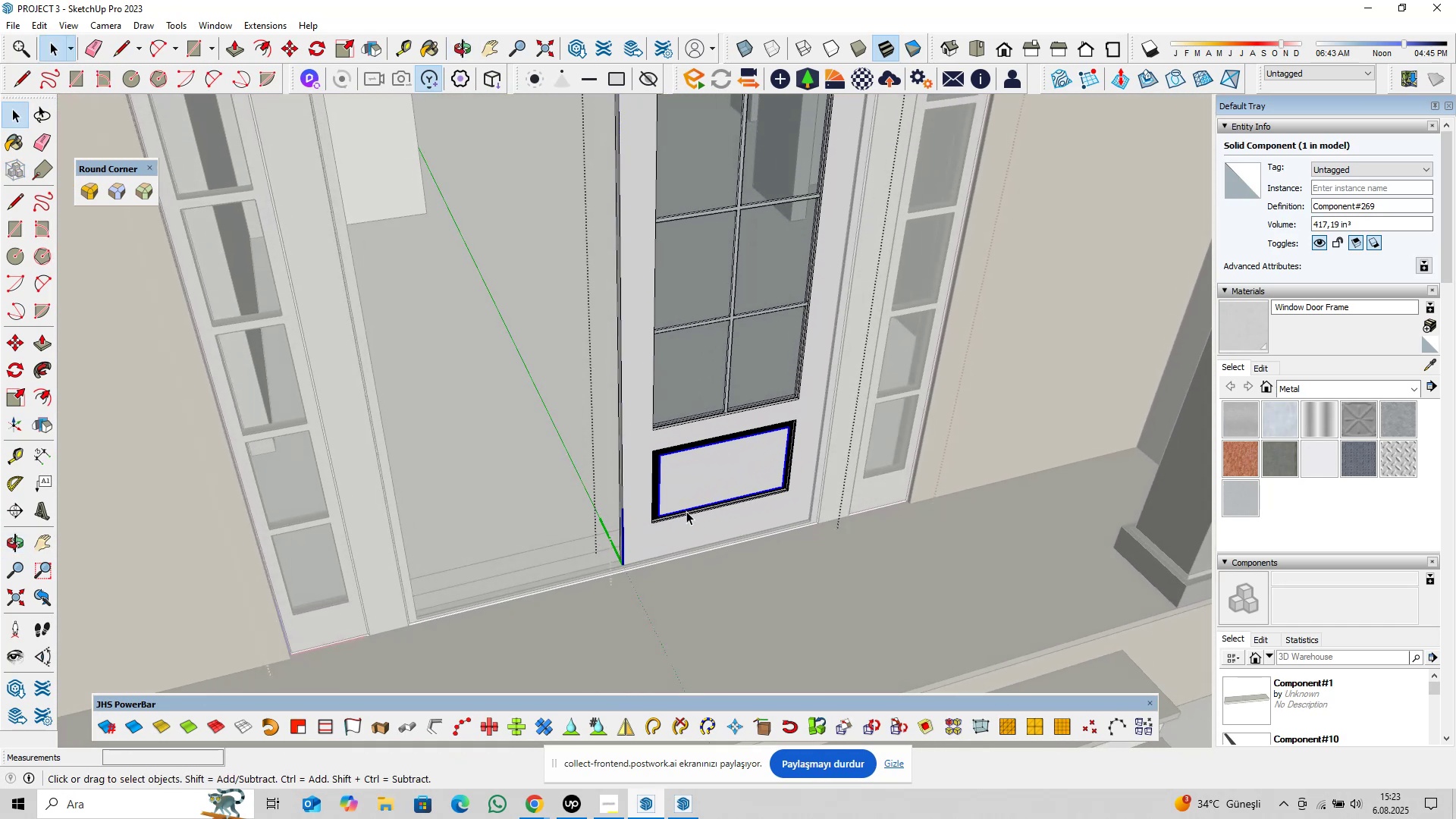 
key(Control+V)
 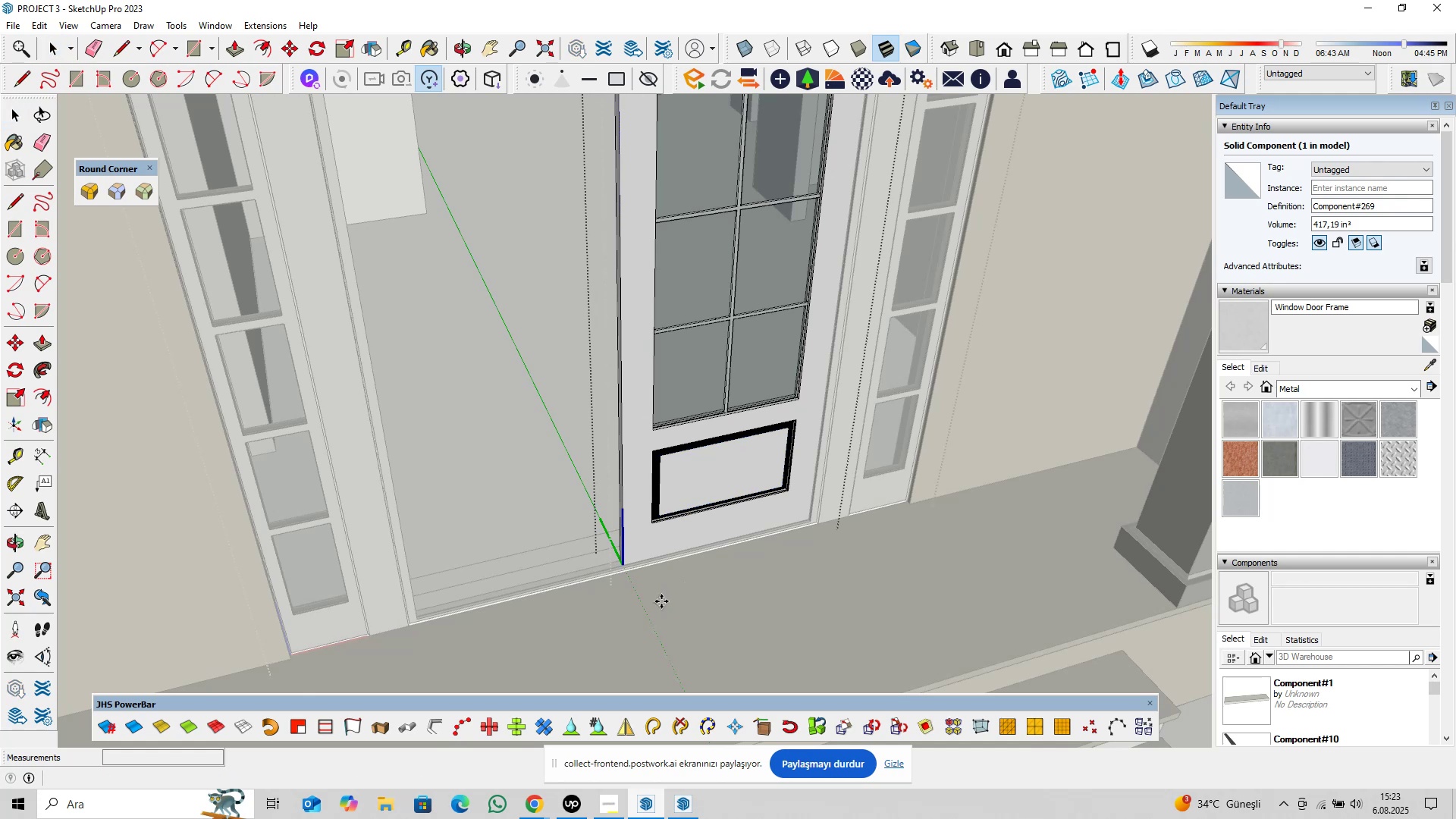 
wait(6.59)
 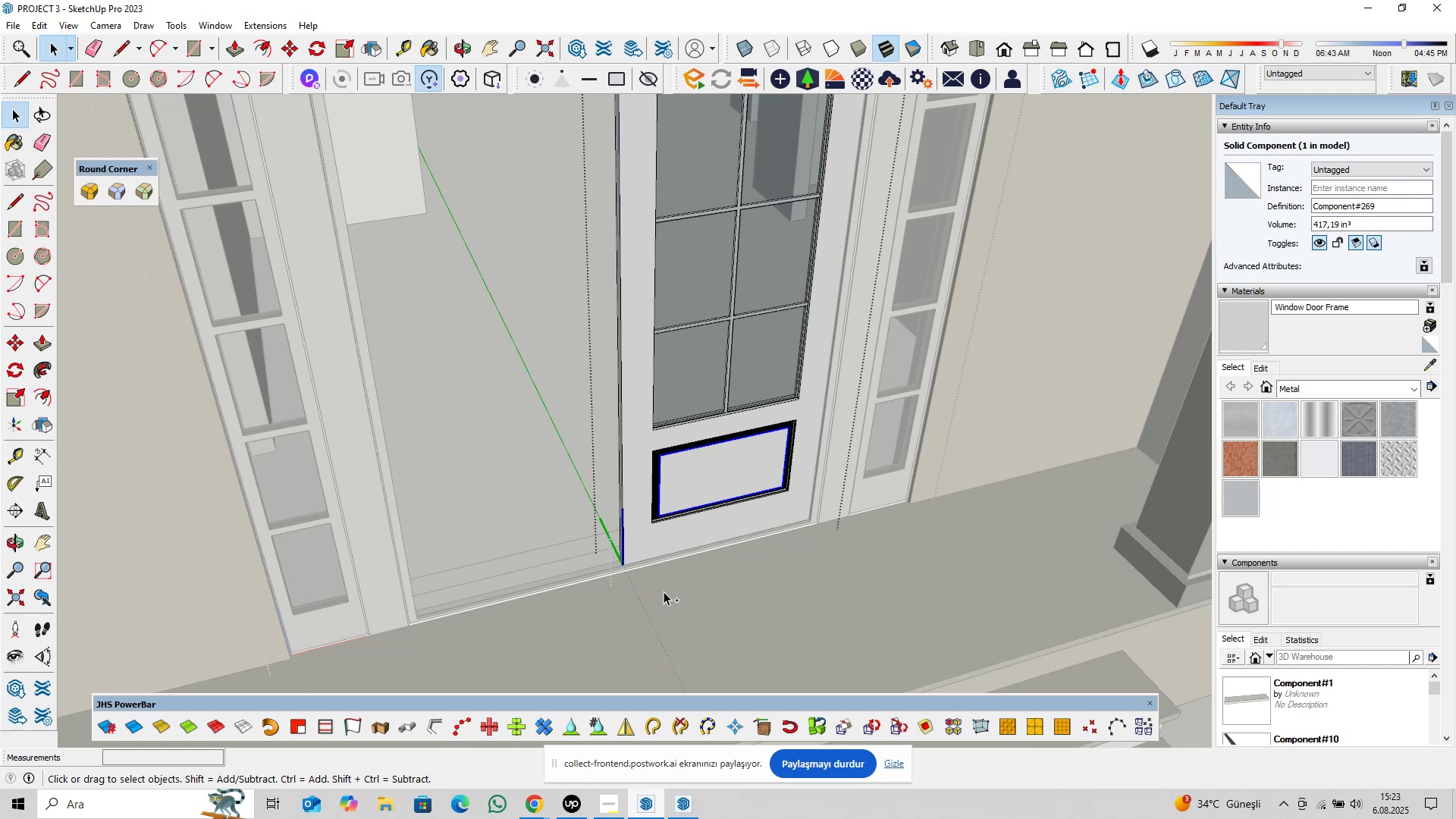 
left_click([642, 606])
 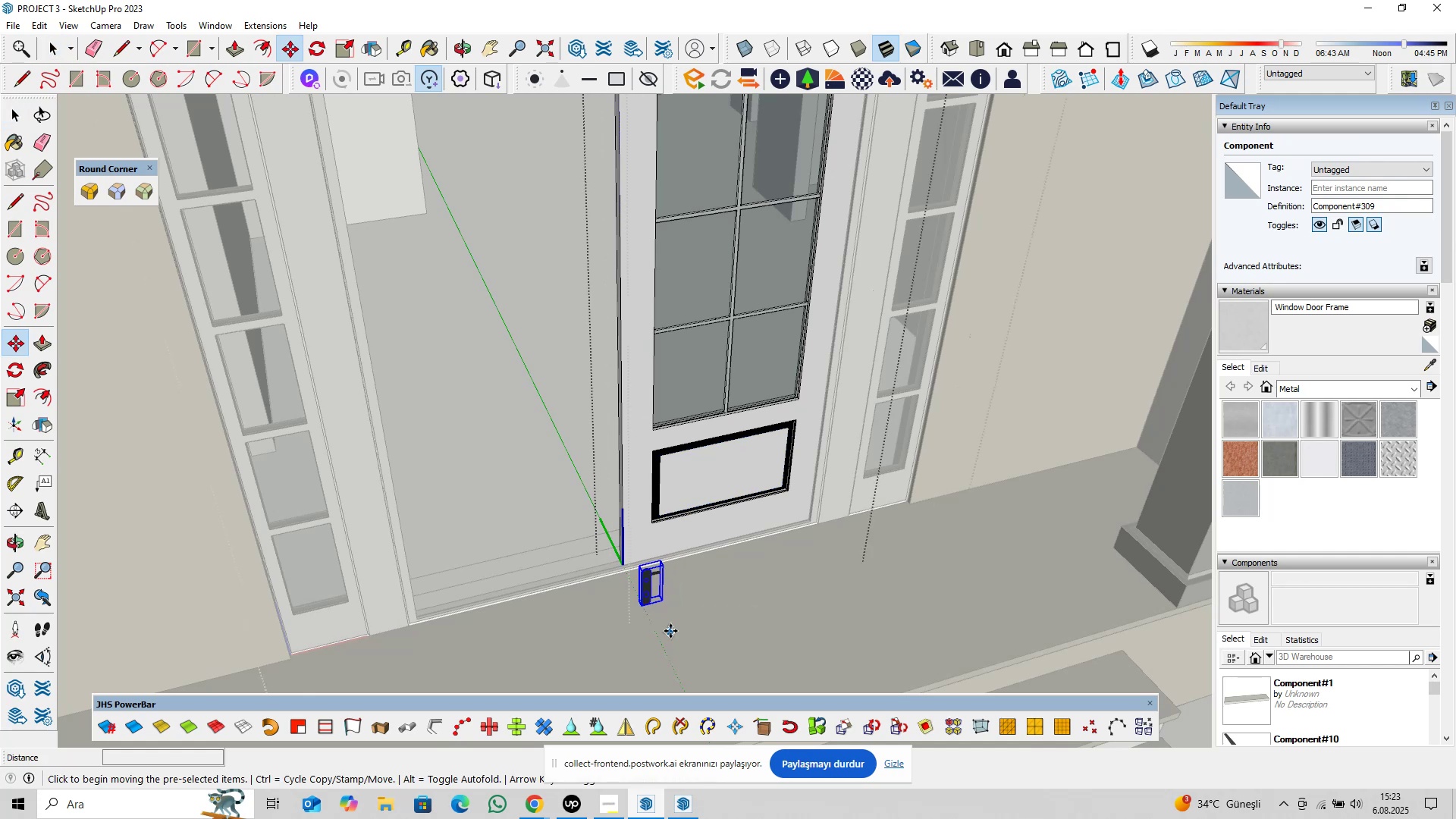 
key(Space)
 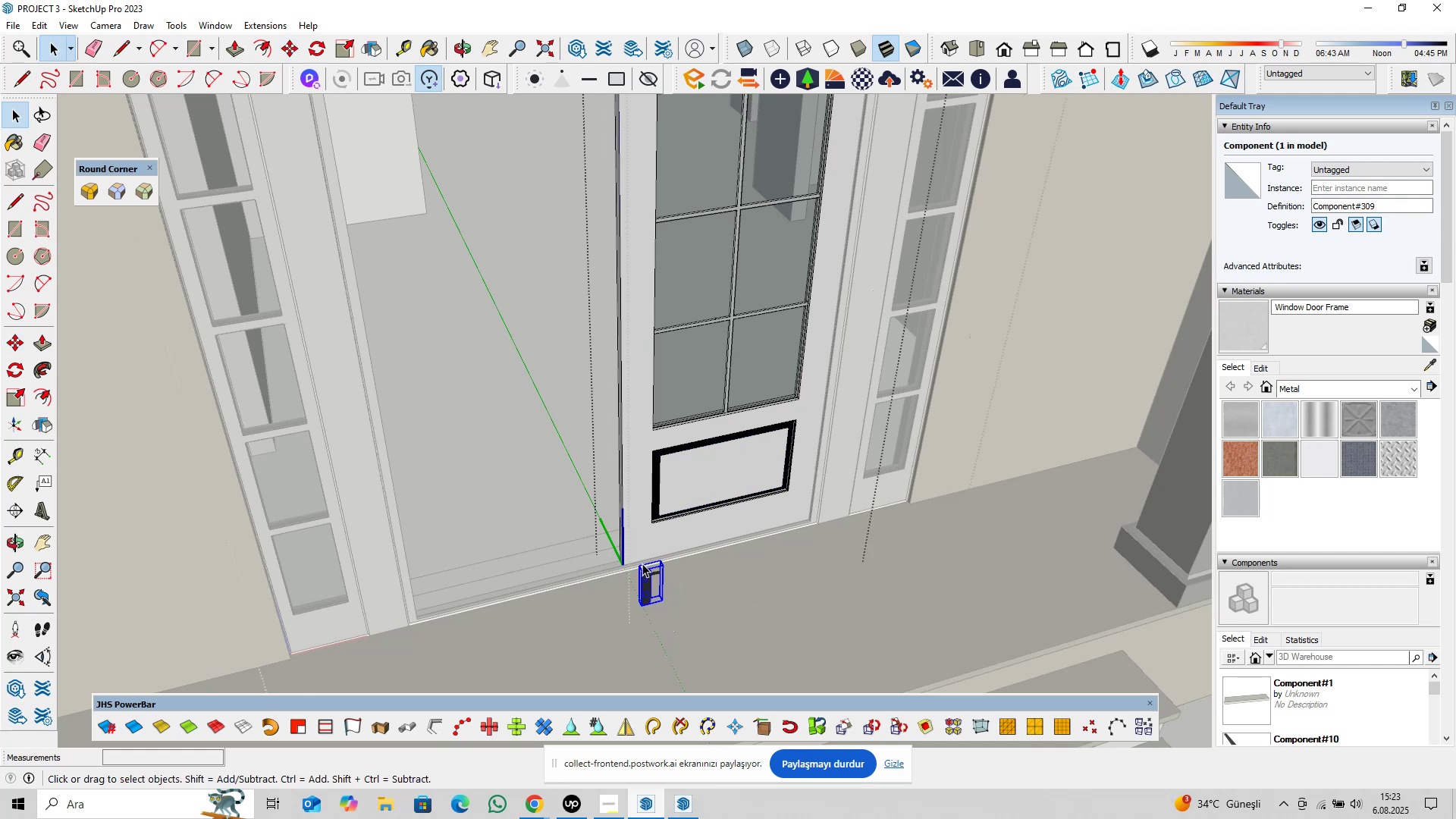 
scroll: coordinate [638, 577], scroll_direction: up, amount: 19.0
 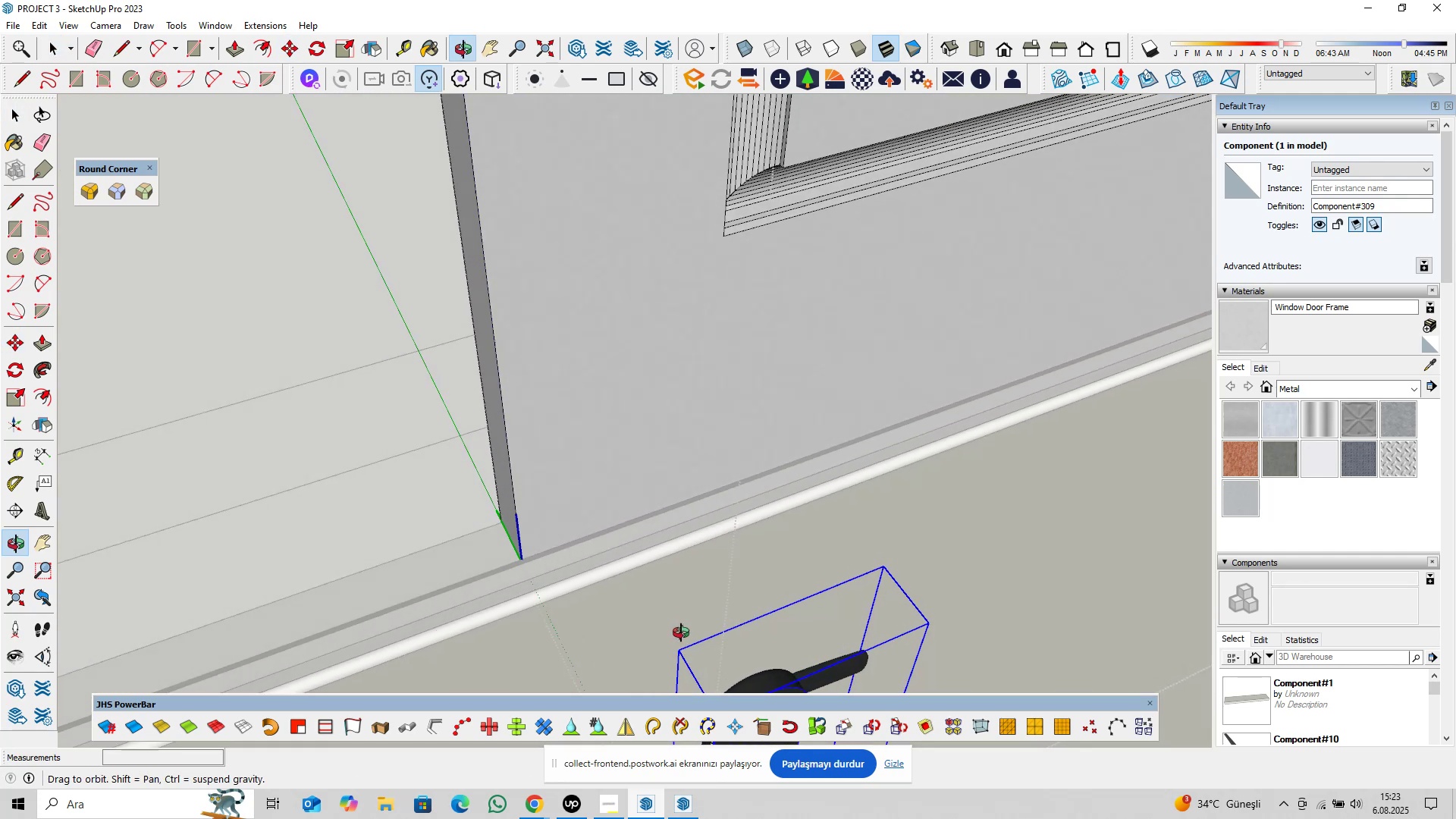 
key(M)
 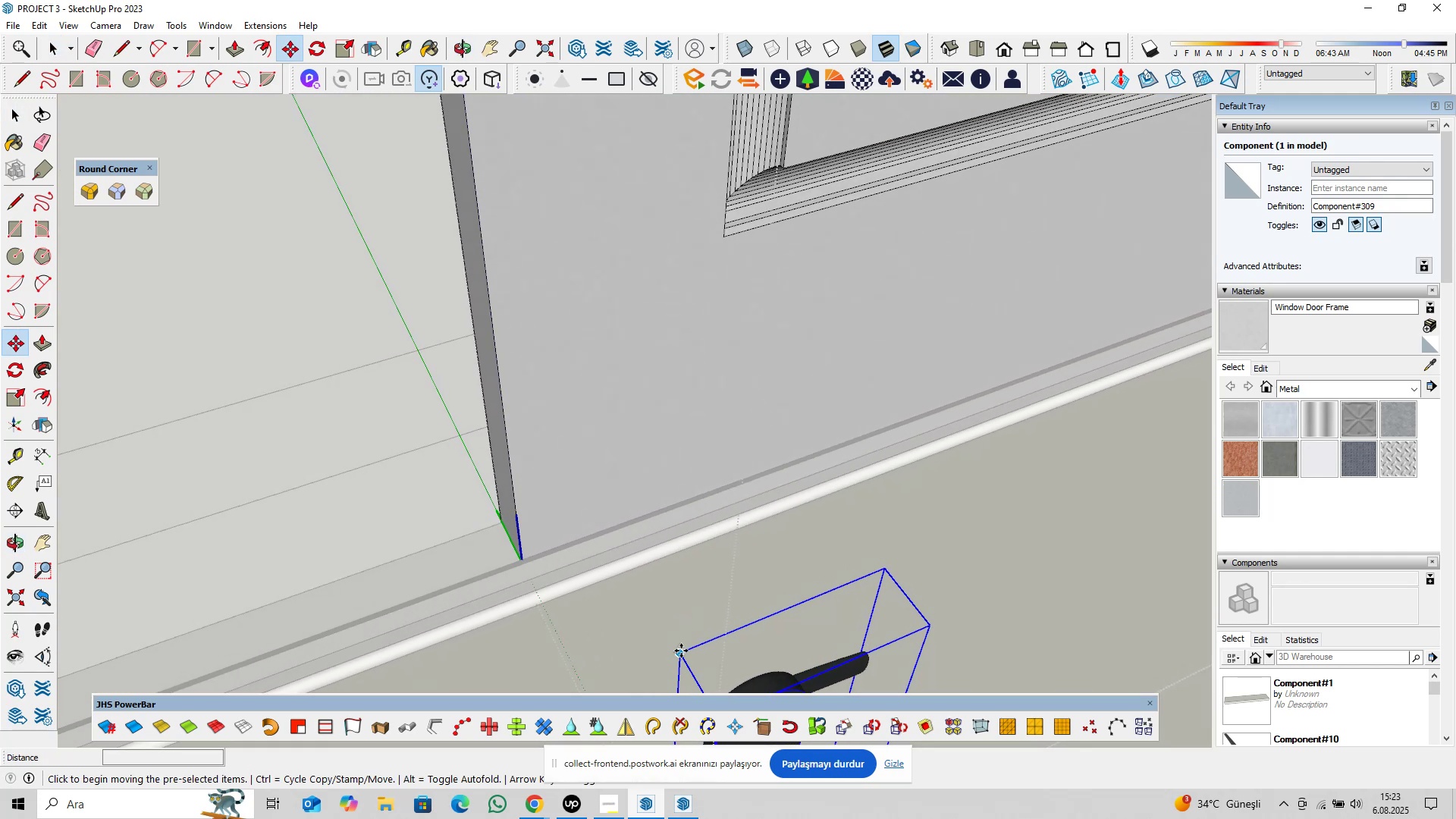 
left_click([681, 651])
 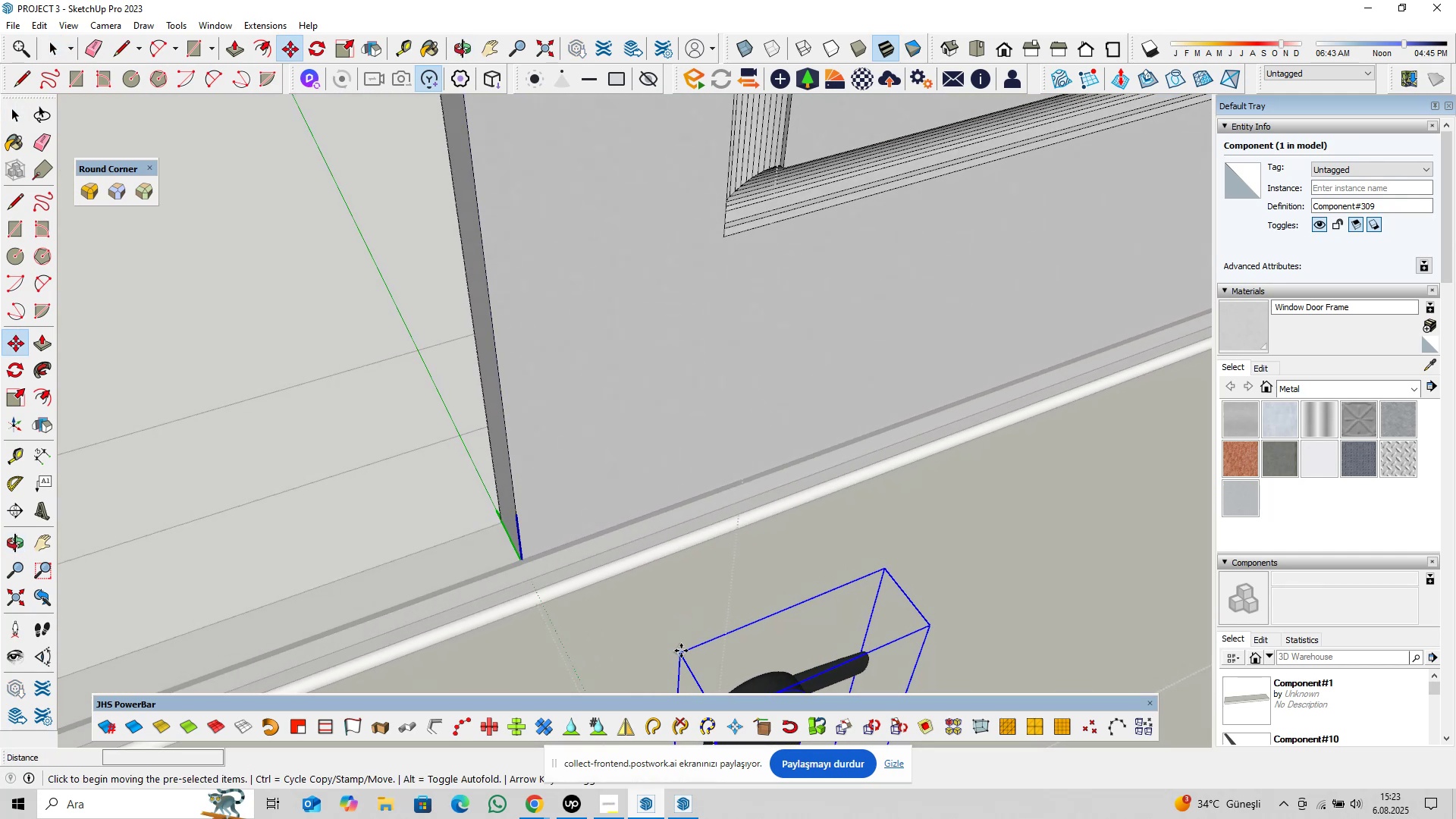 
key(ArrowLeft)
 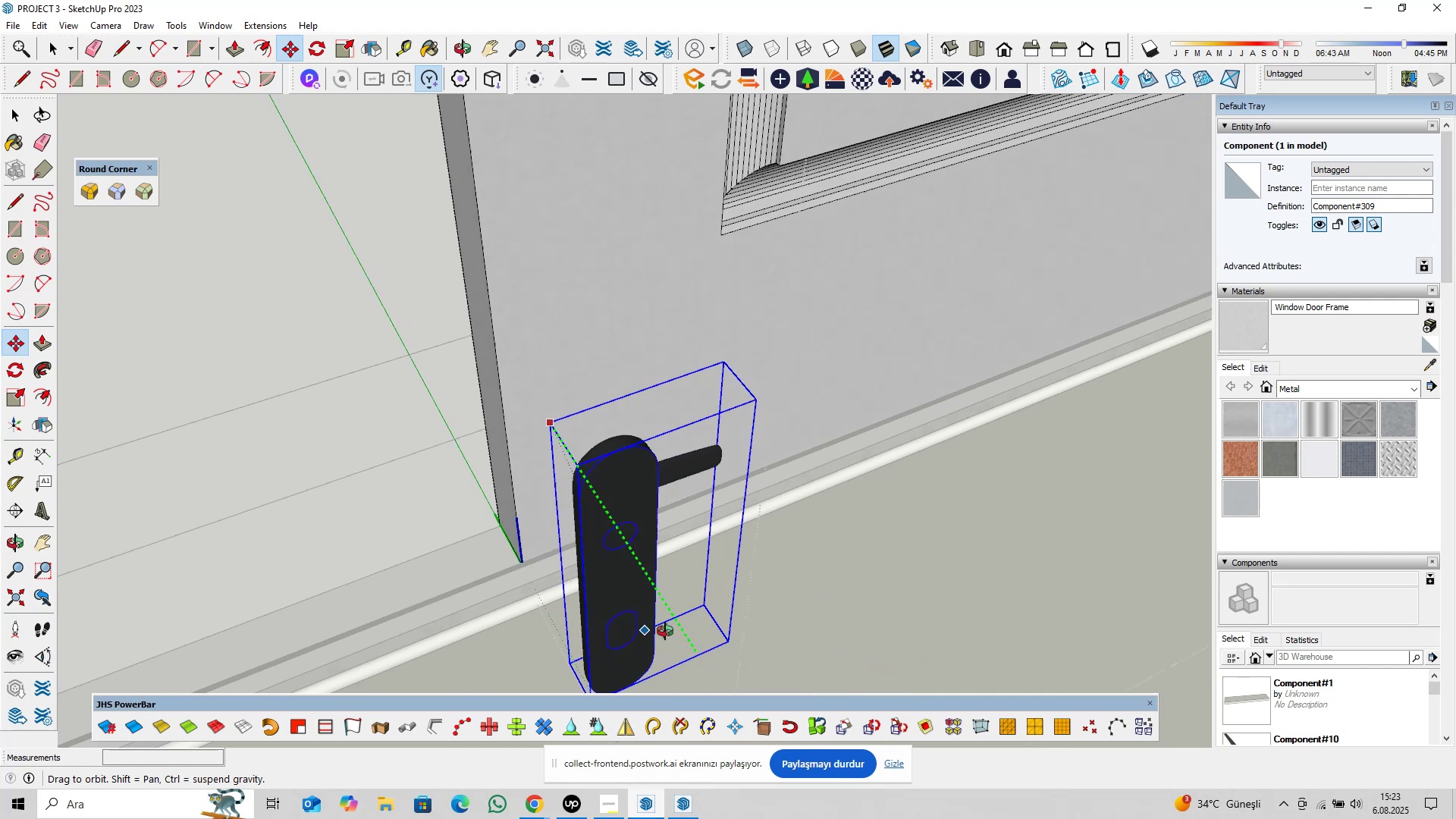 
key(ArrowRight)
 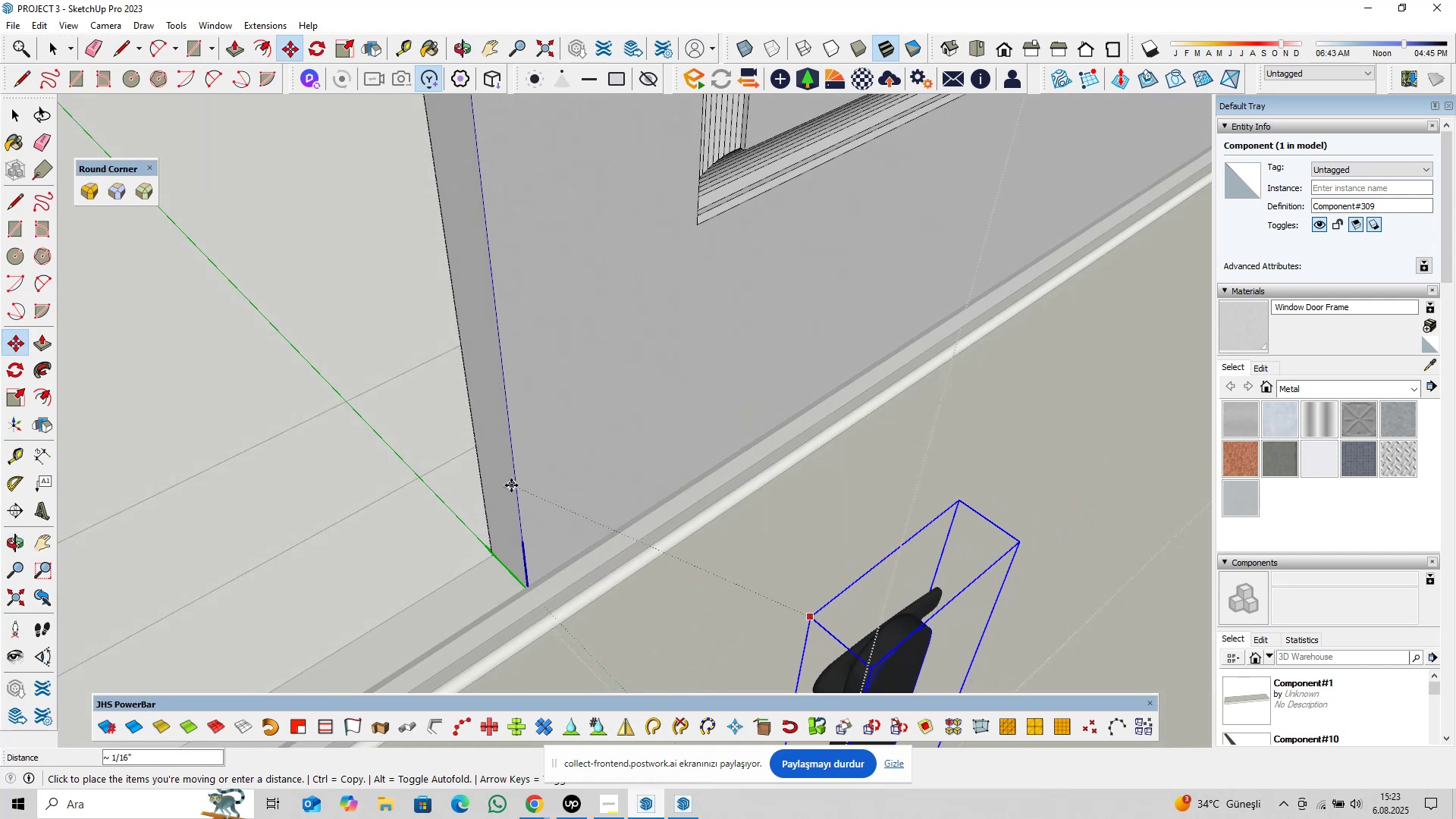 
left_click([504, 483])
 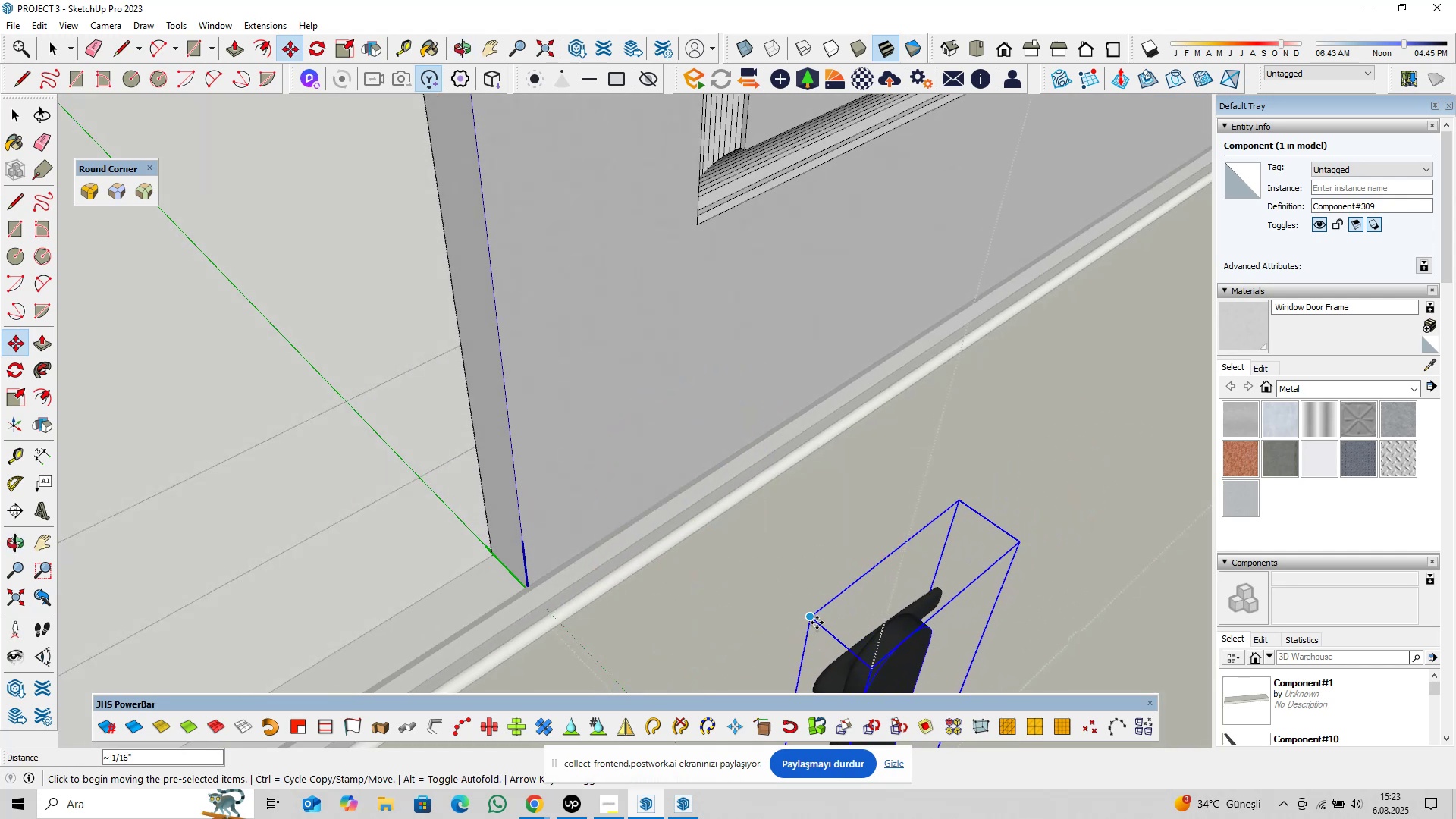 
left_click([814, 617])
 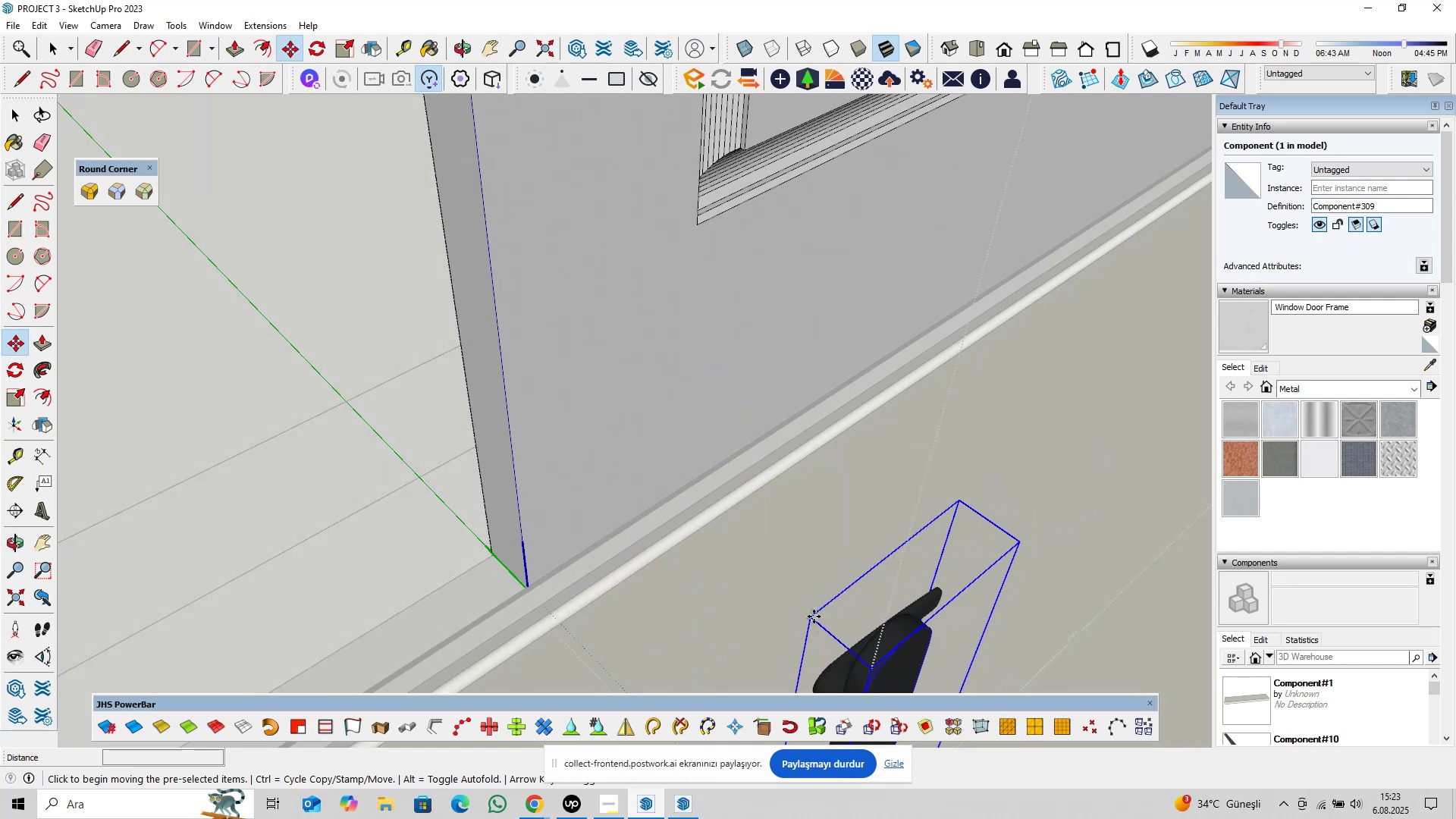 
key(ArrowLeft)
 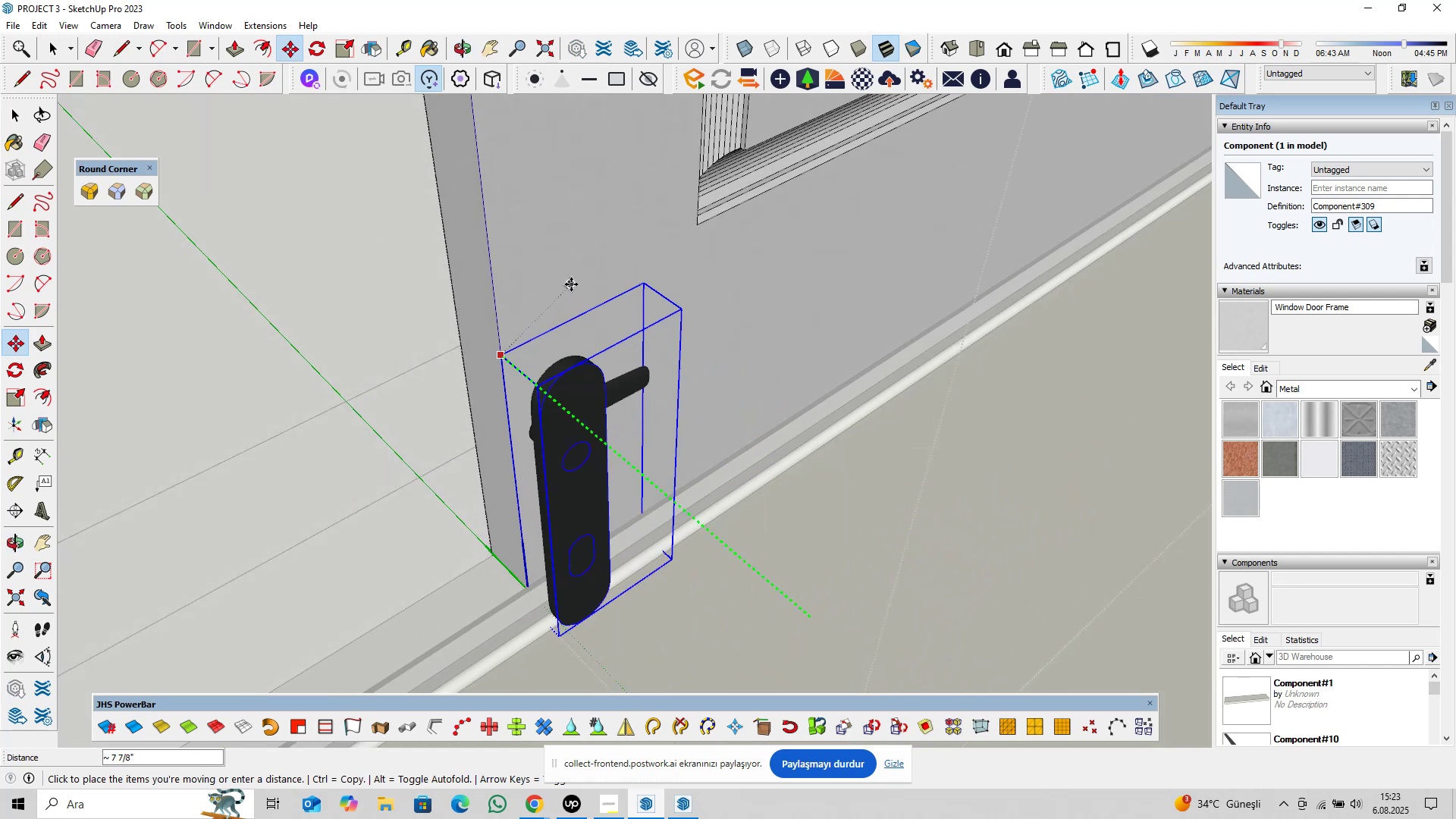 
left_click([571, 284])
 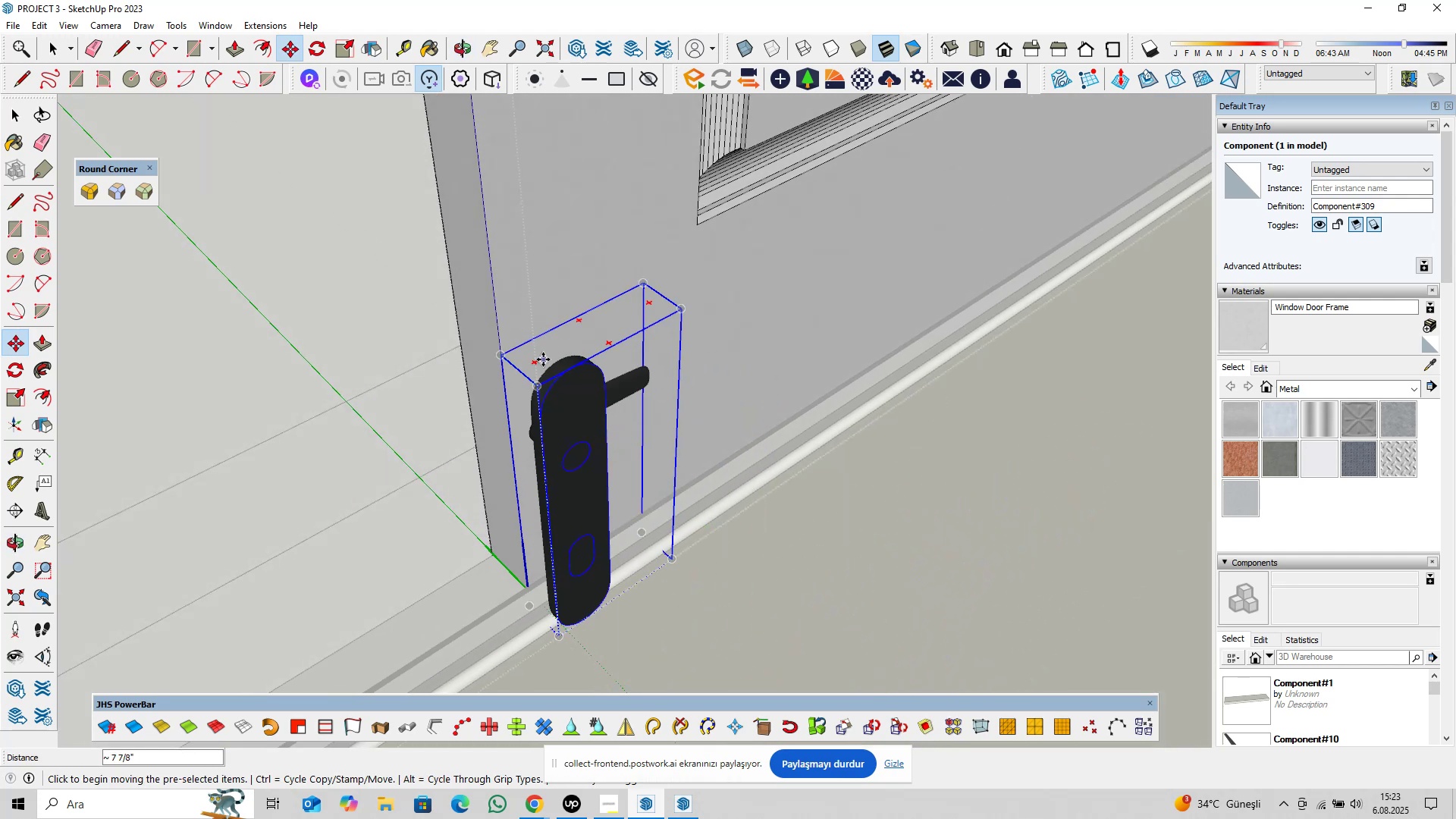 
key(Space)
 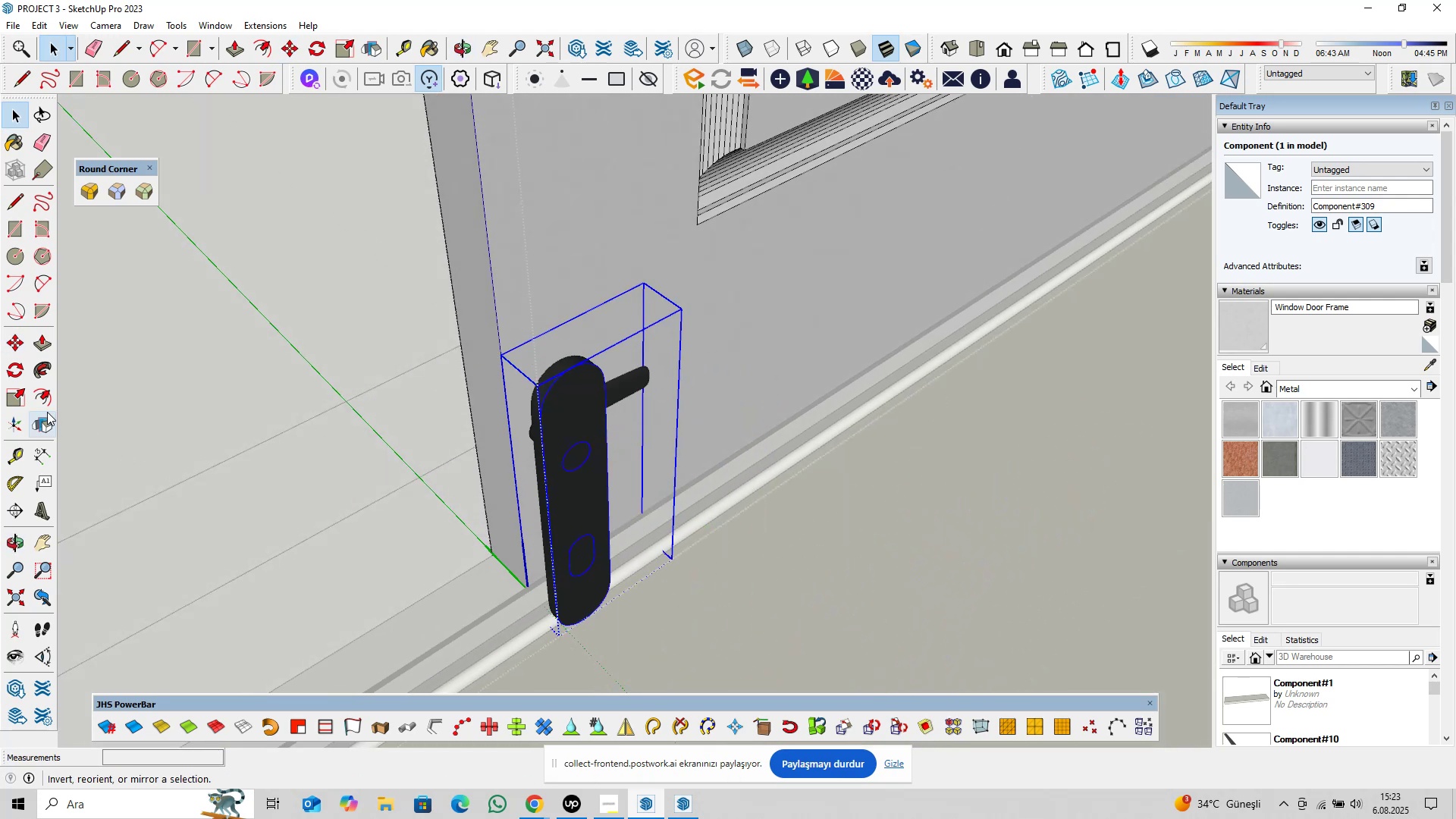 
left_click([49, 422])
 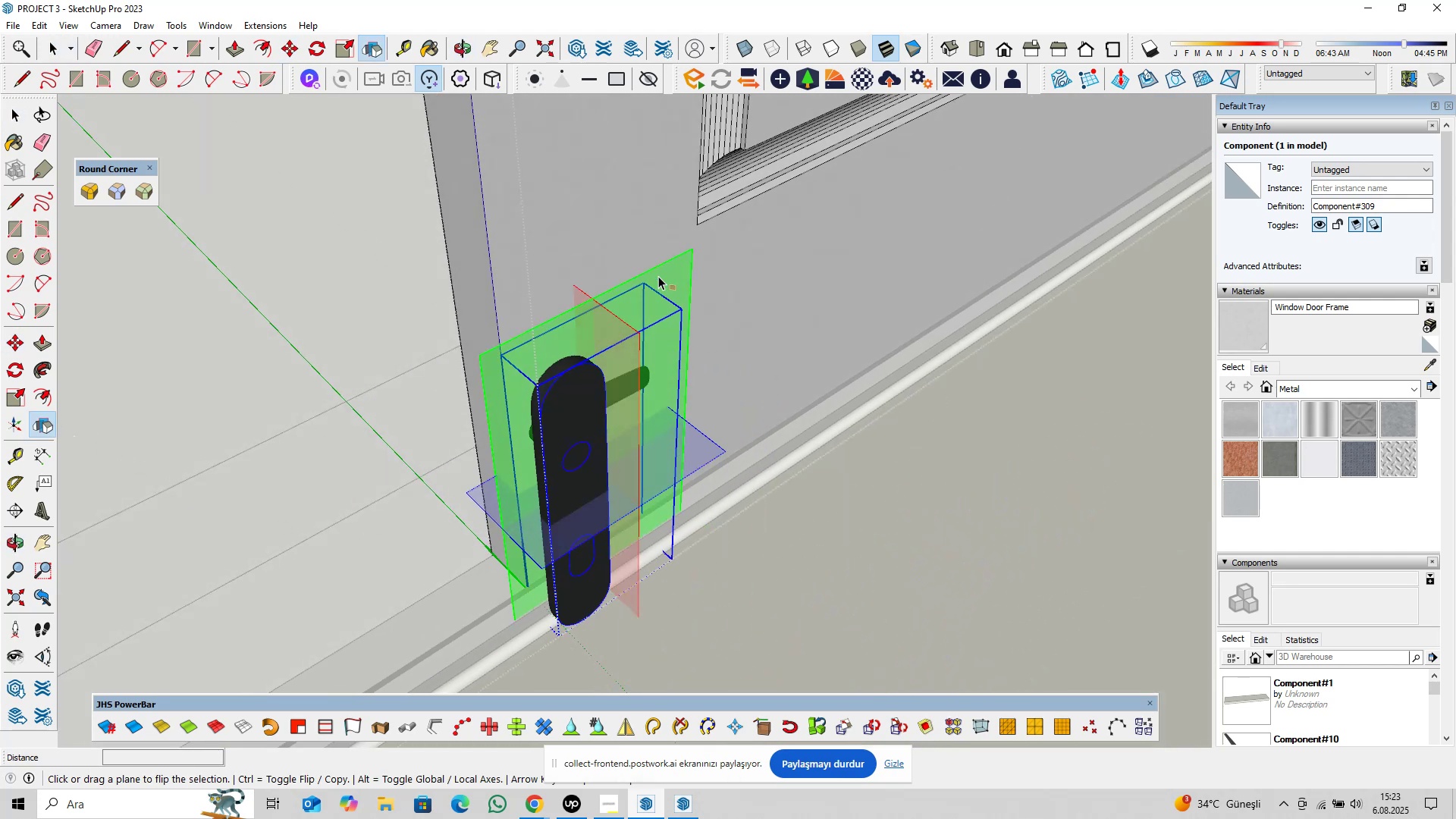 
left_click([667, 266])
 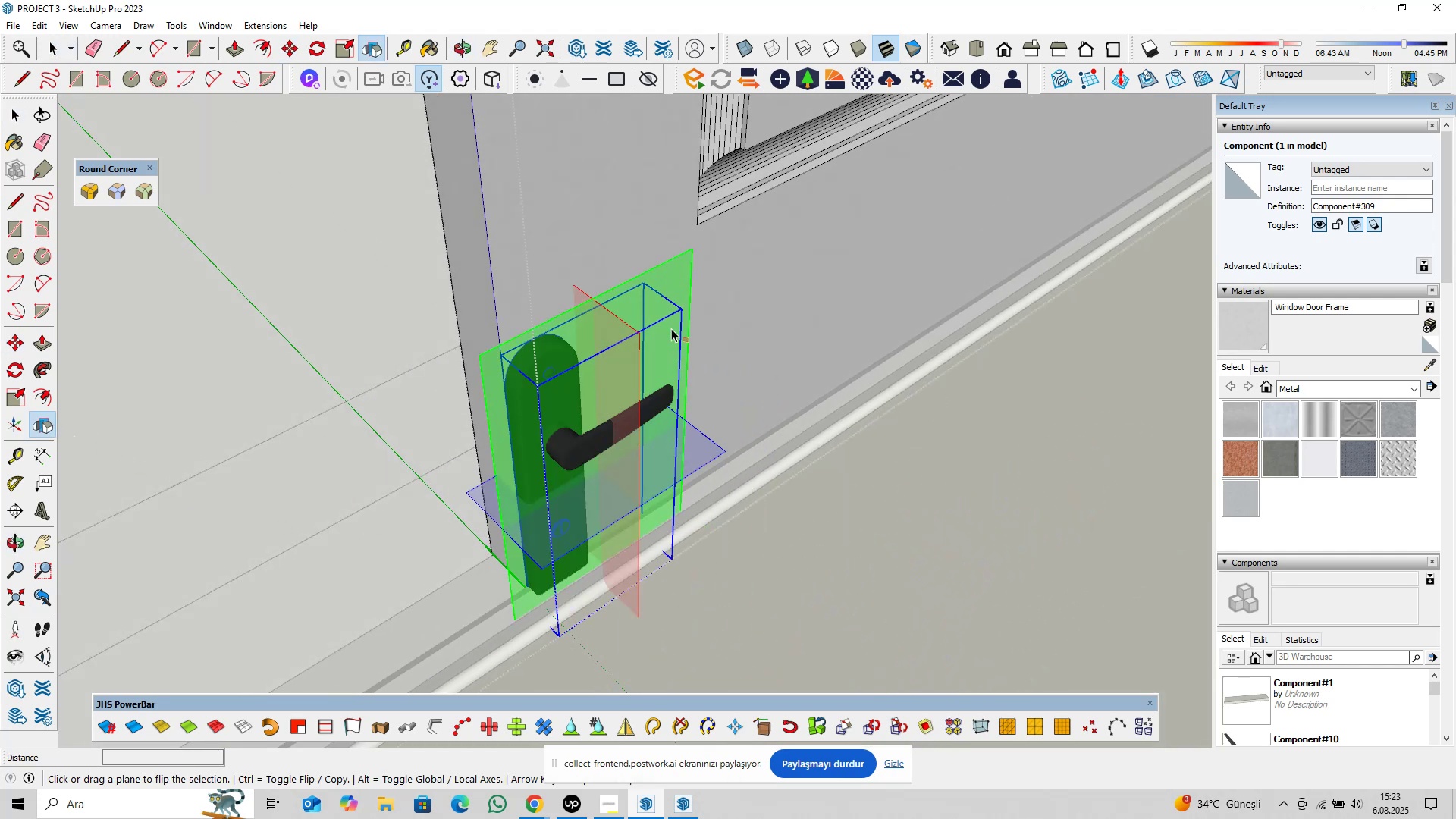 
key(Space)
 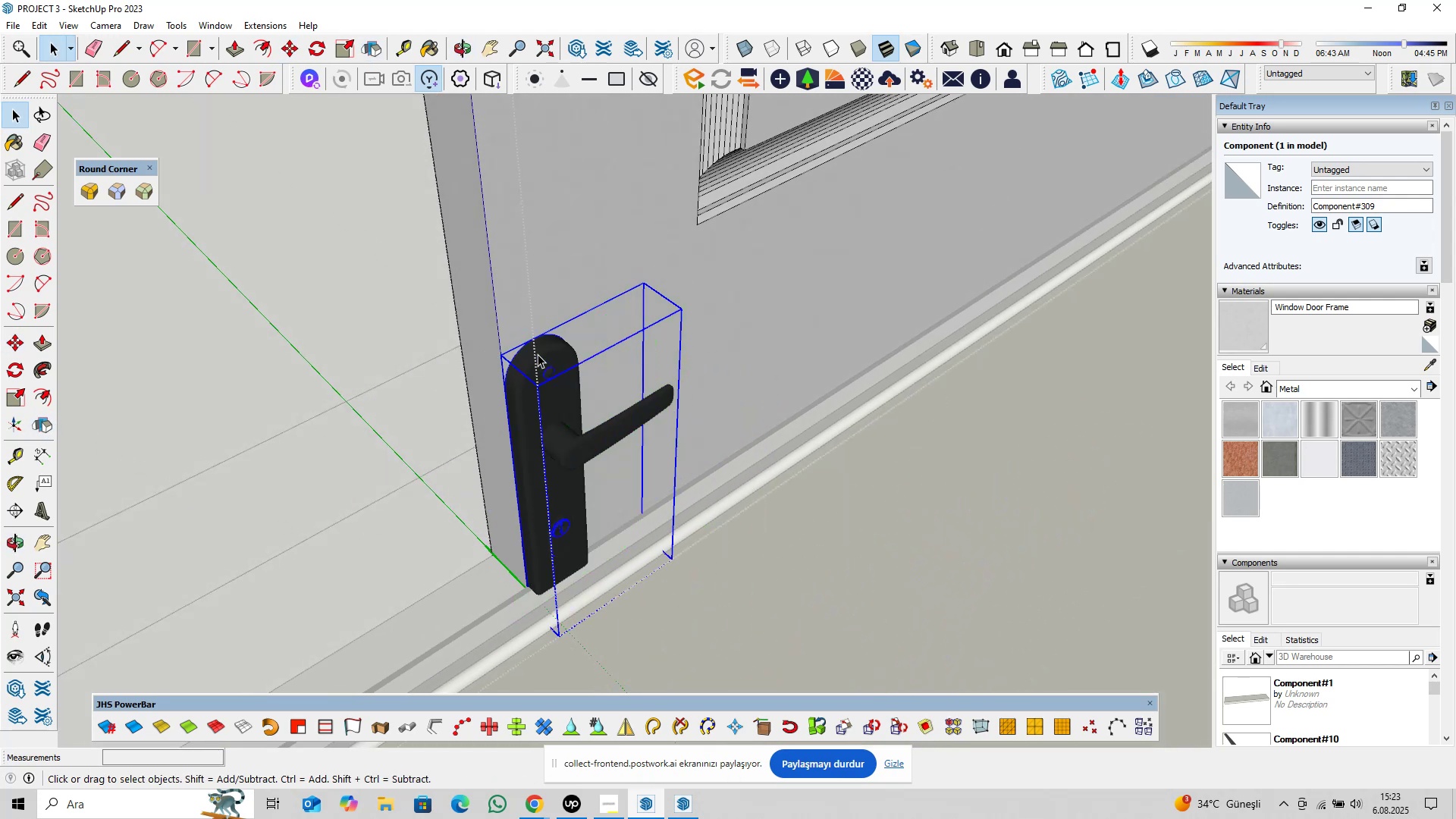 
hold_key(key=ShiftLeft, duration=0.34)
 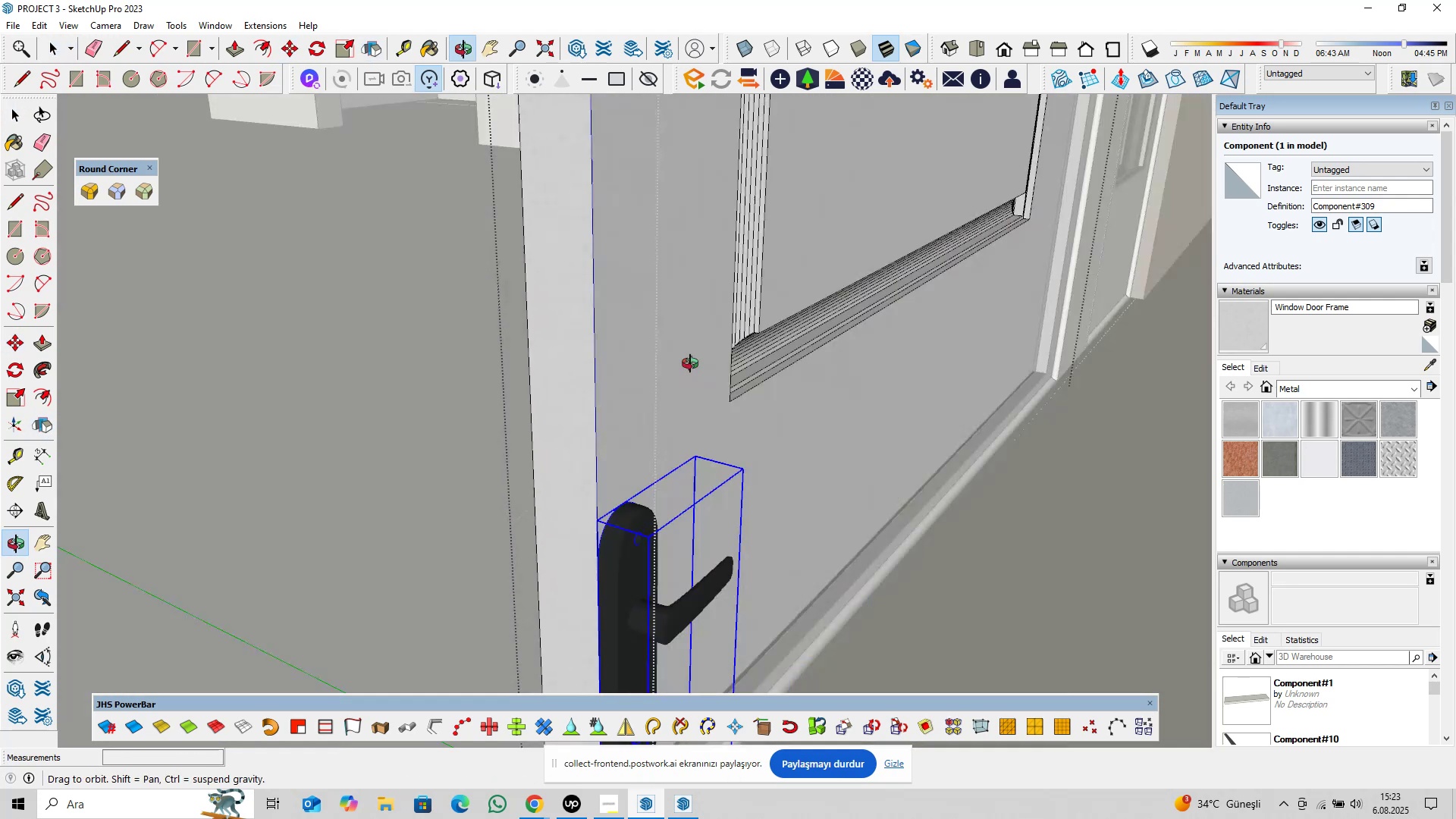 
hold_key(key=ShiftLeft, duration=0.32)
 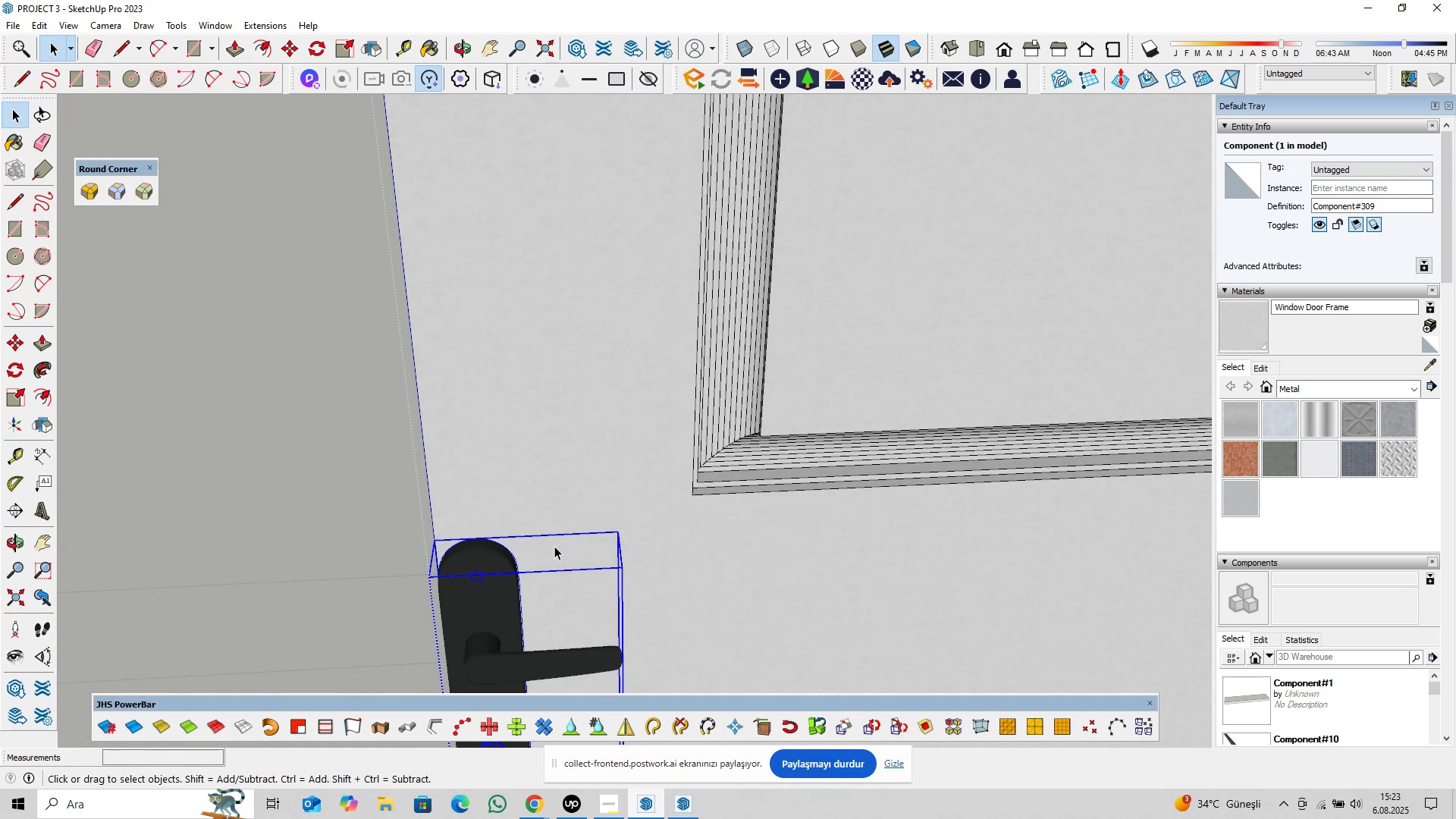 
scroll: coordinate [494, 571], scroll_direction: up, amount: 6.0
 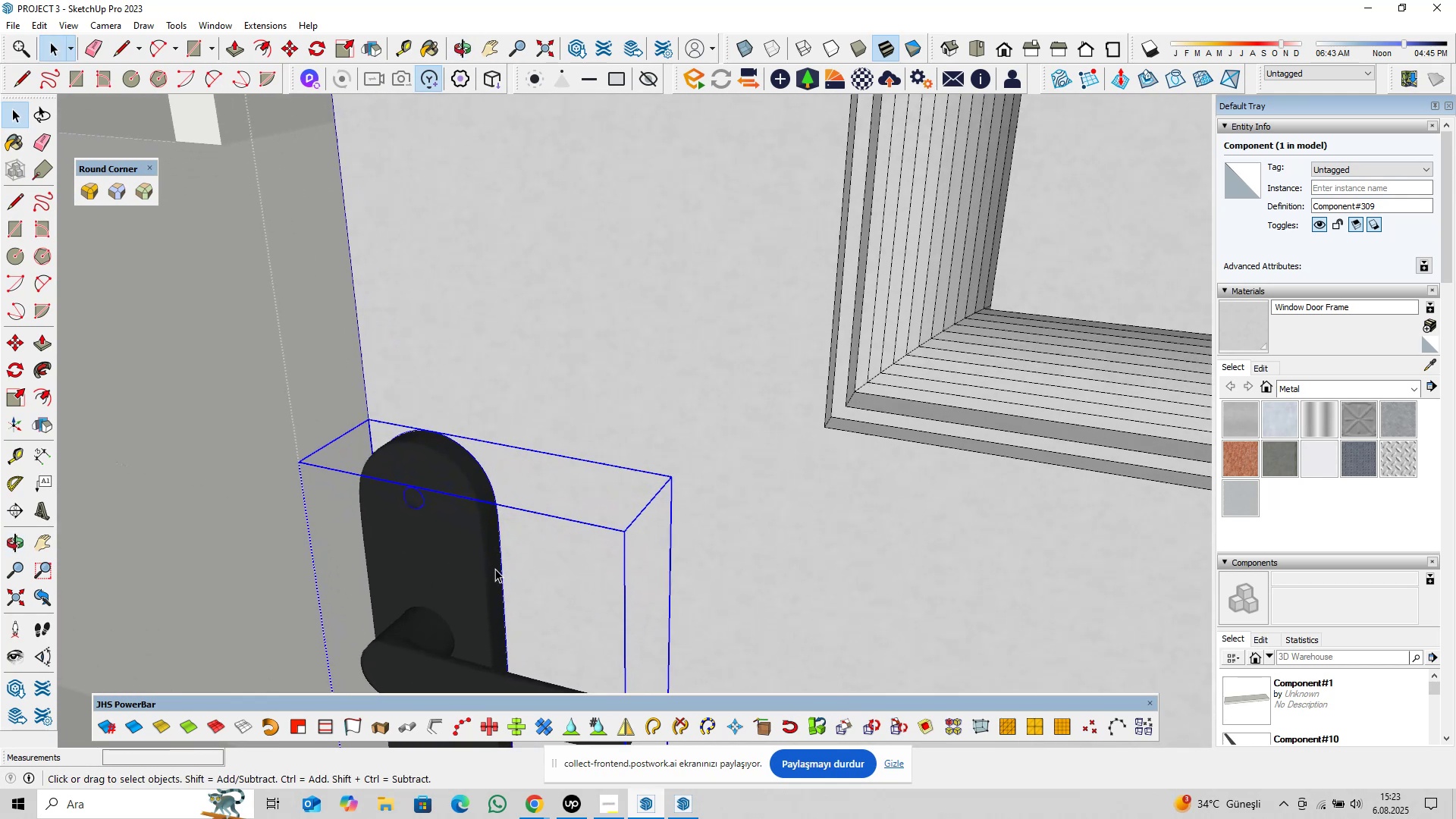 
key(M)
 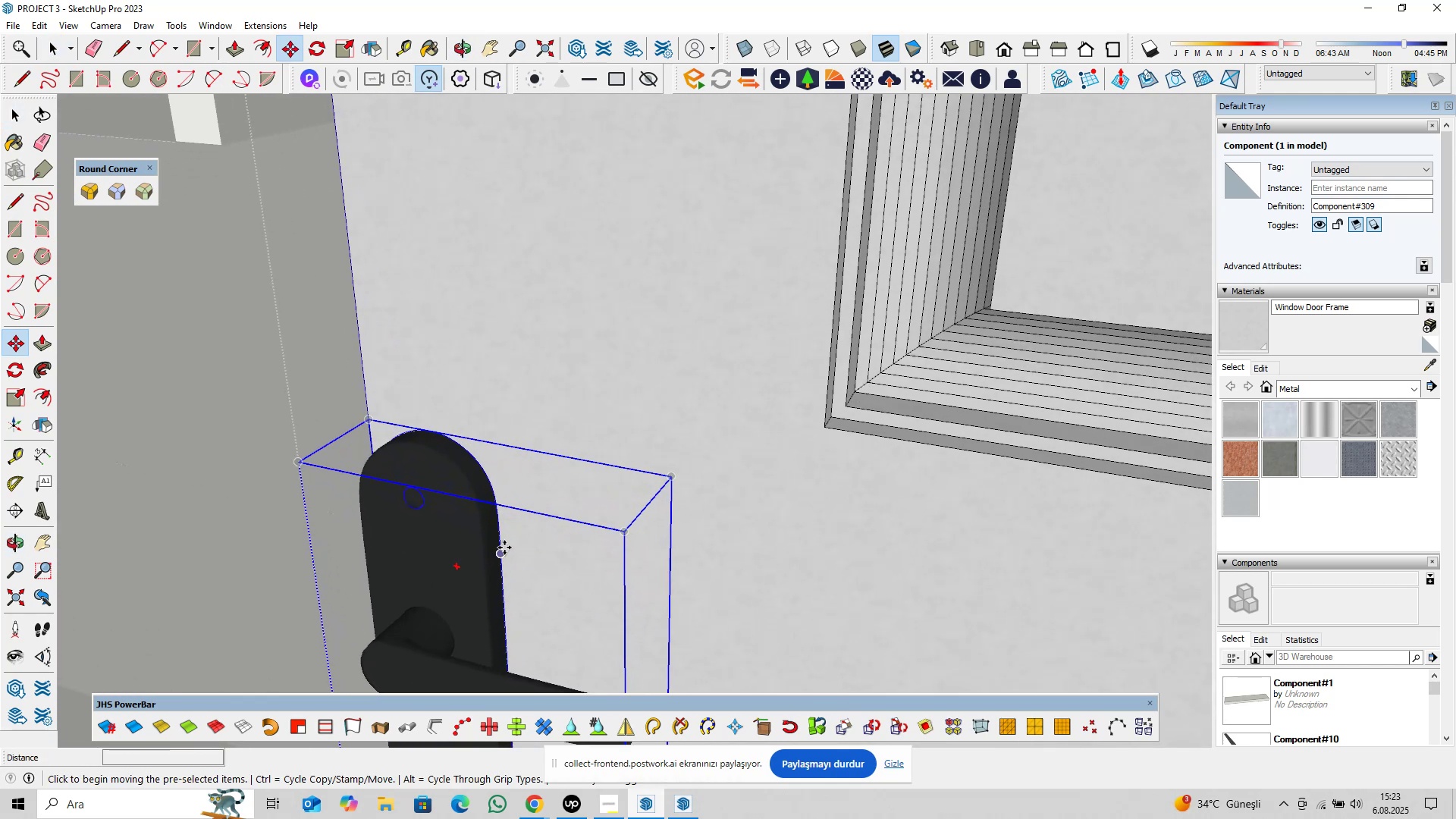 
left_click([504, 548])
 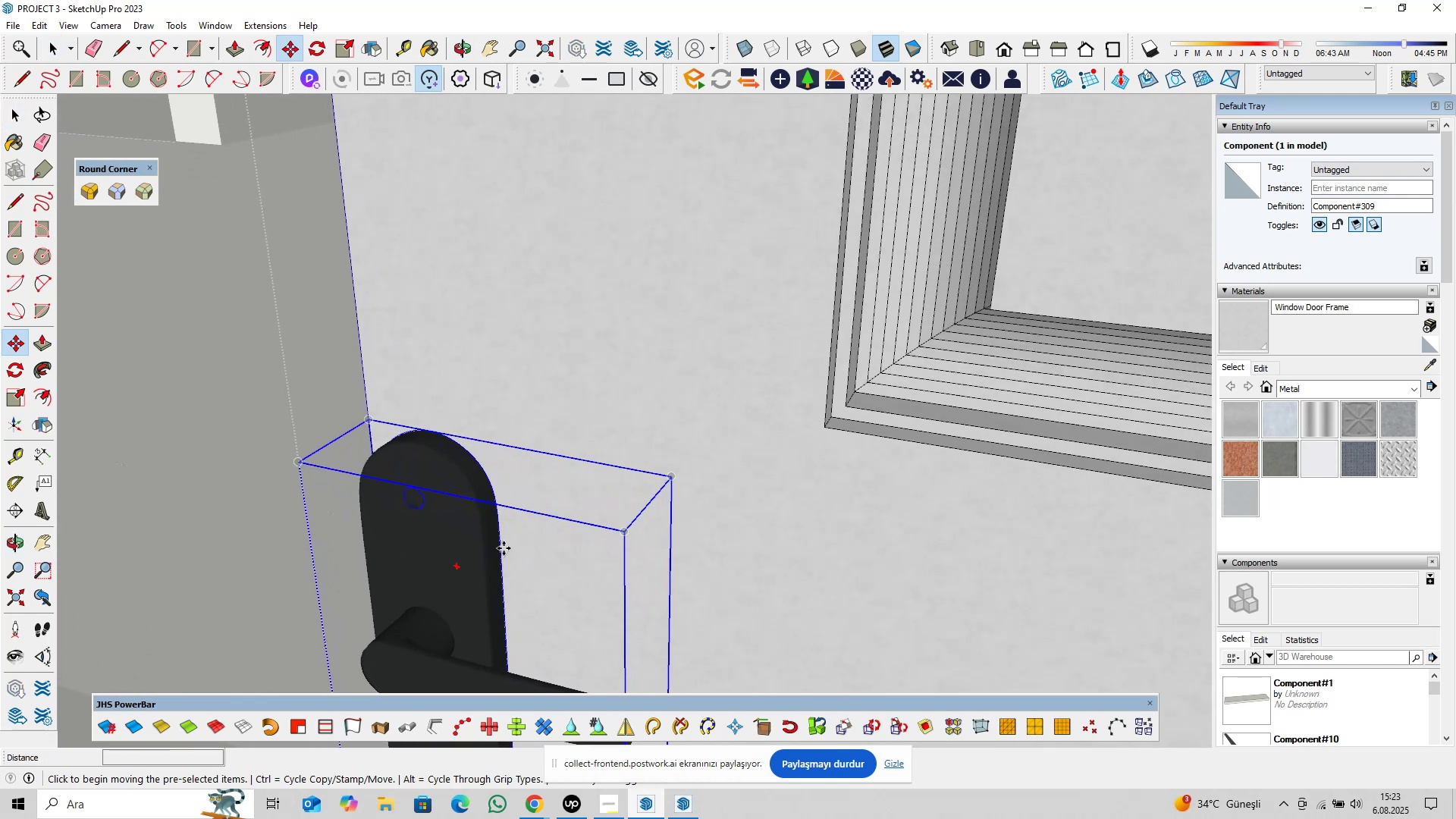 
key(ArrowLeft)
 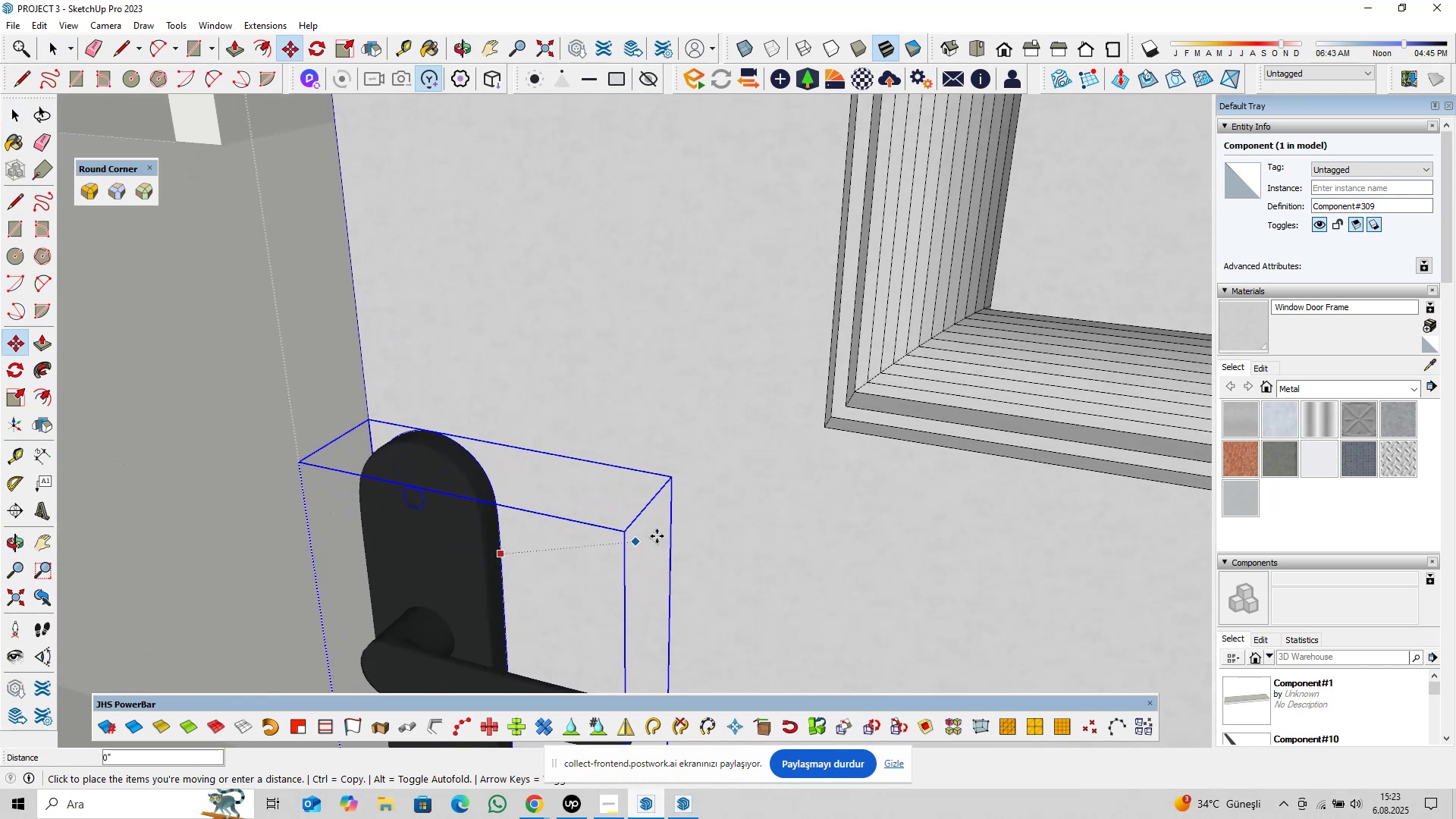 
key(ArrowRight)
 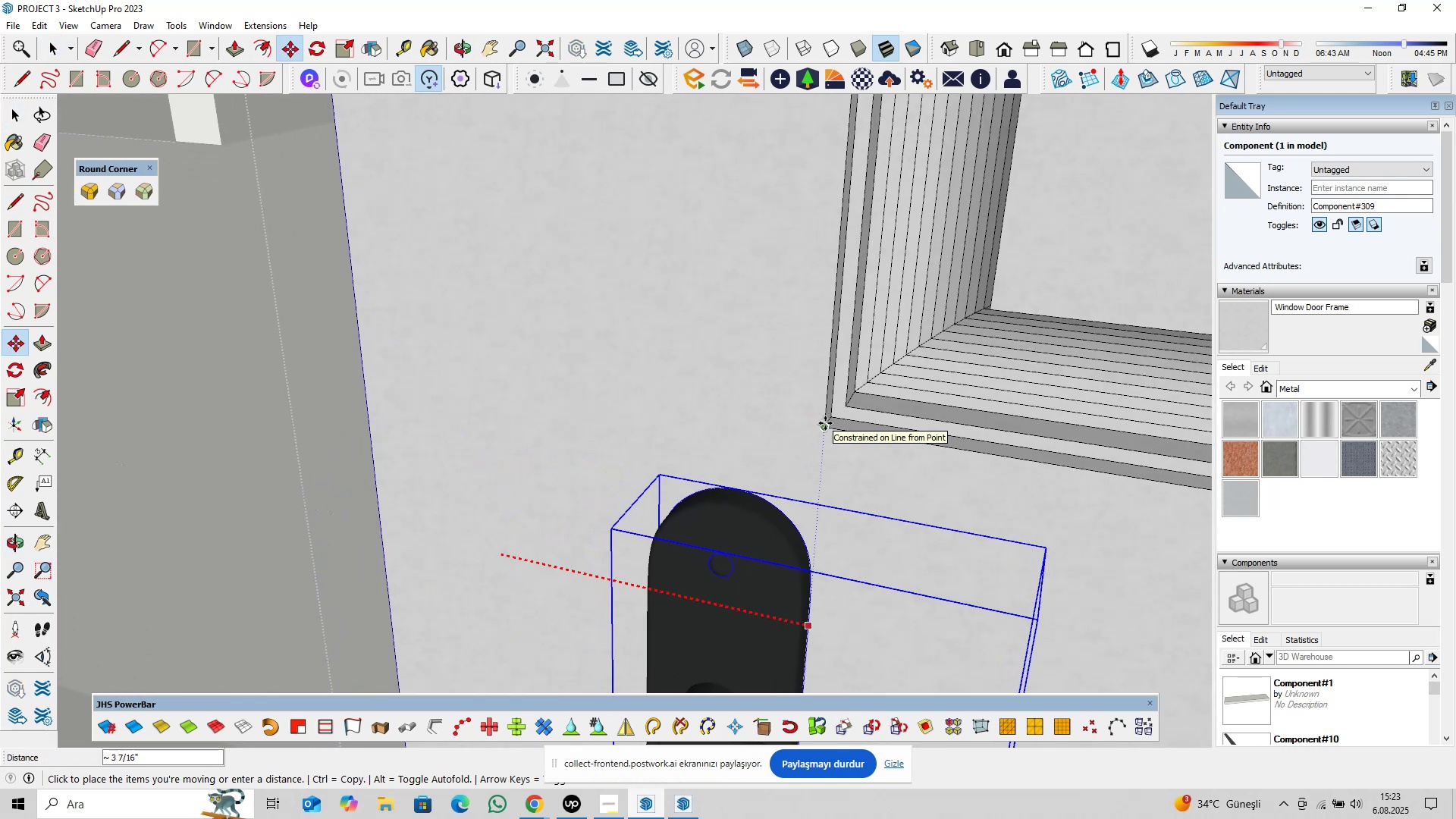 
scroll: coordinate [824, 426], scroll_direction: down, amount: 6.0
 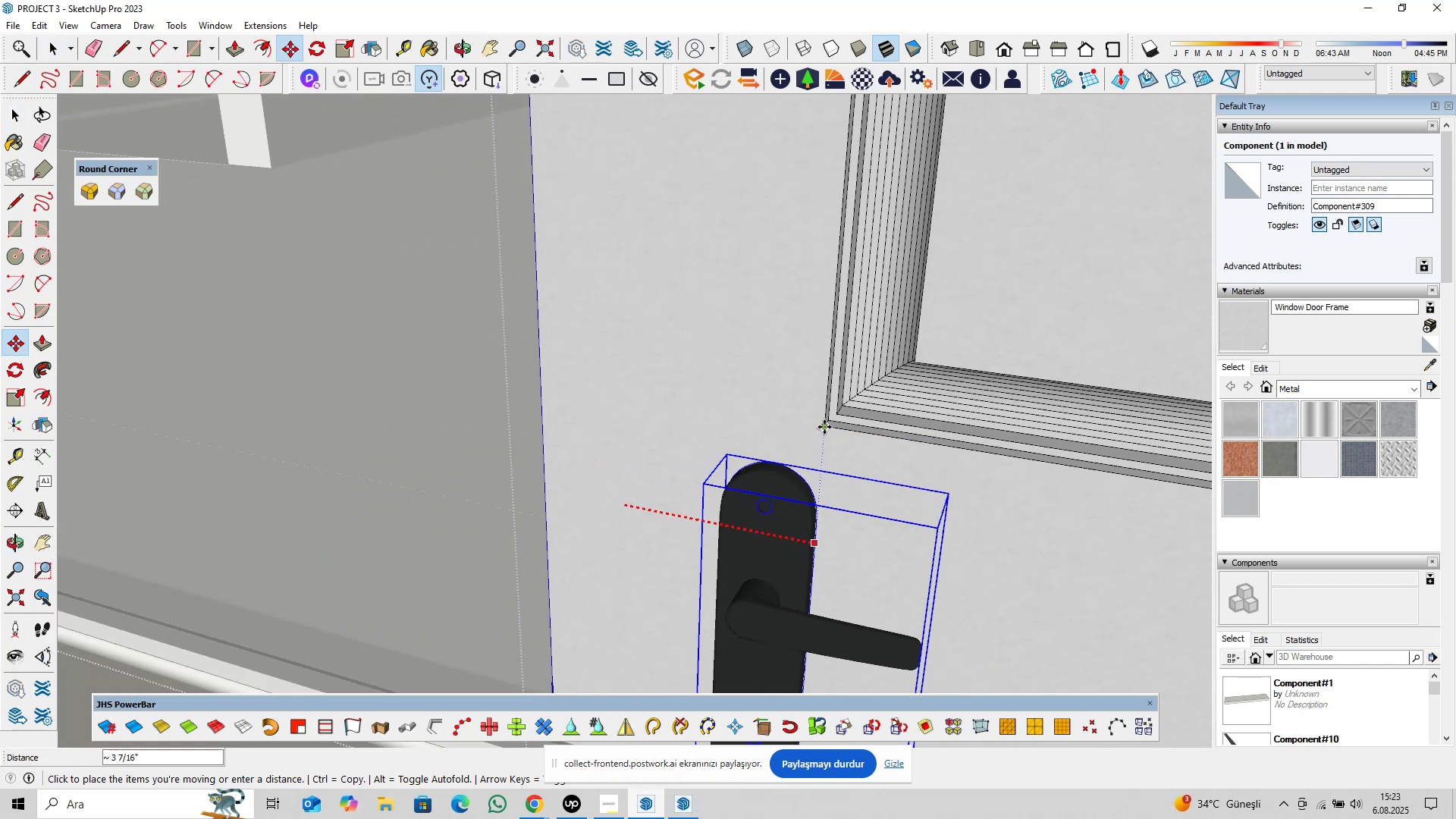 
type(1,75)
 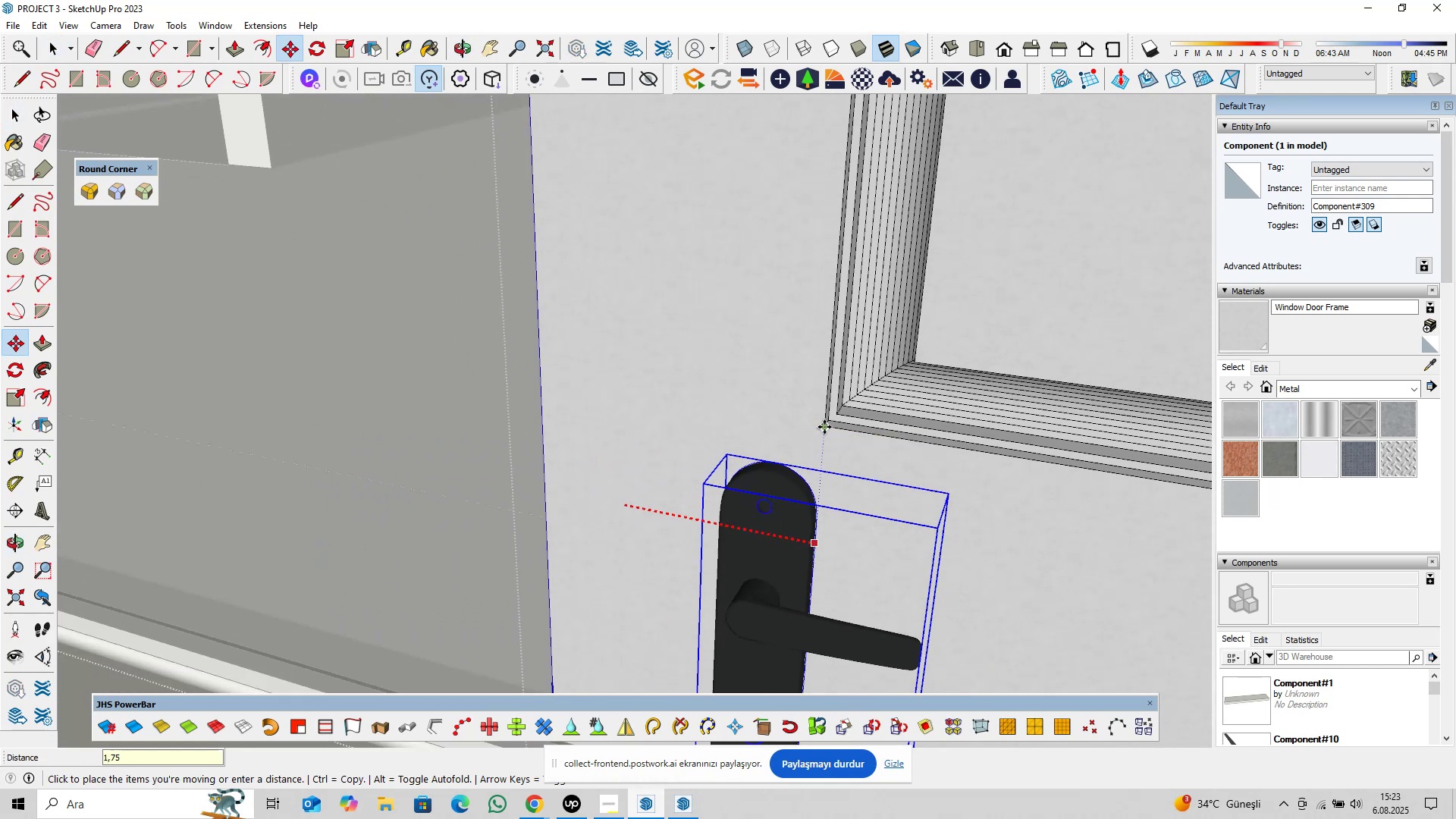 
key(Enter)
 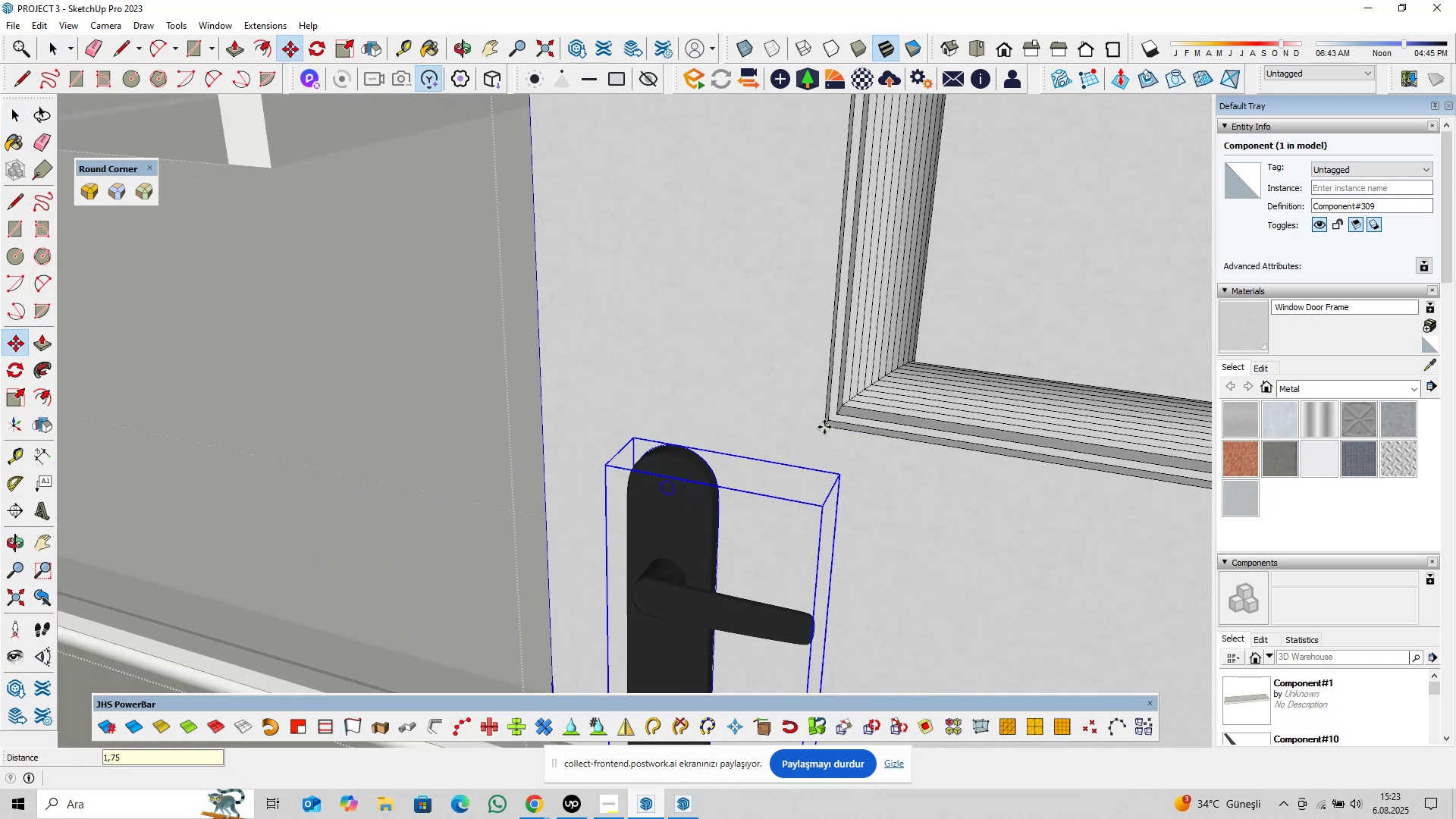 
scroll: coordinate [857, 495], scroll_direction: down, amount: 9.0
 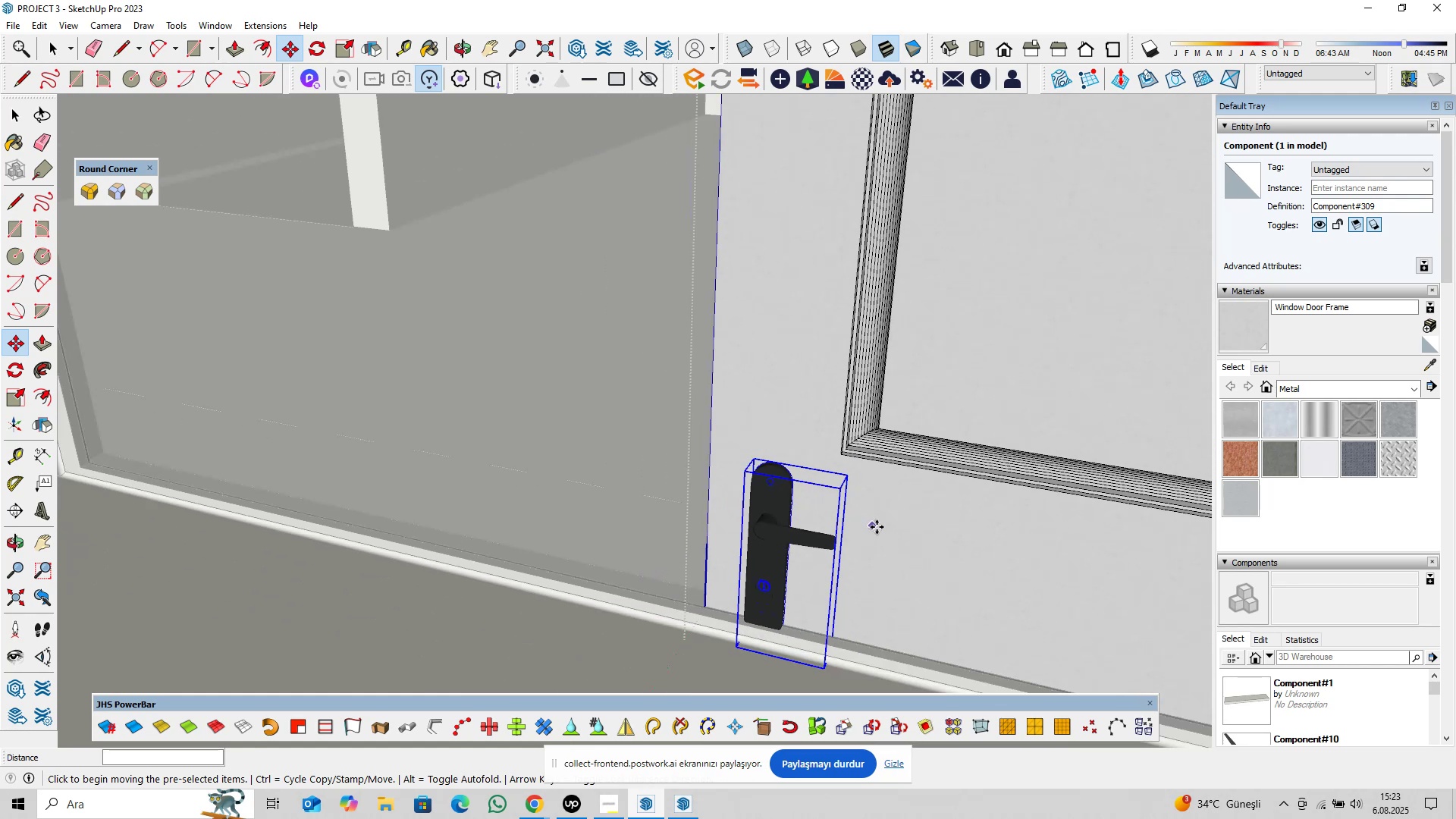 
key(Shift+ShiftLeft)
 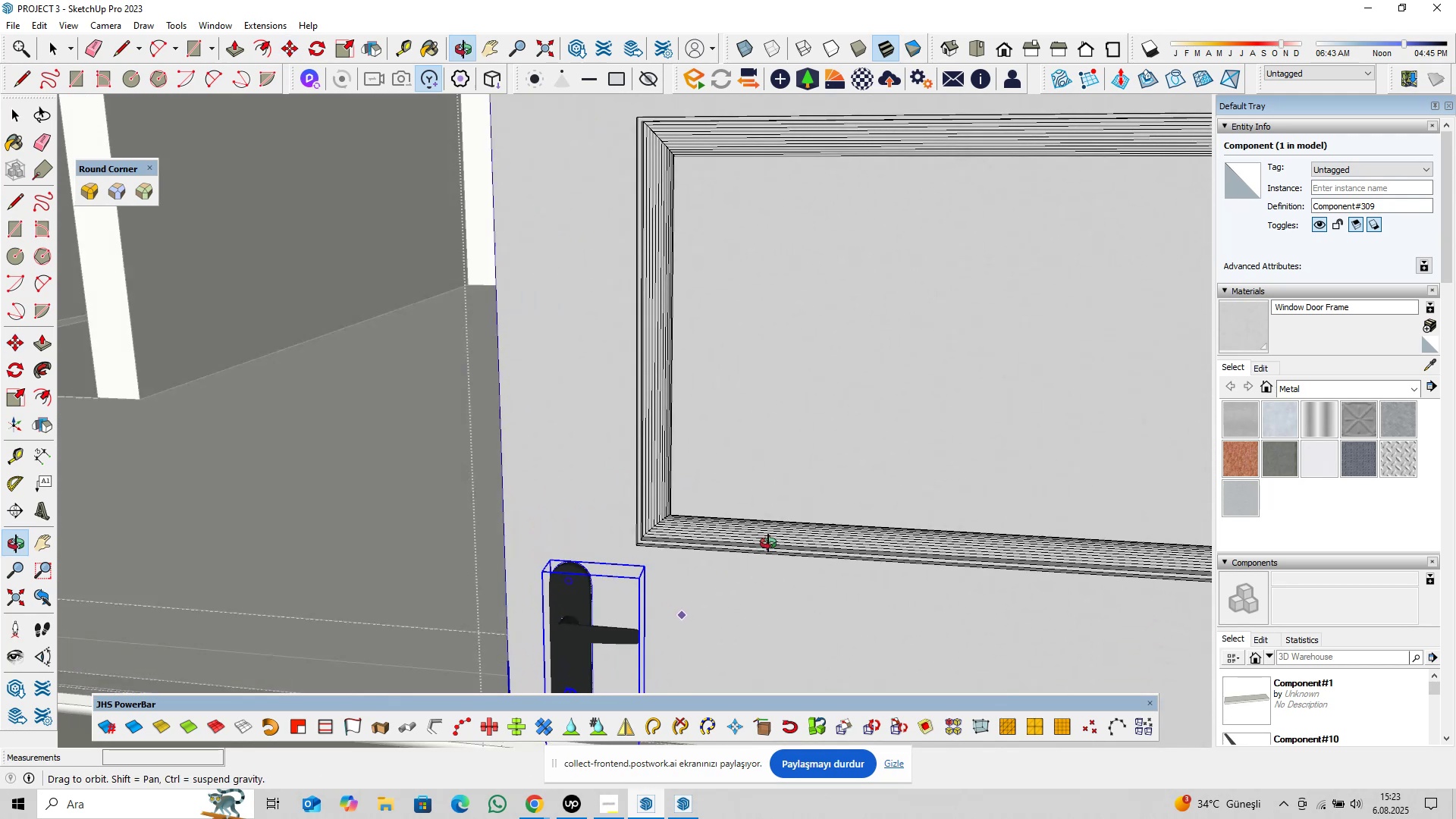 
hold_key(key=ShiftLeft, duration=0.31)
 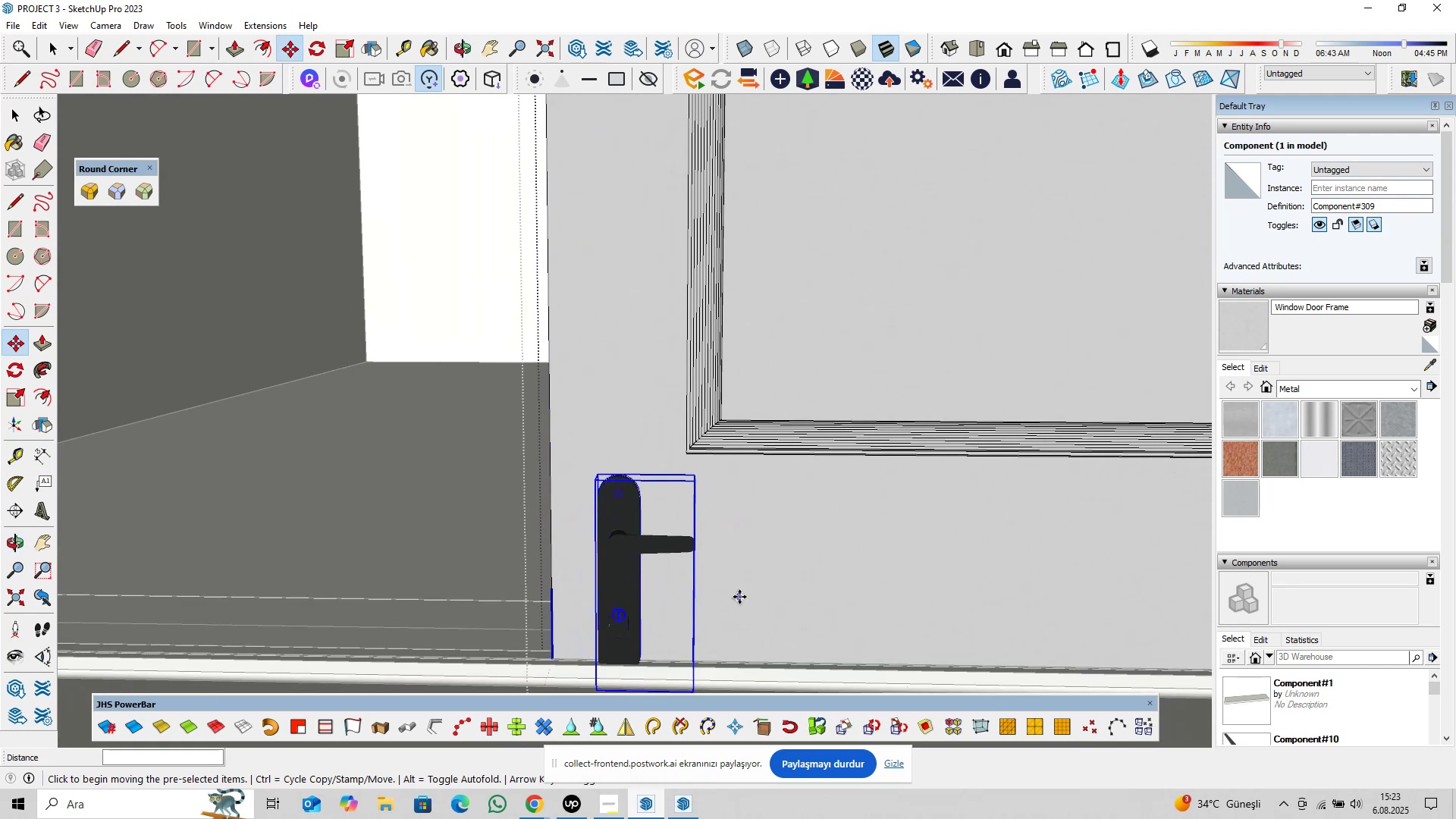 
left_click([739, 597])
 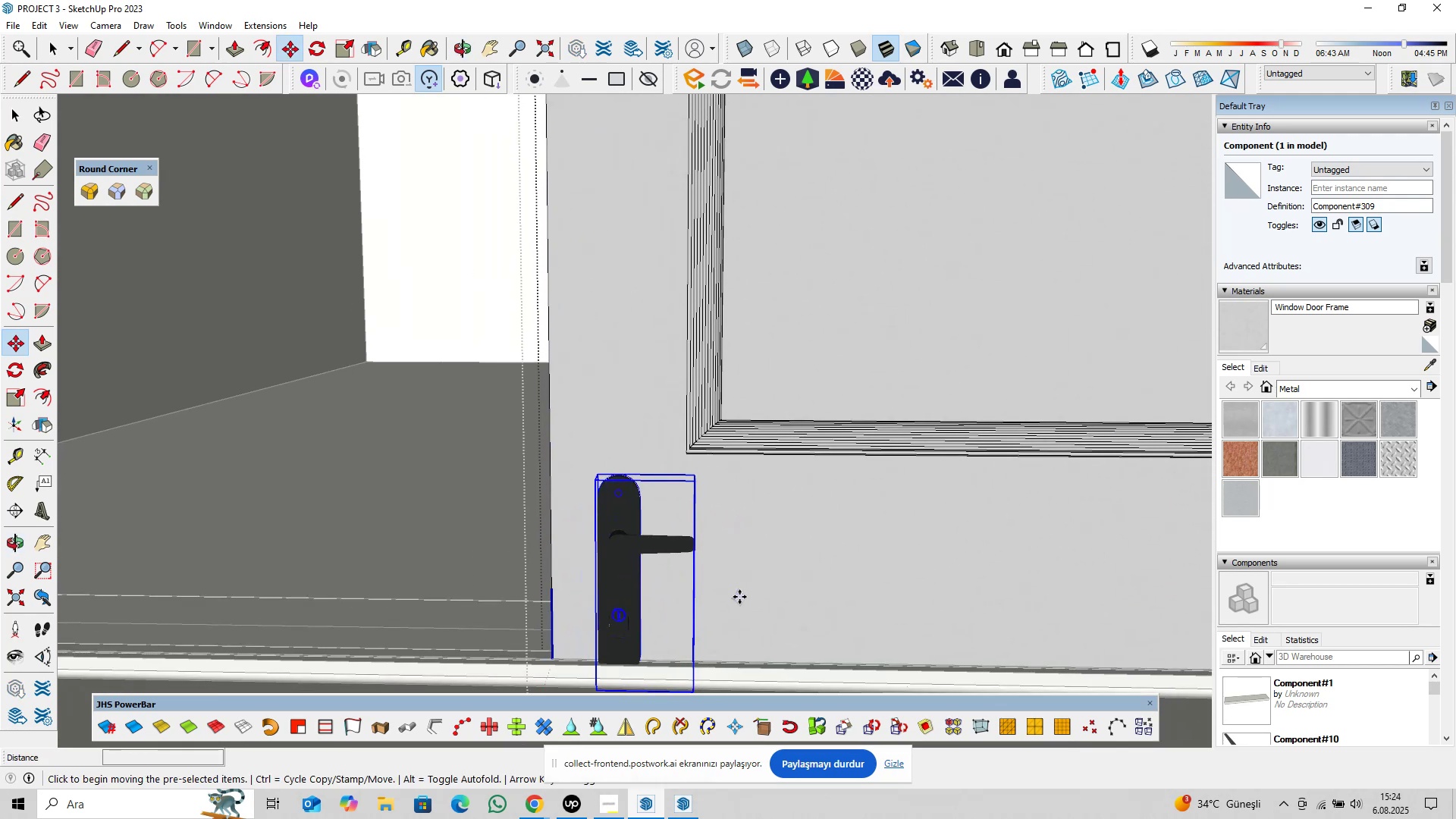 
key(ArrowUp)
 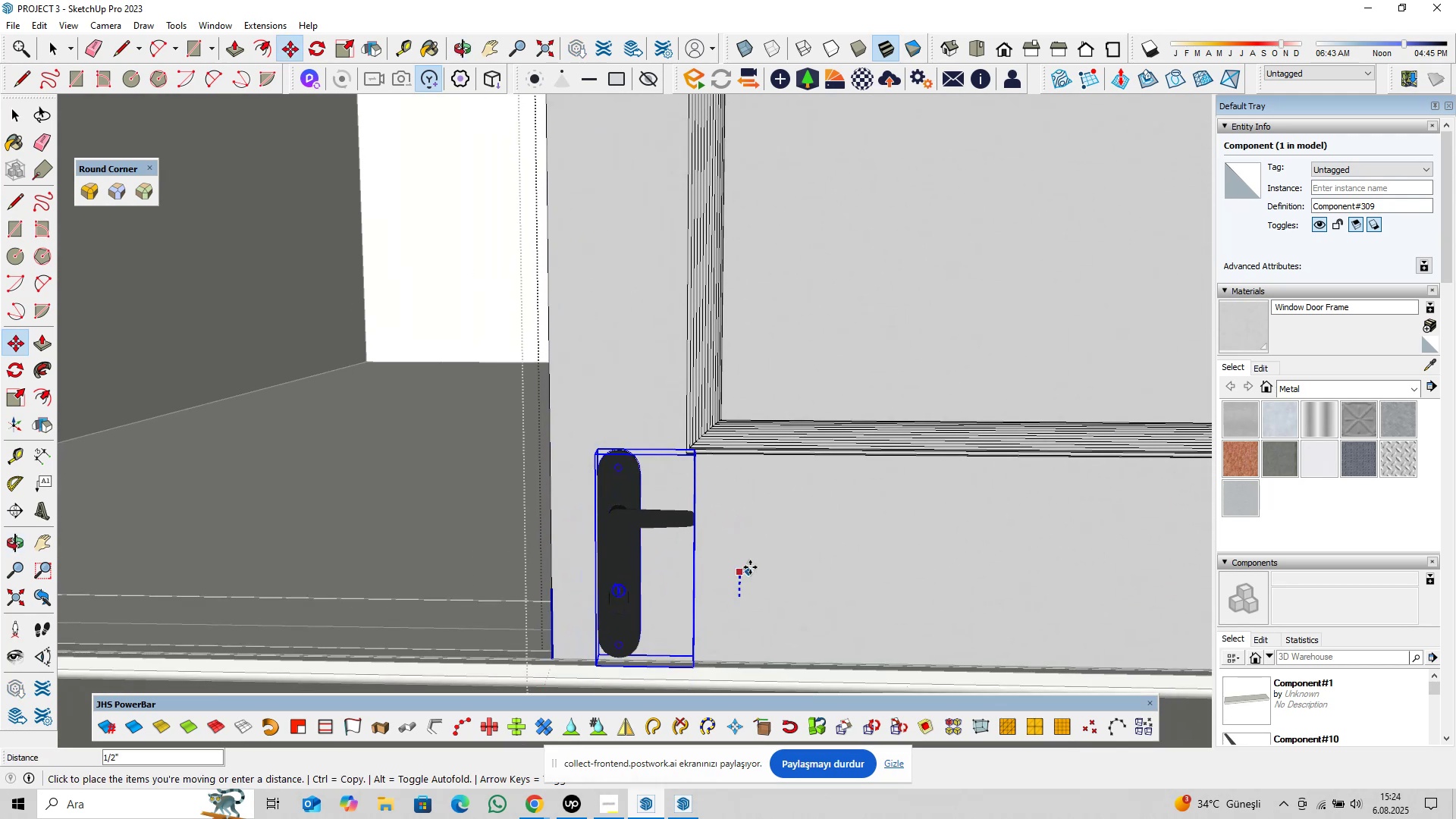 
scroll: coordinate [786, 469], scroll_direction: down, amount: 11.0
 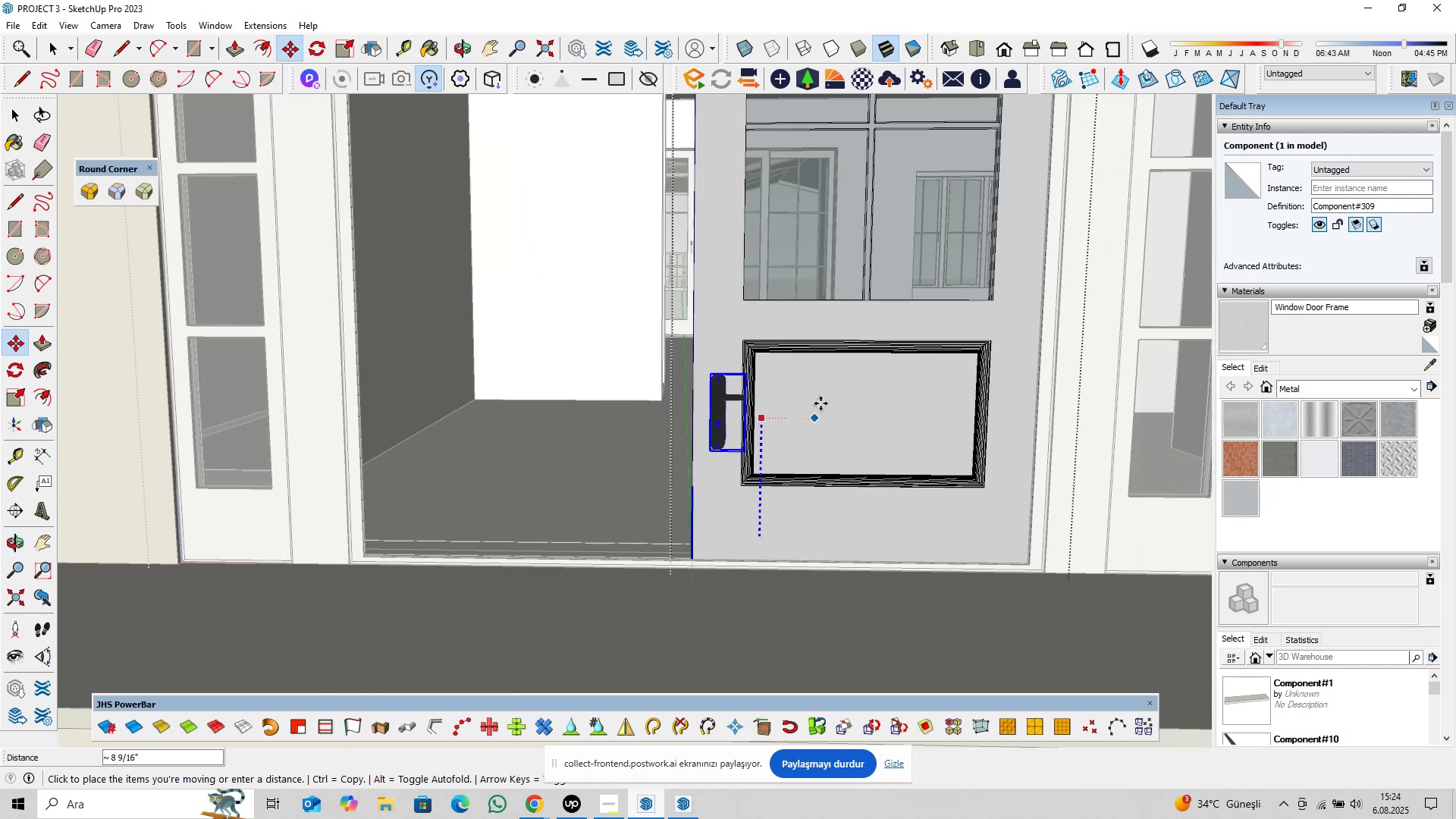 
hold_key(key=ShiftLeft, duration=0.37)
 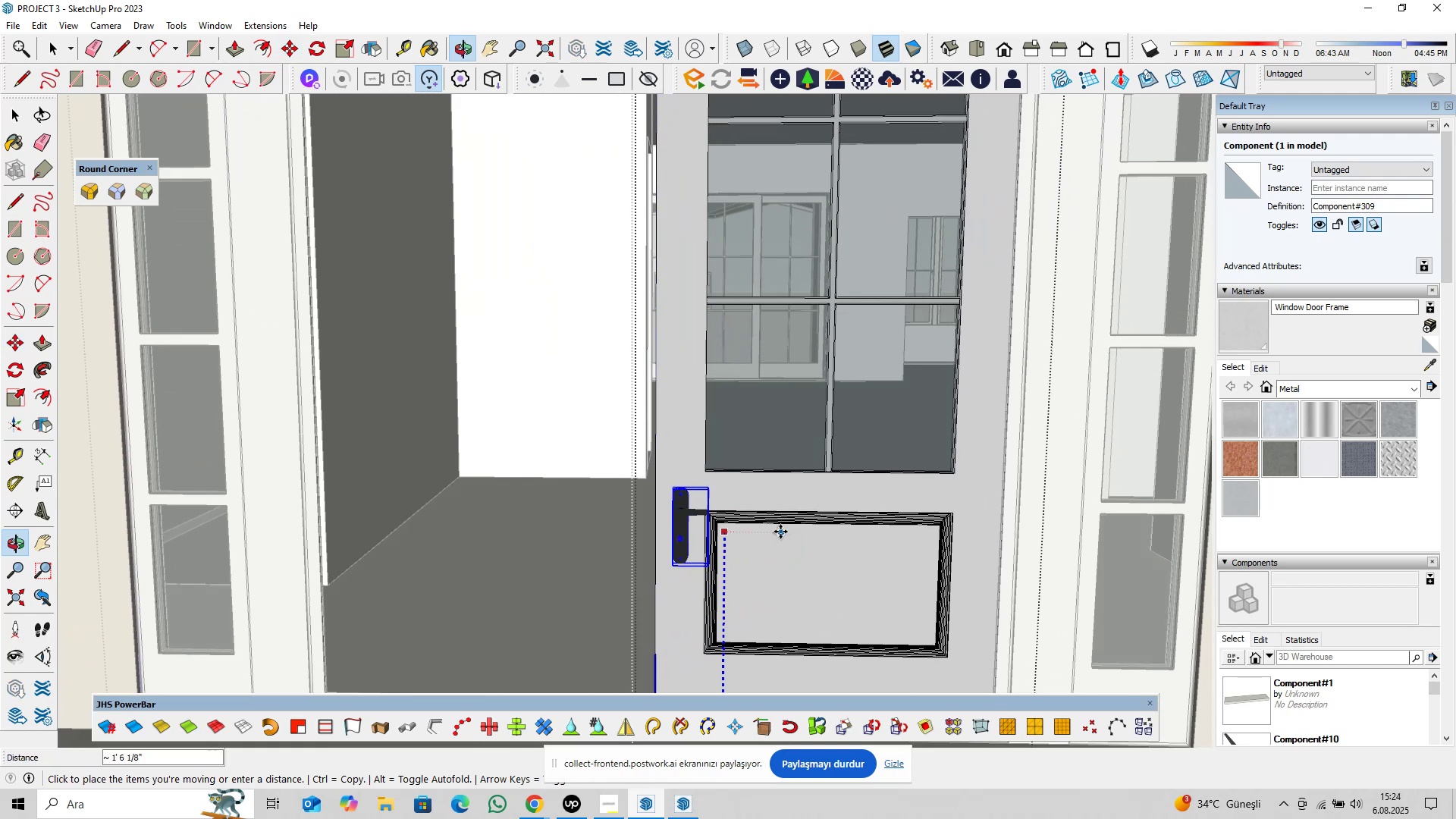 
scroll: coordinate [770, 433], scroll_direction: down, amount: 7.0
 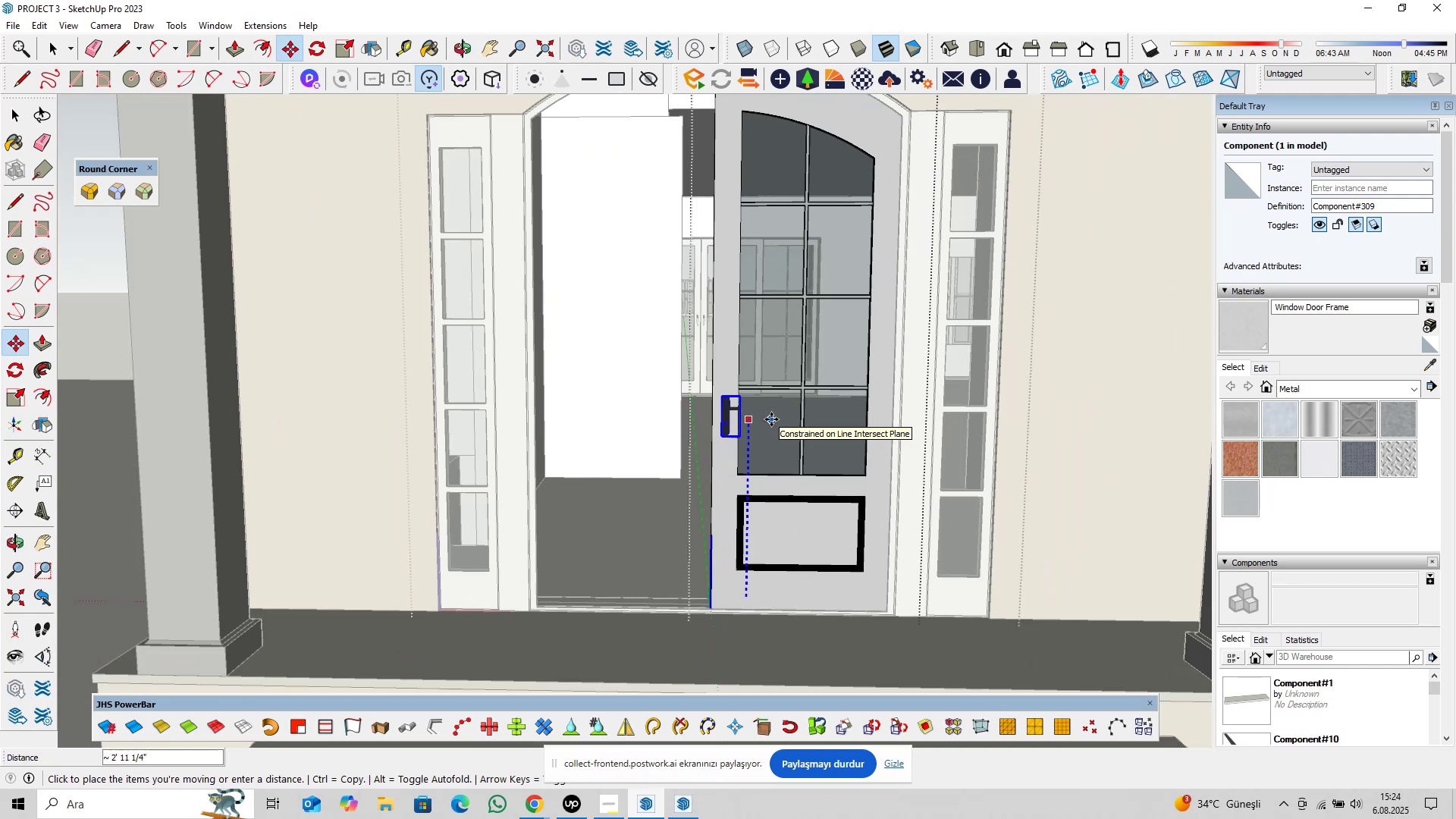 
type(3@)
 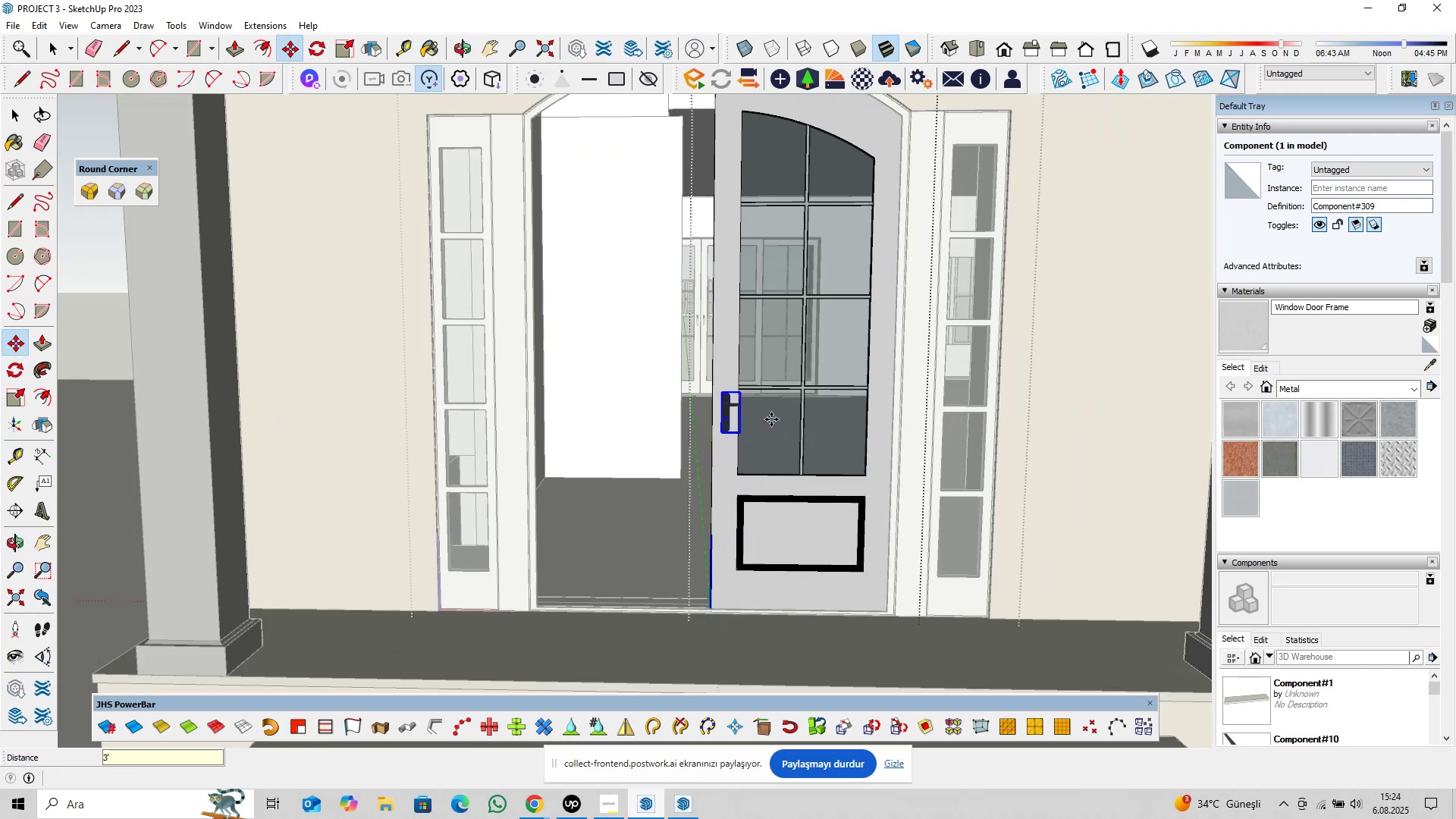 
 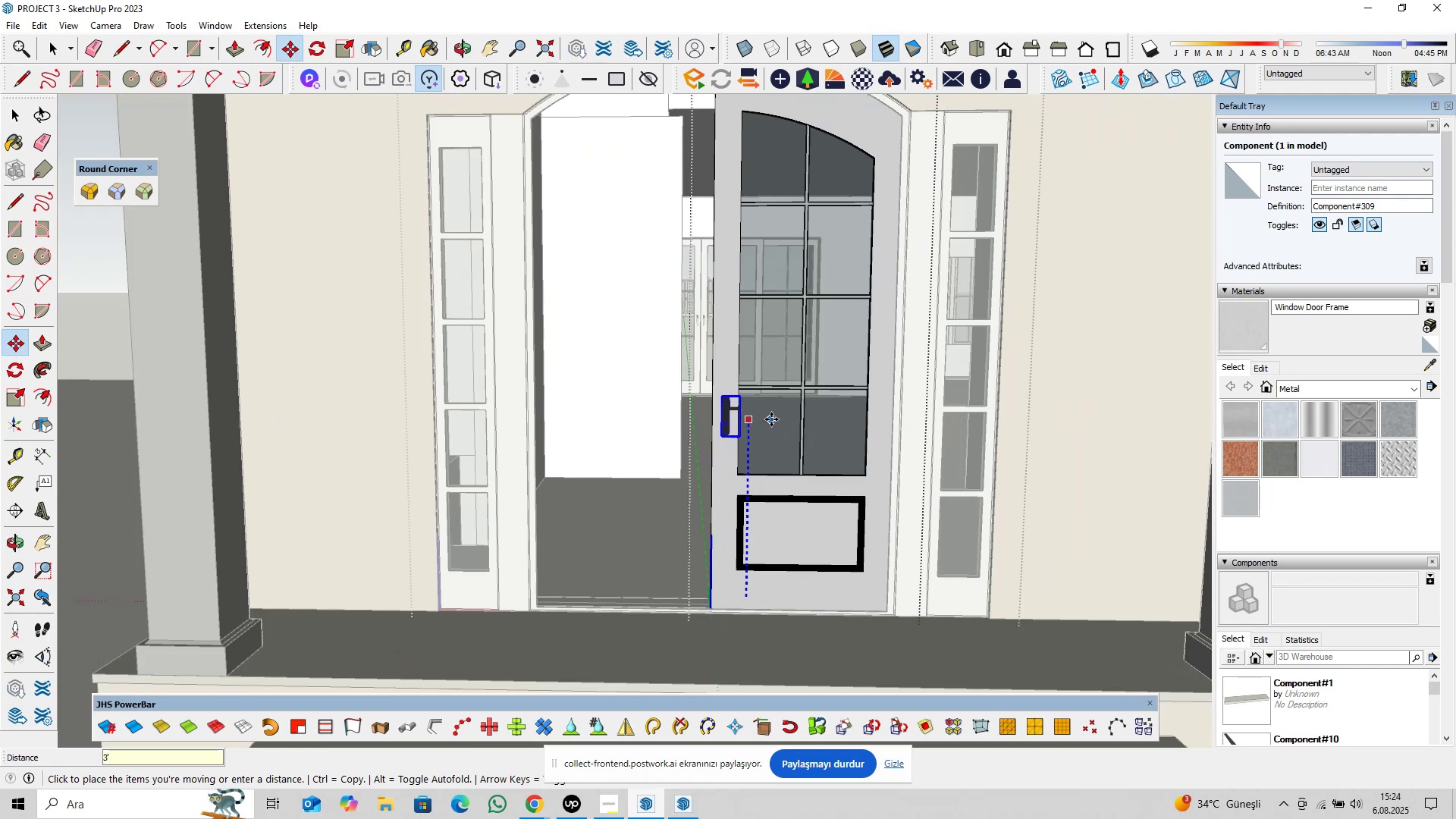 
key(Enter)
 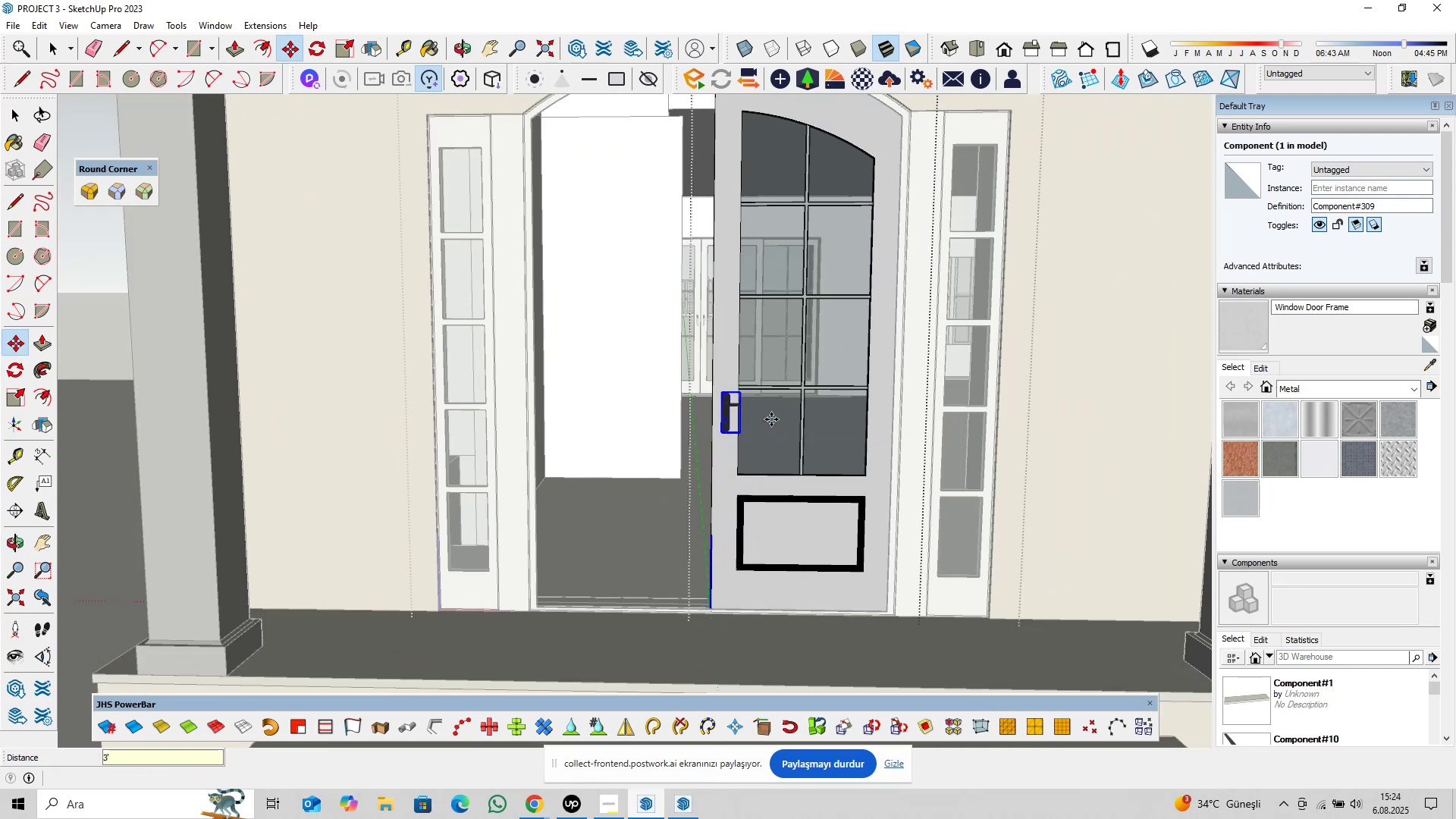 
key(Space)
 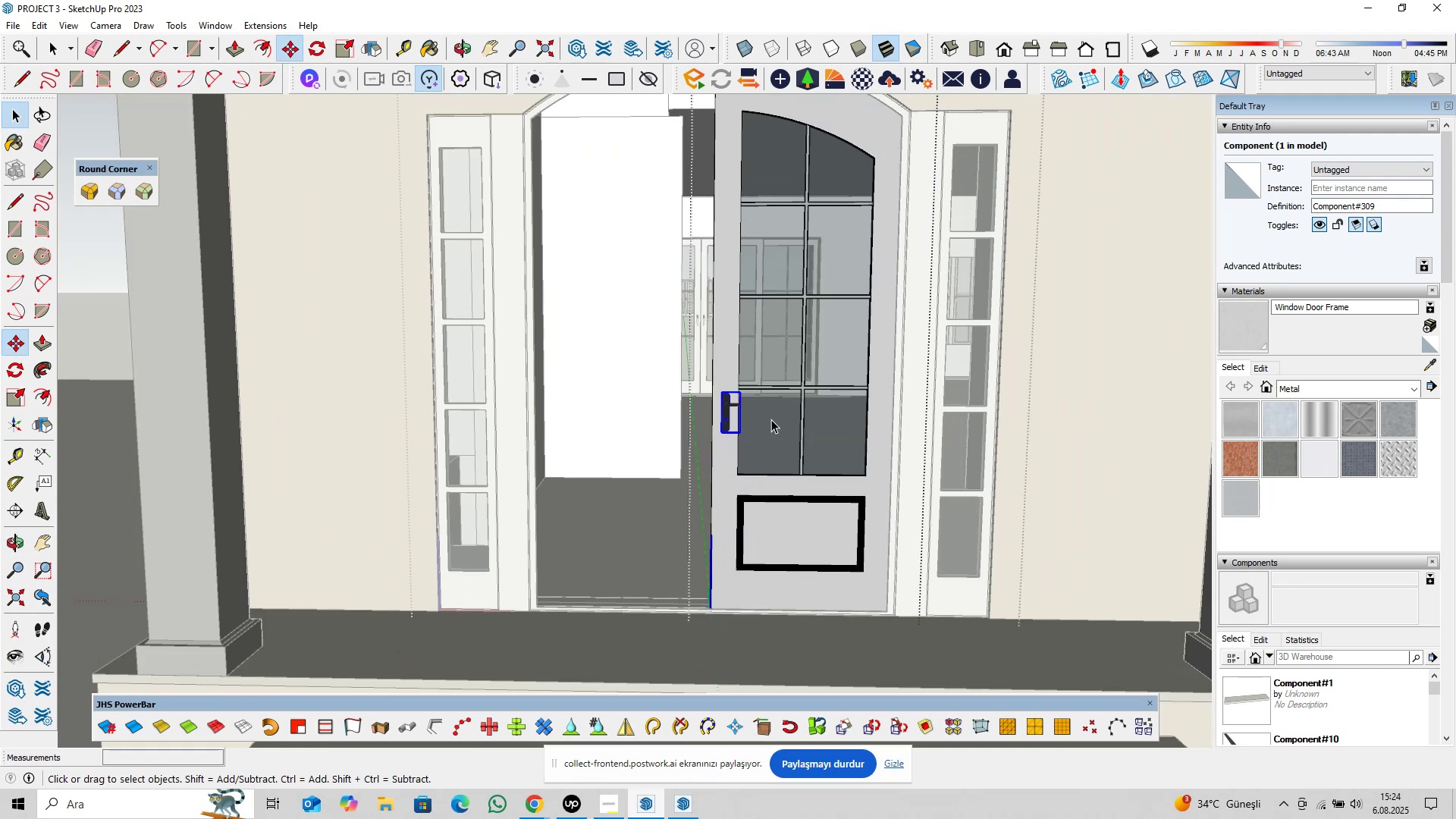 
scroll: coordinate [673, 451], scroll_direction: down, amount: 5.0
 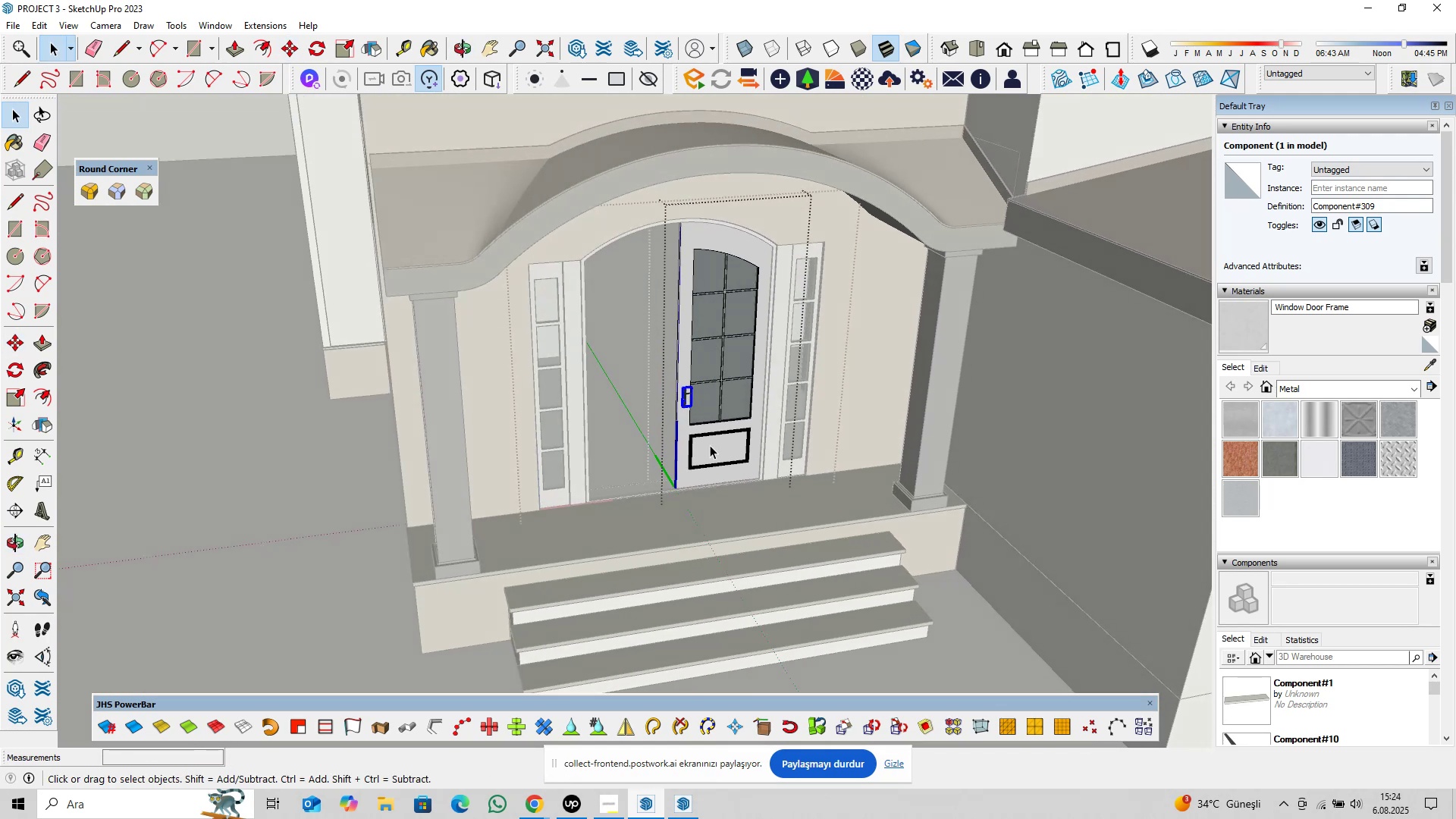 
key(Escape)
 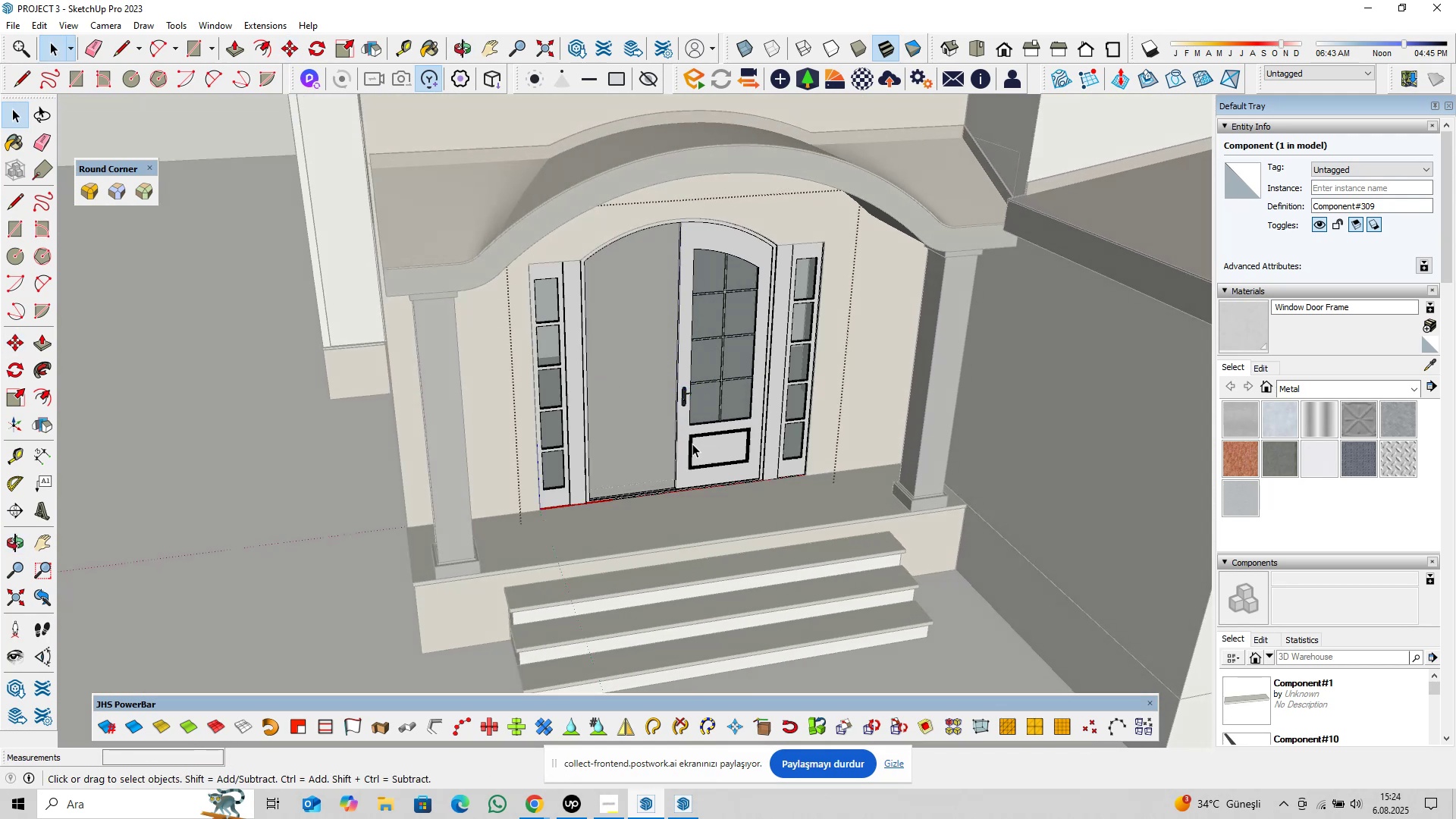 
key(Escape)
 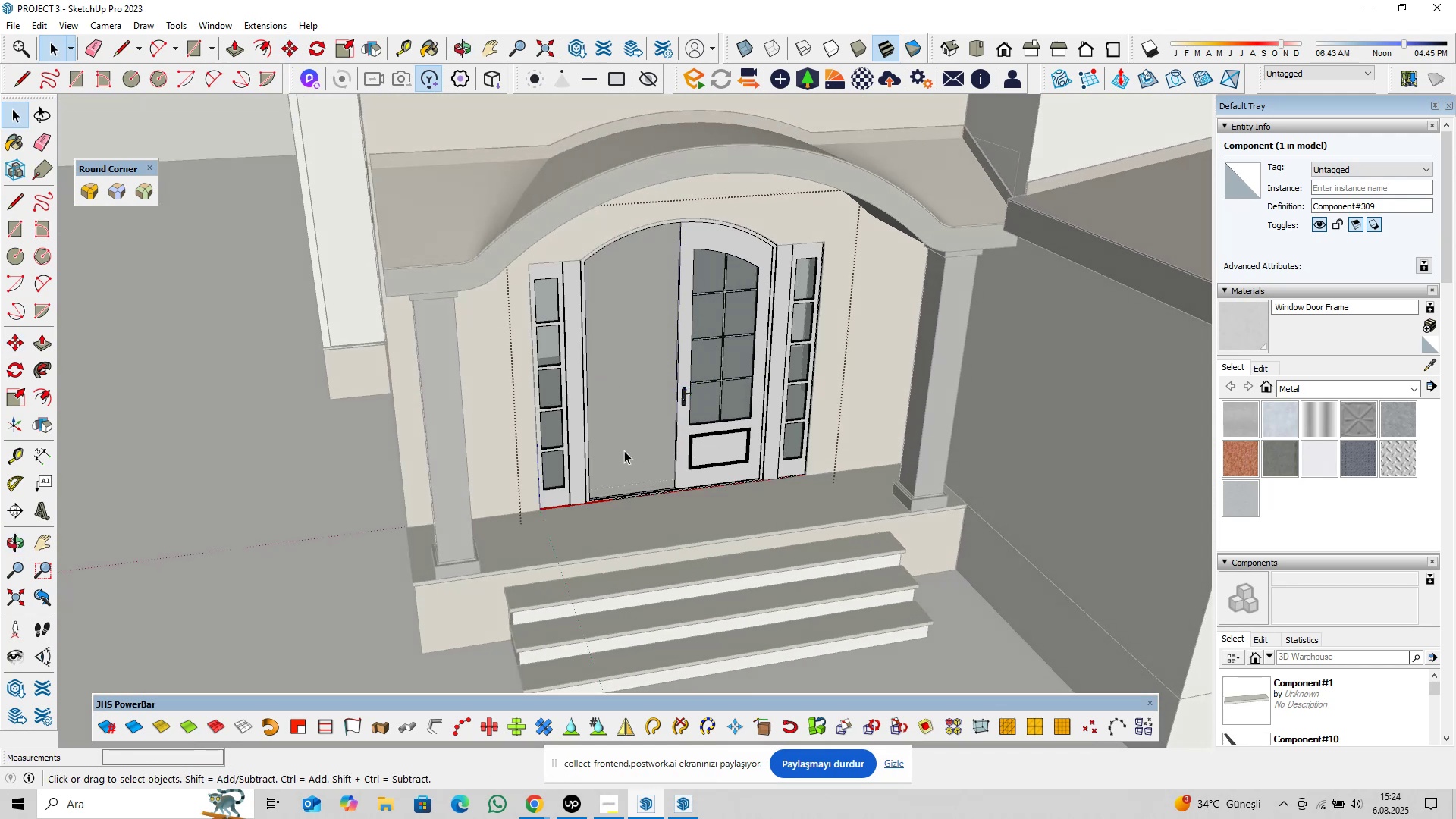 
key(Escape)
 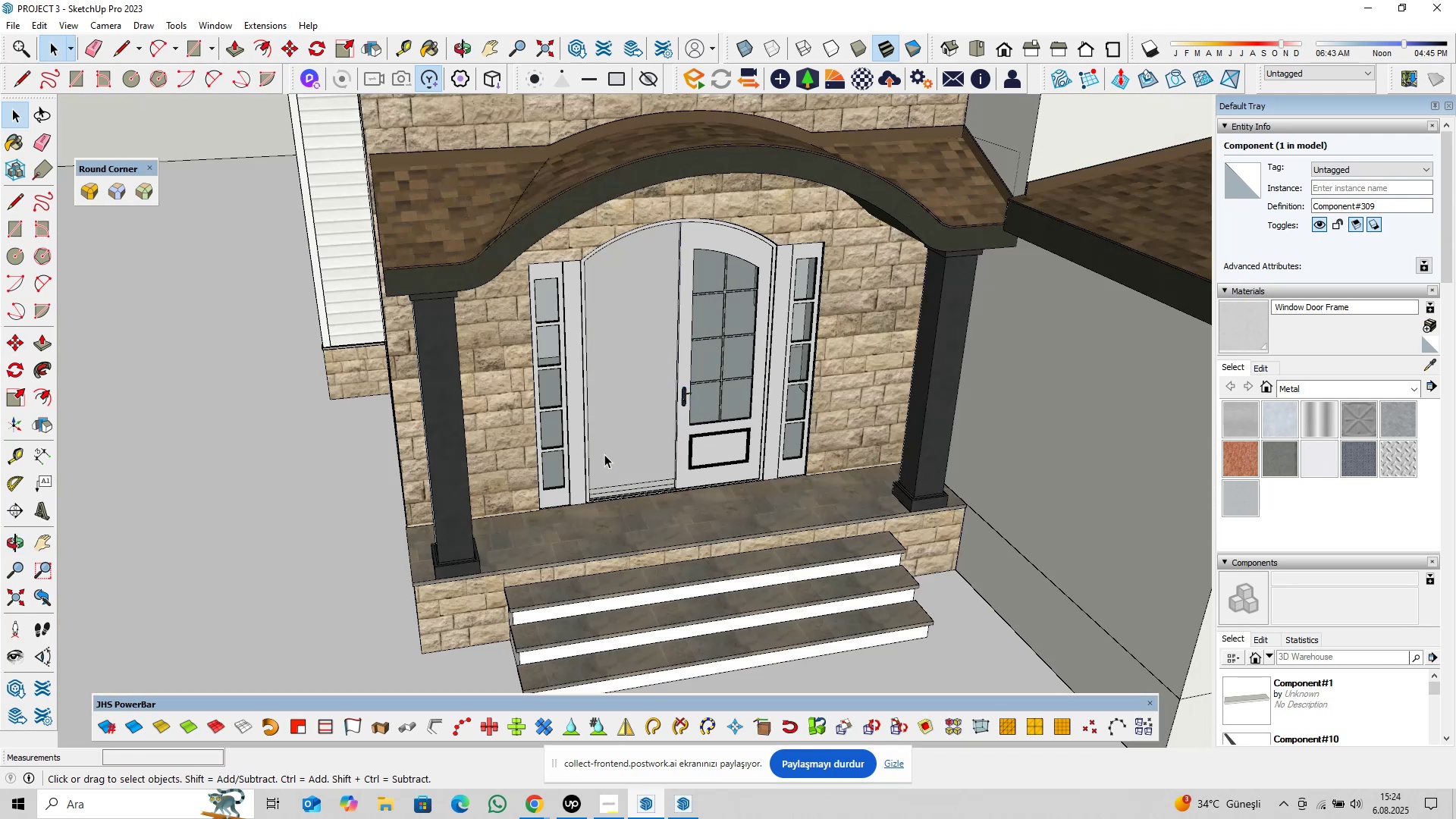 
key(Escape)
 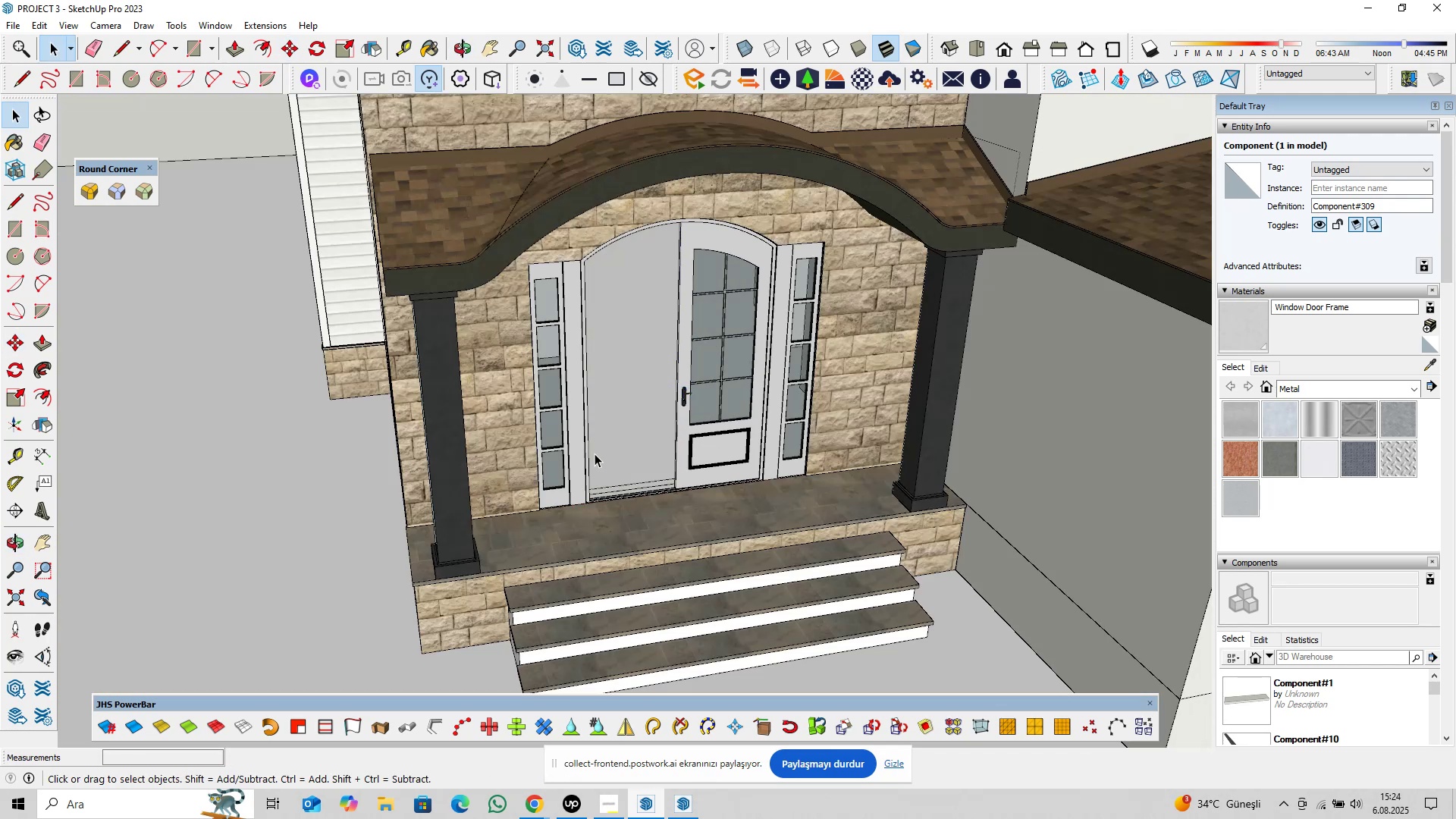 
scroll: coordinate [657, 468], scroll_direction: down, amount: 12.0
 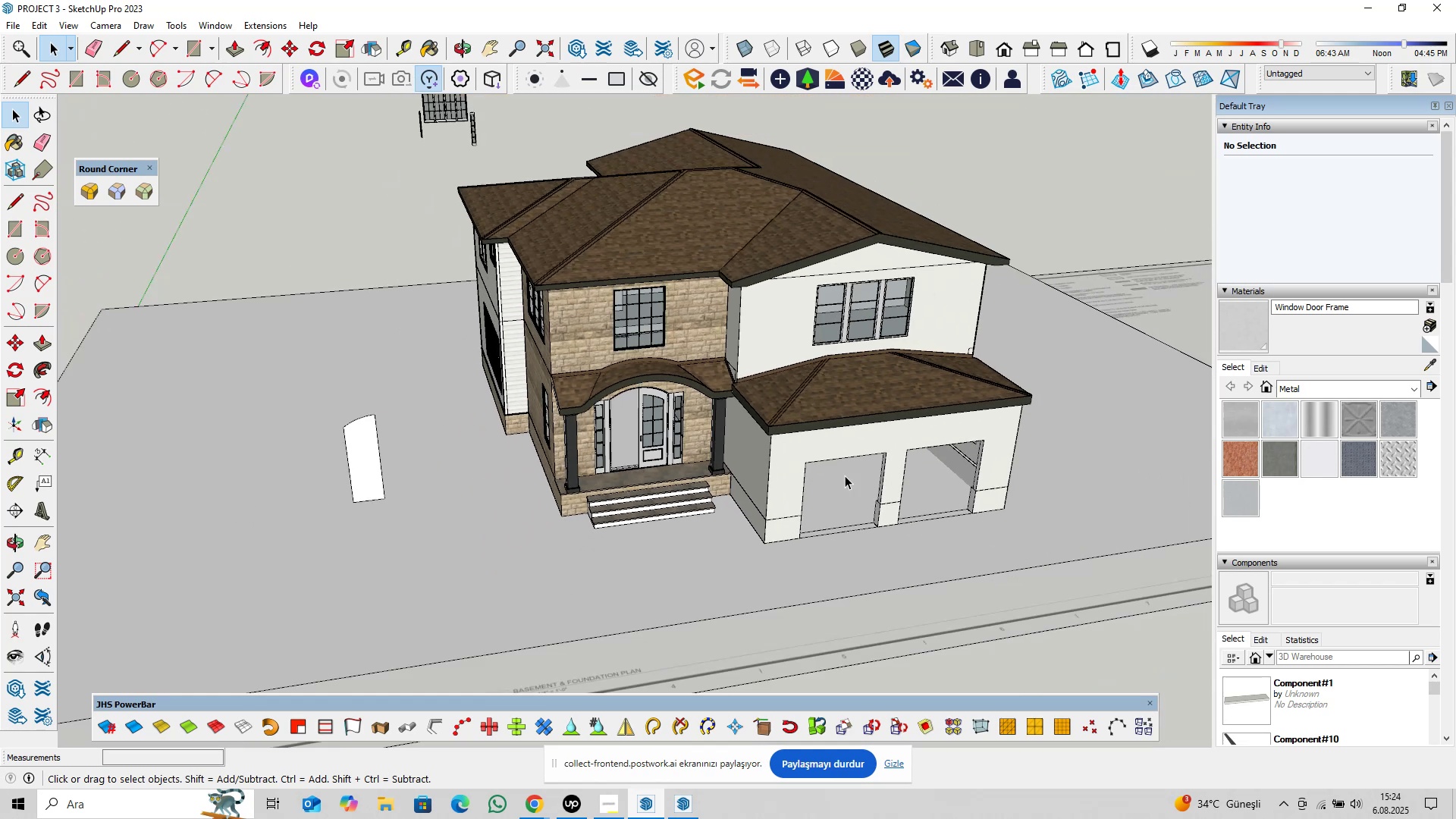 
key(Shift+ShiftLeft)
 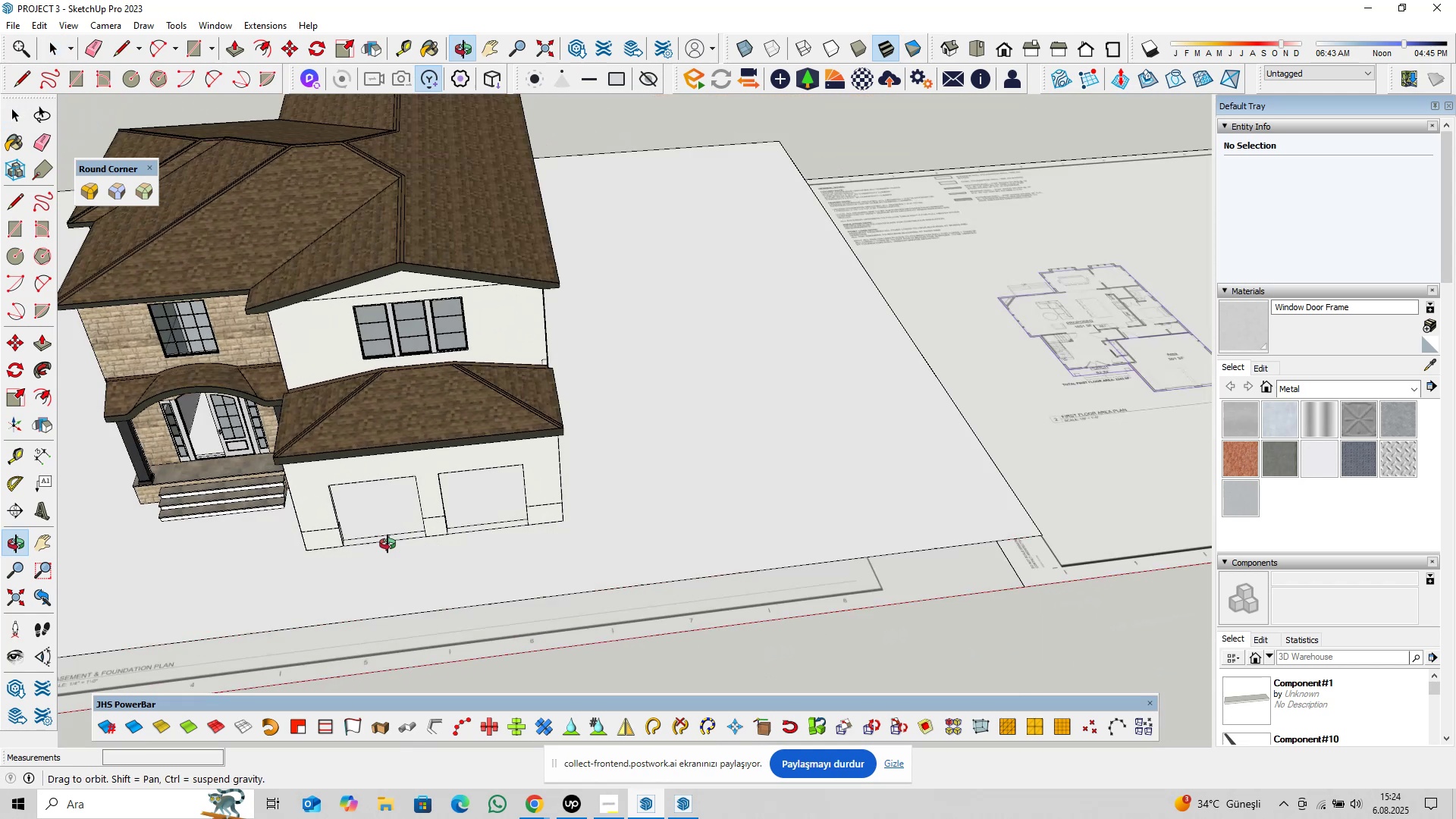 
hold_key(key=ShiftLeft, duration=1.37)
 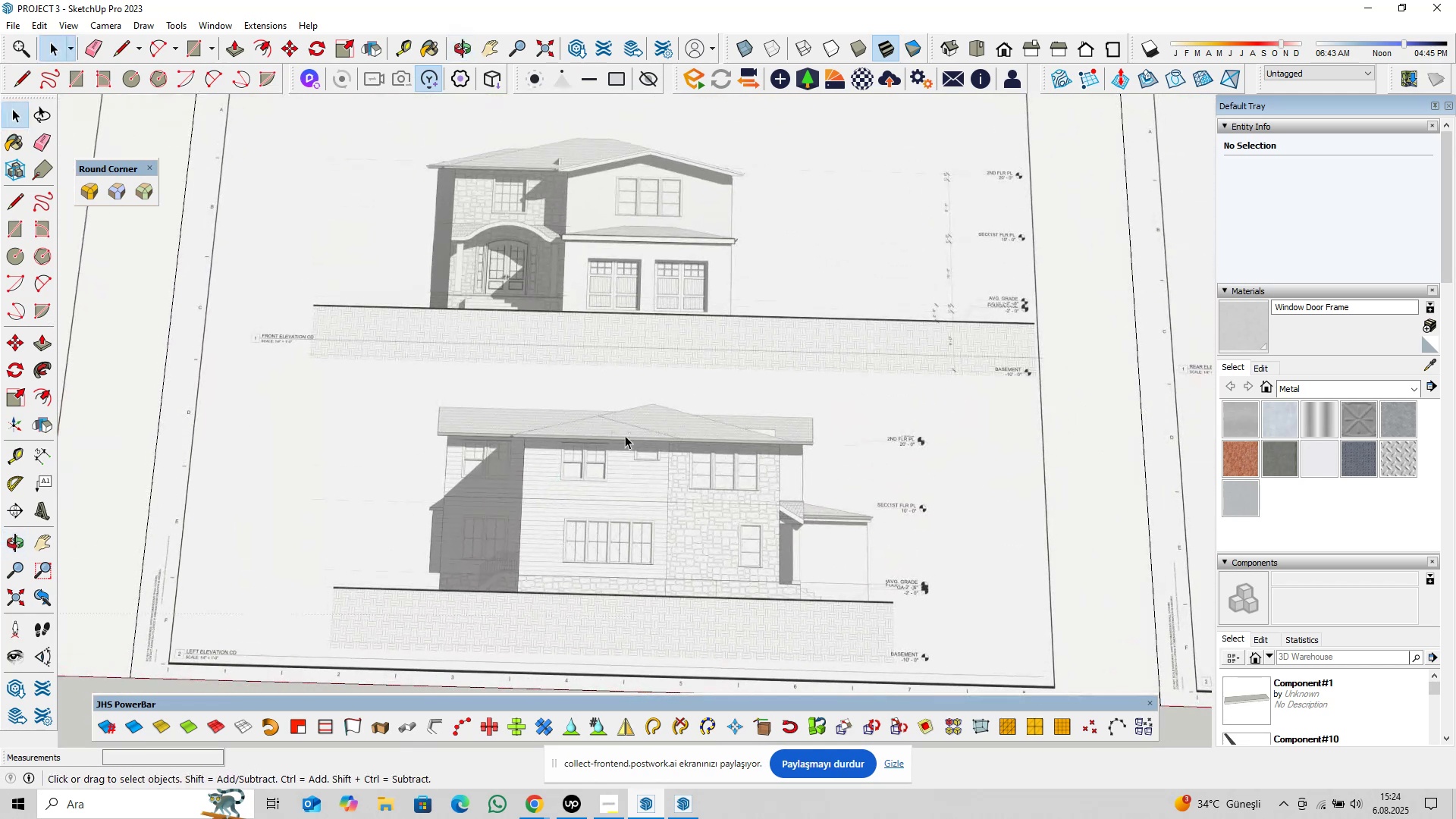 
scroll: coordinate [852, 418], scroll_direction: up, amount: 16.0
 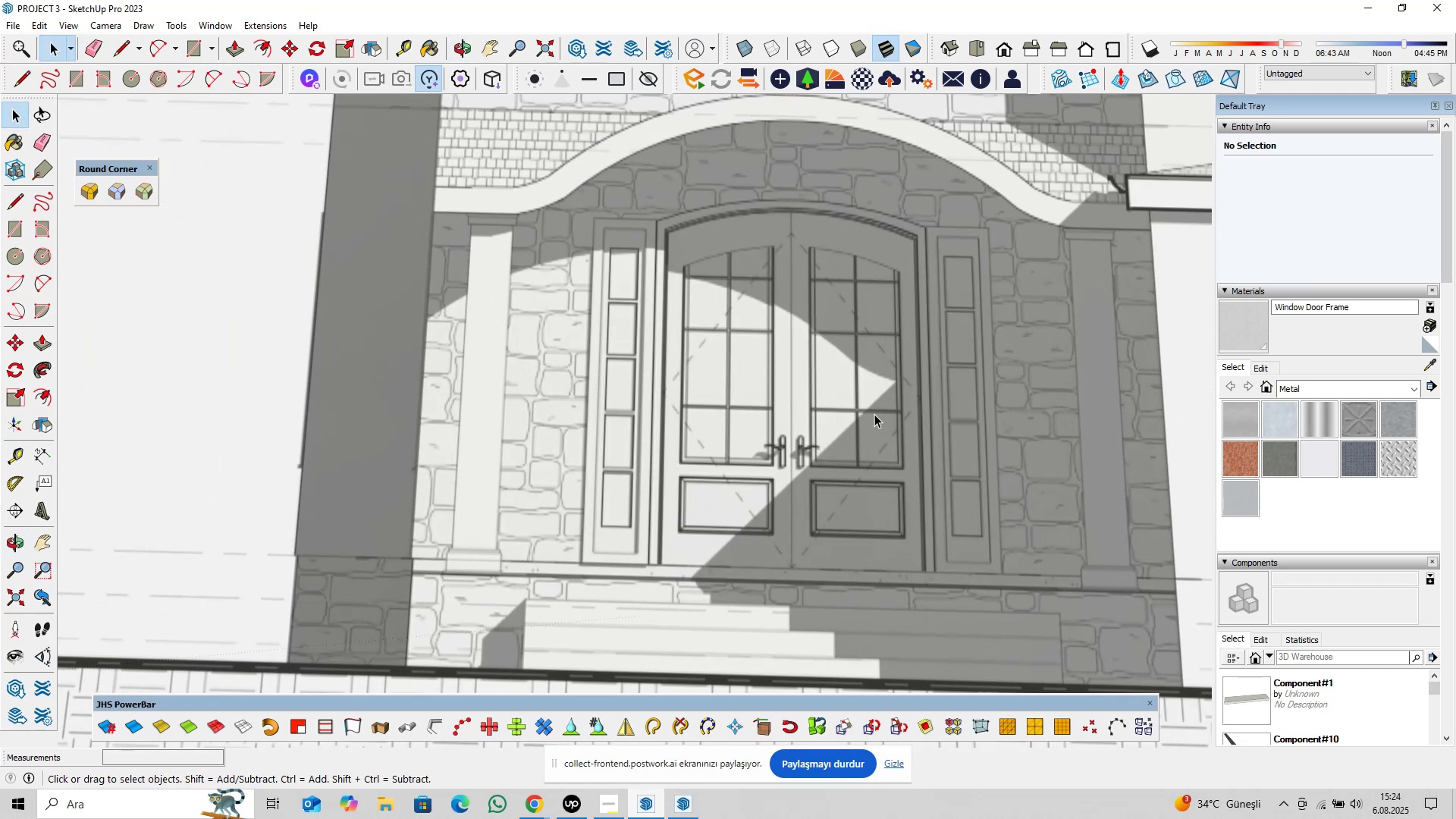 
scroll: coordinate [824, 447], scroll_direction: down, amount: 25.0
 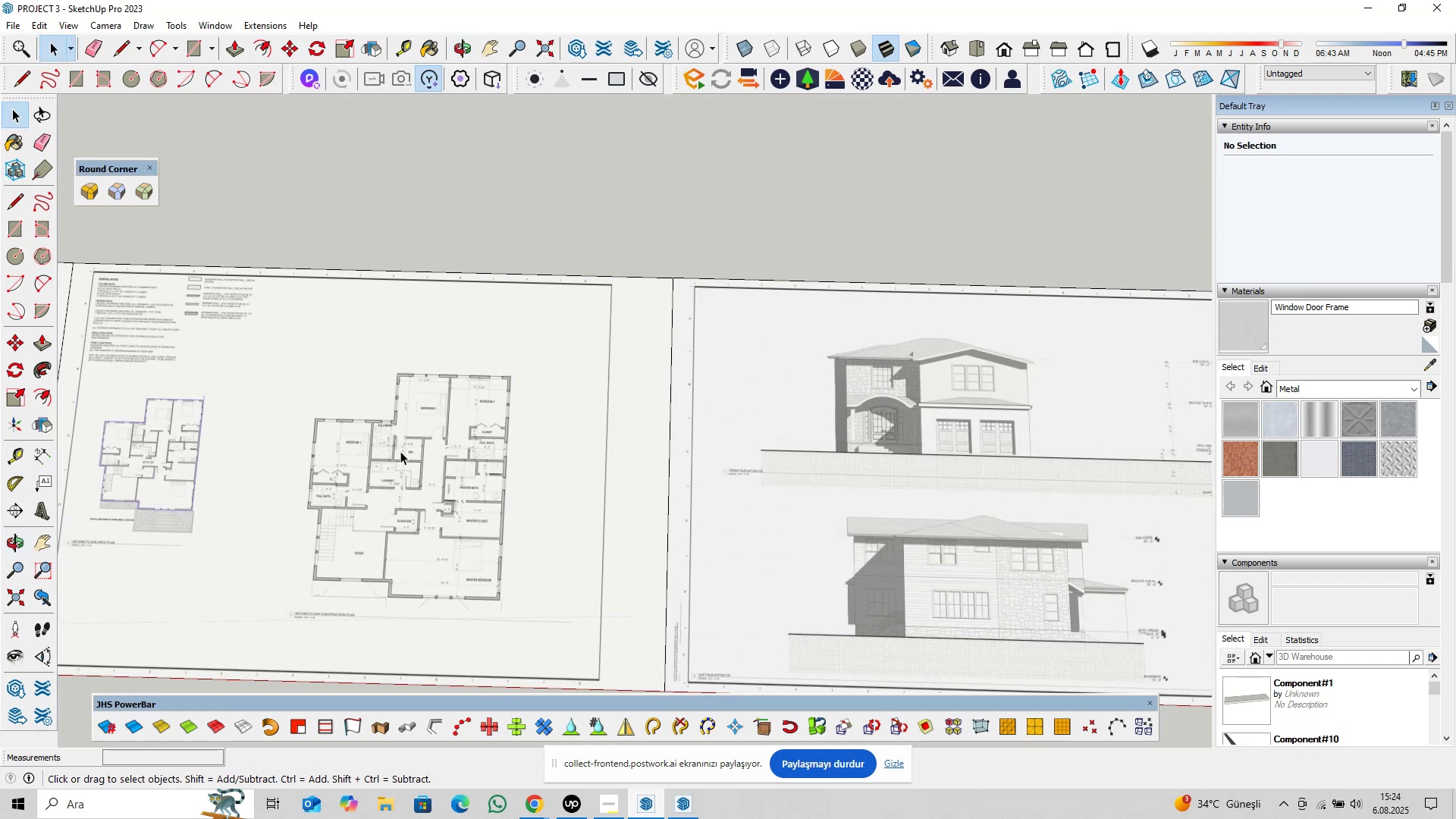 
hold_key(key=ShiftLeft, duration=0.95)
 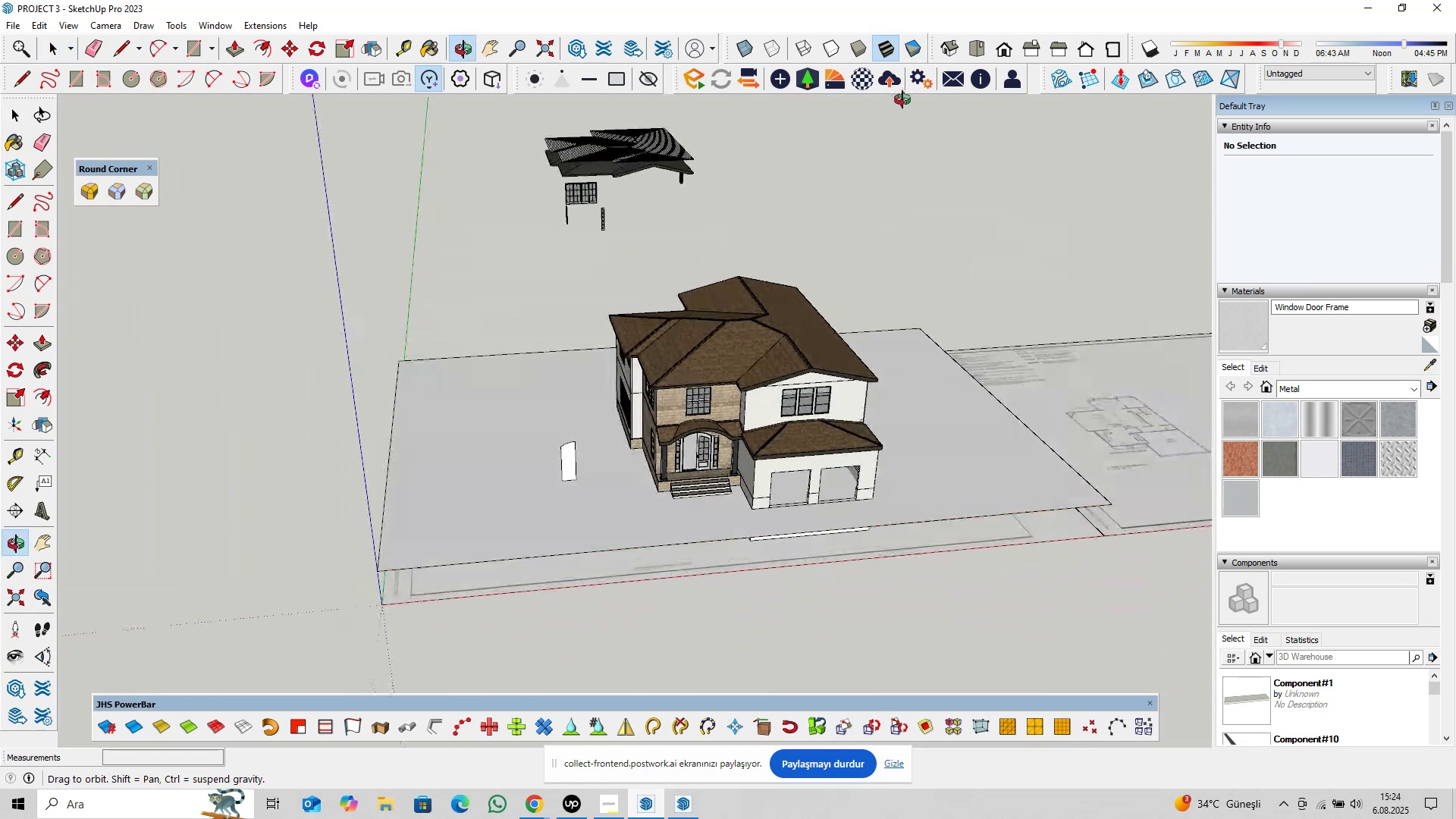 
scroll: coordinate [614, 390], scroll_direction: up, amount: 32.0
 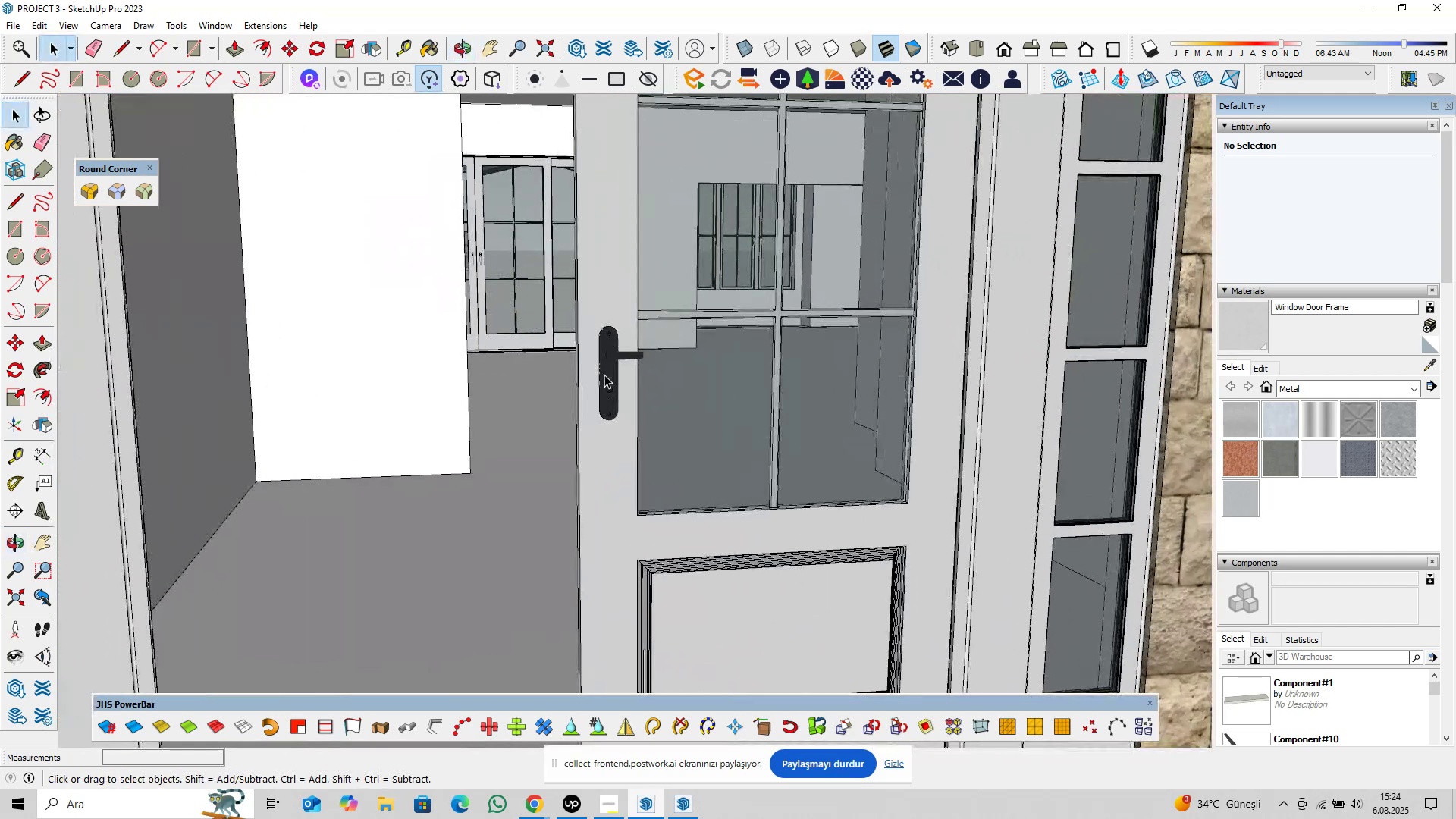 
double_click([604, 375])
 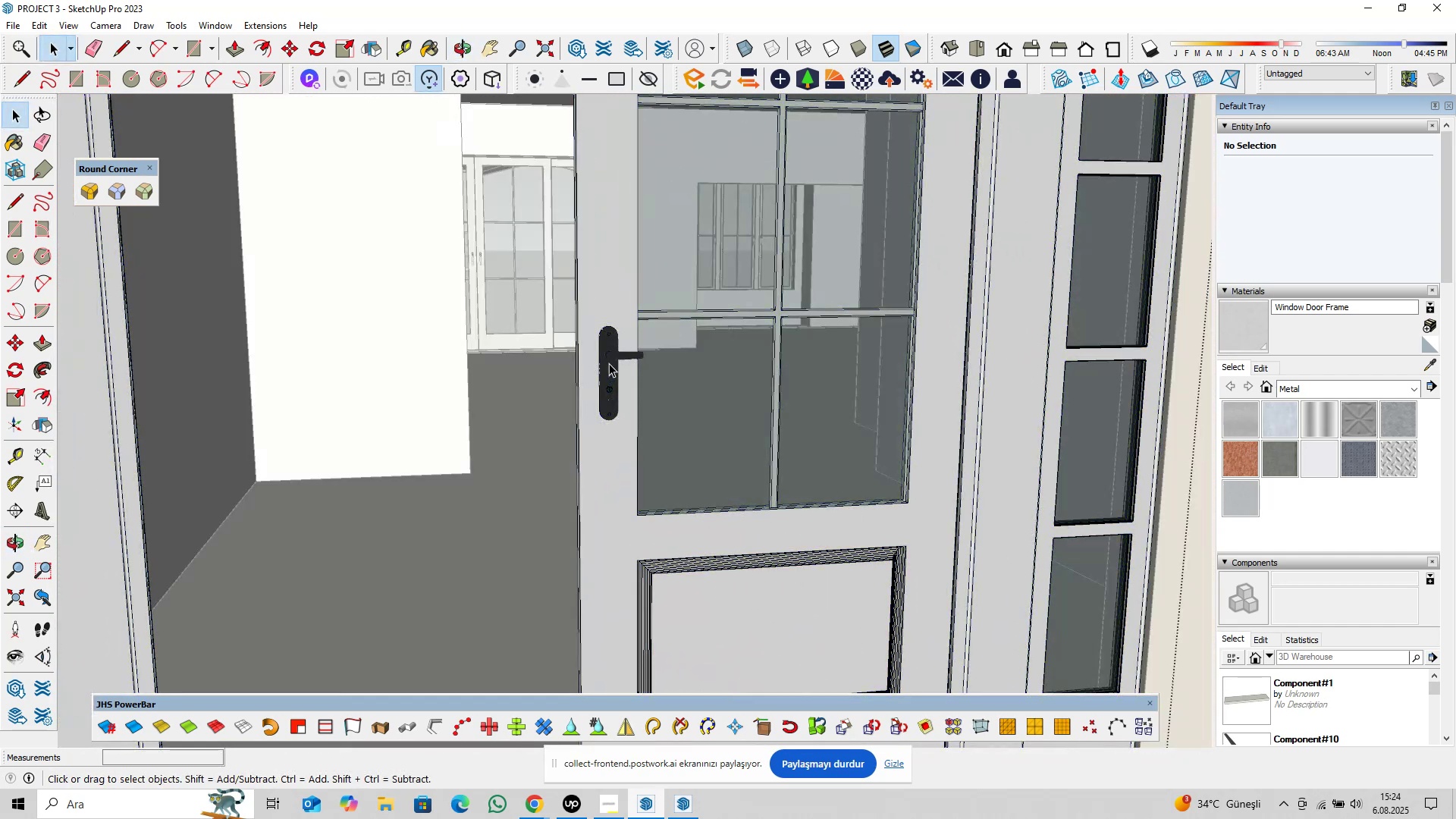 
triple_click([609, 363])
 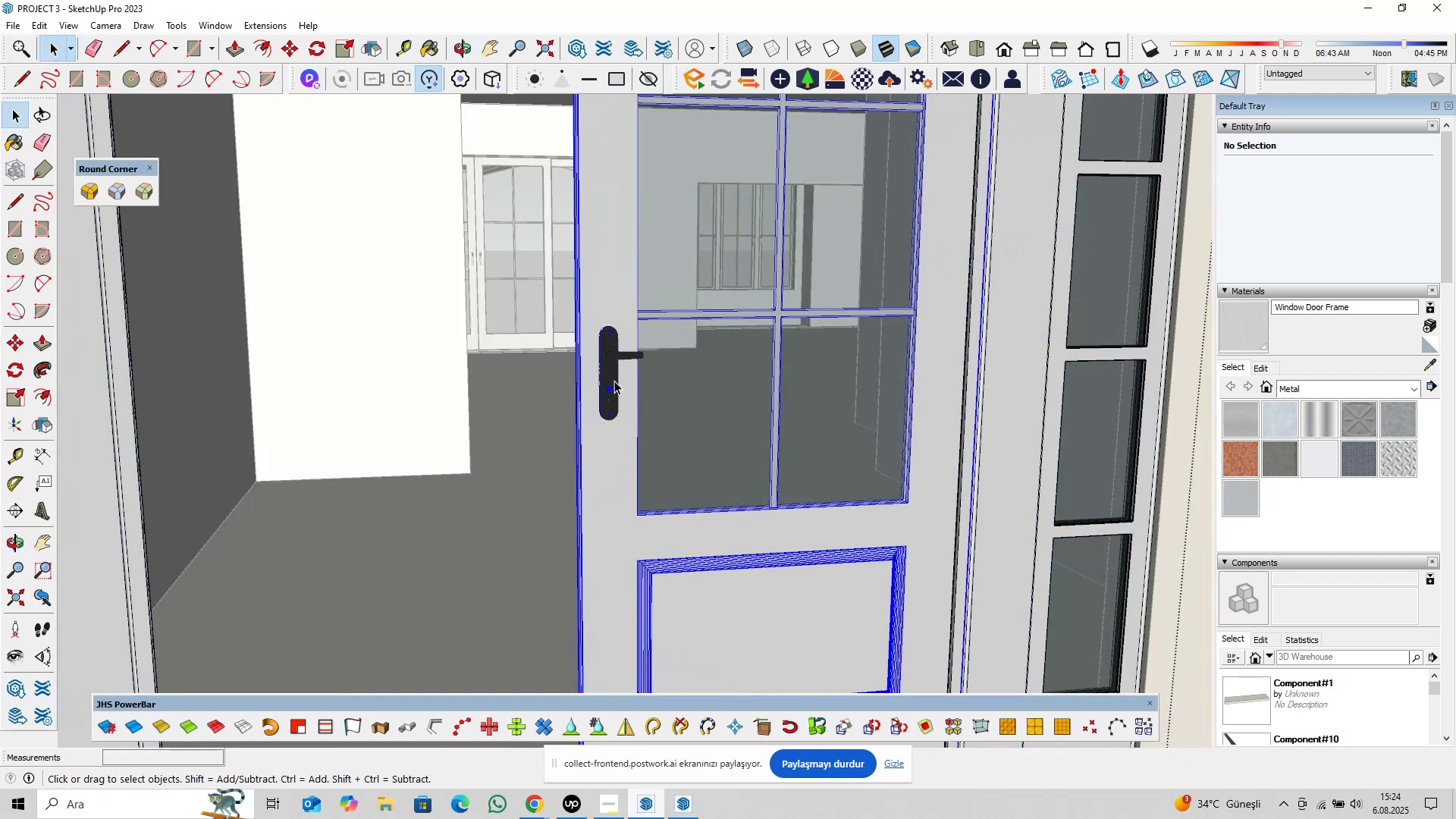 
triple_click([614, 377])
 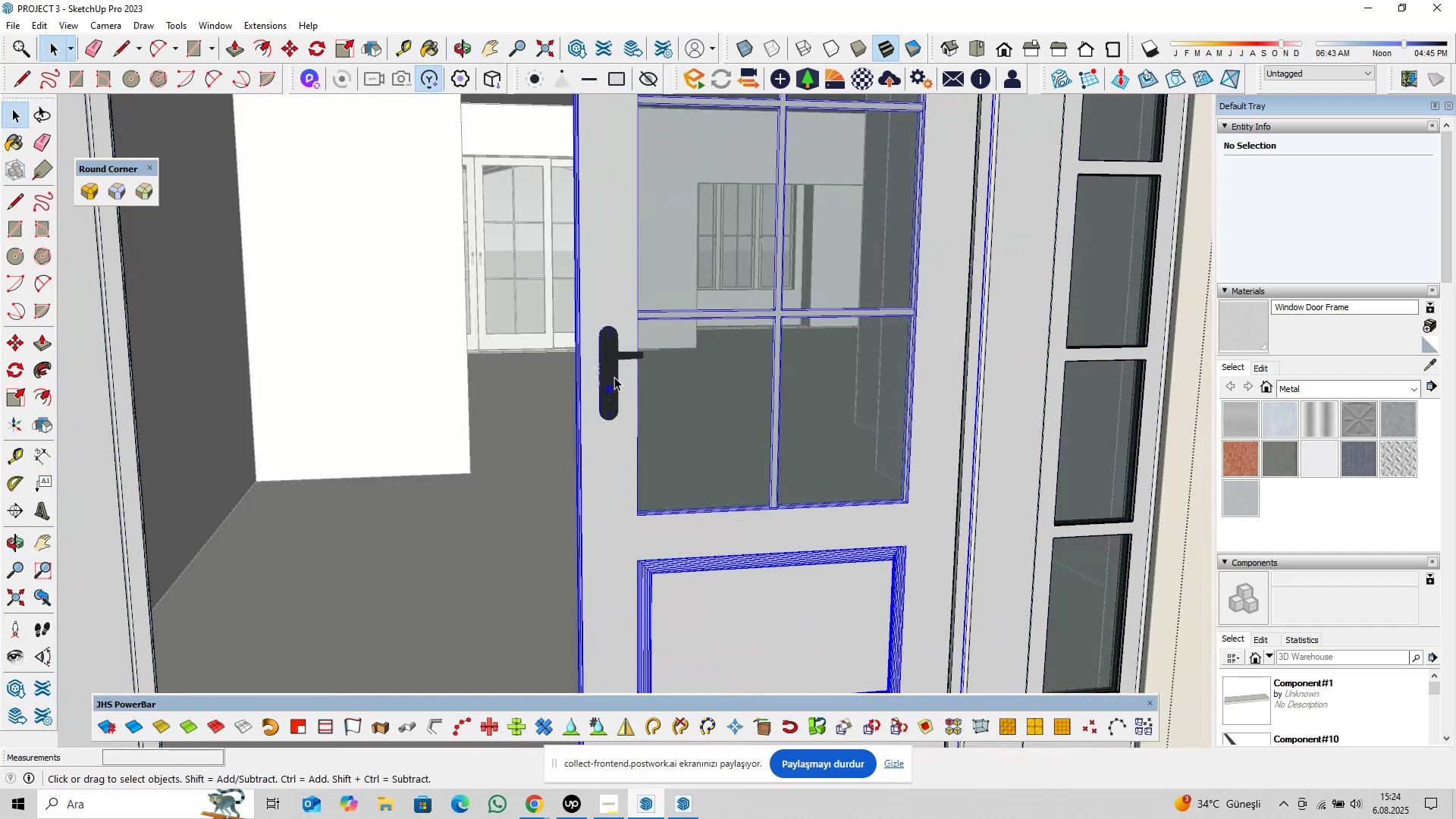 
triple_click([614, 377])
 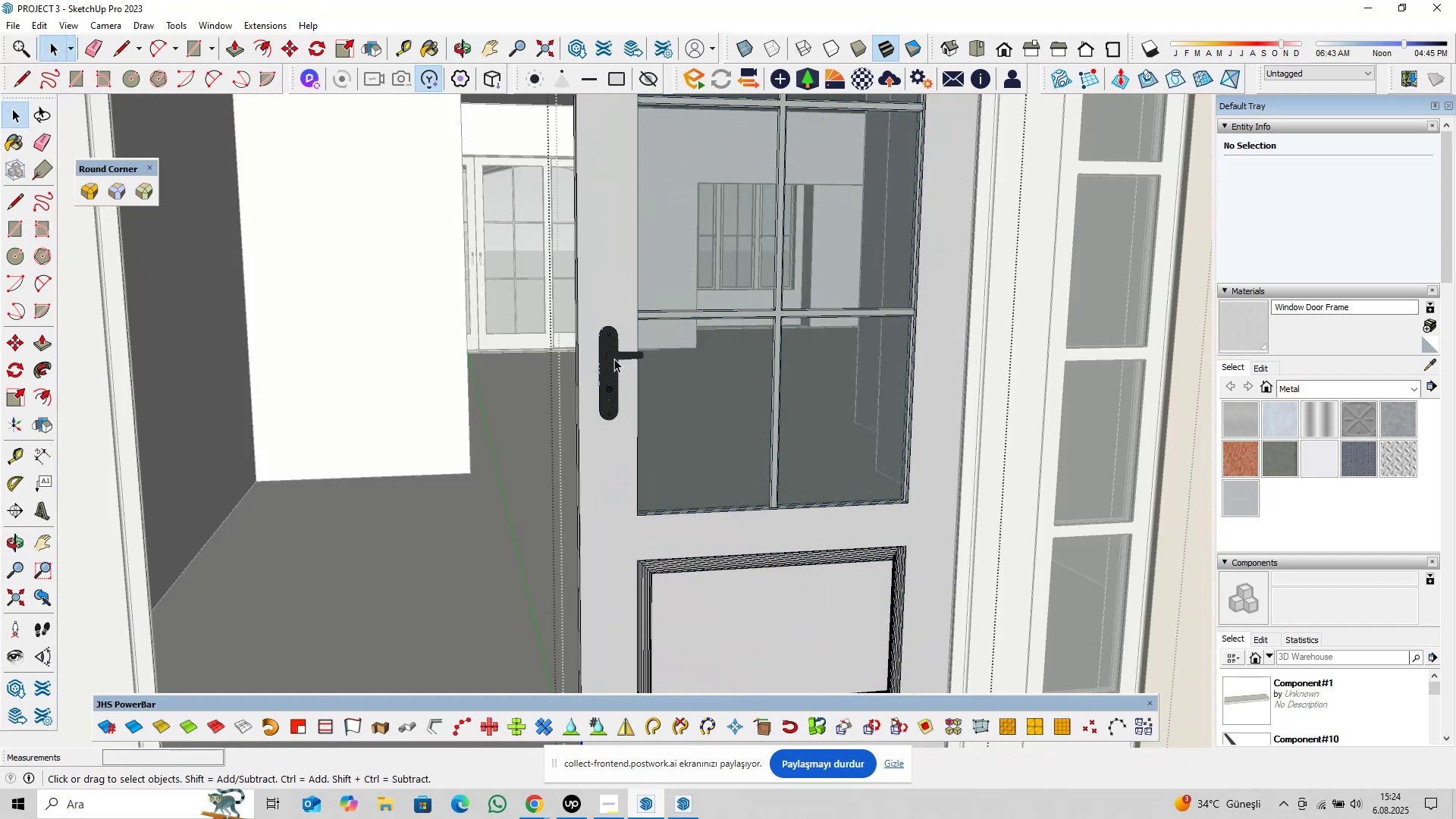 
triple_click([614, 359])
 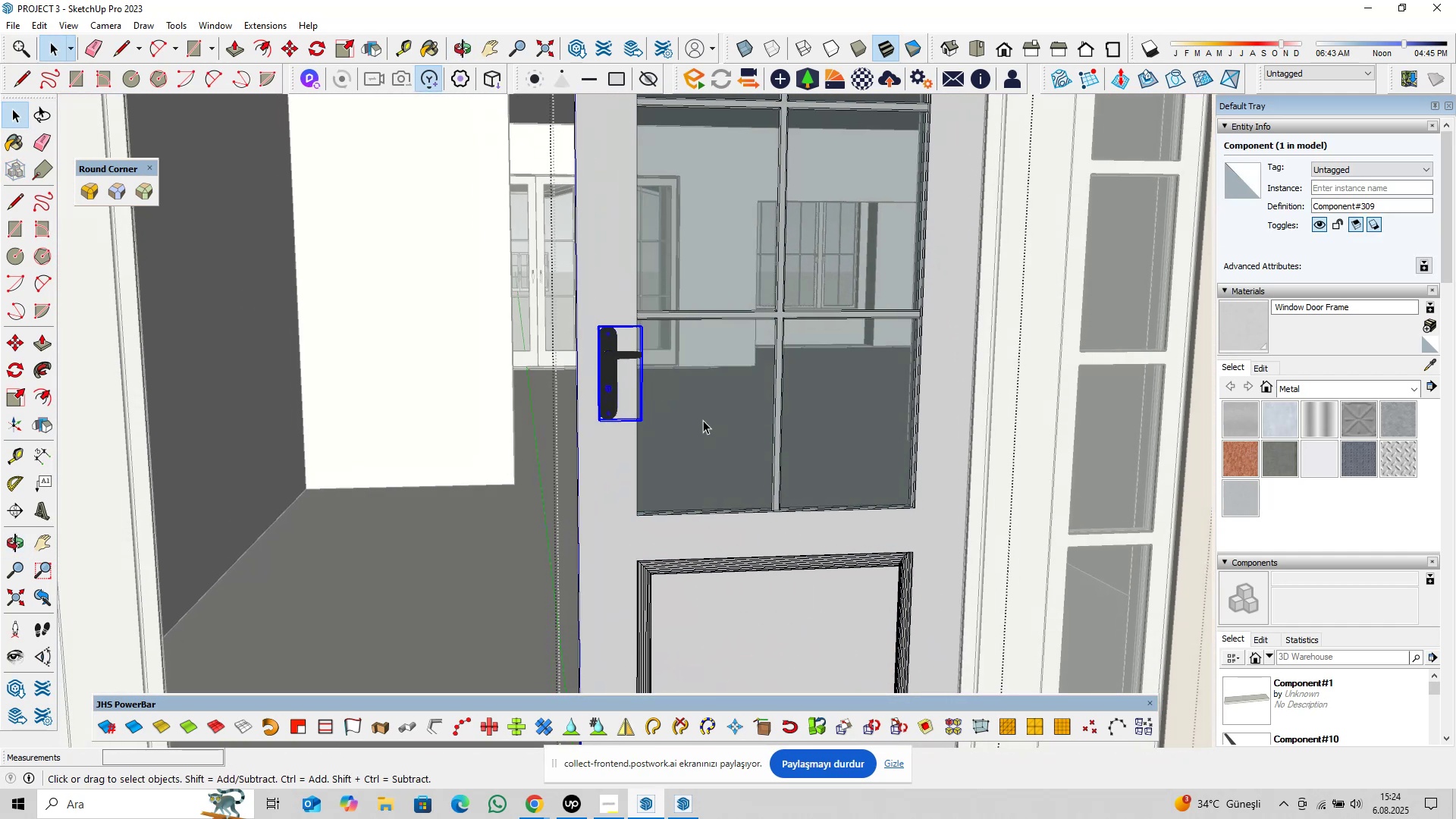 
key(M)
 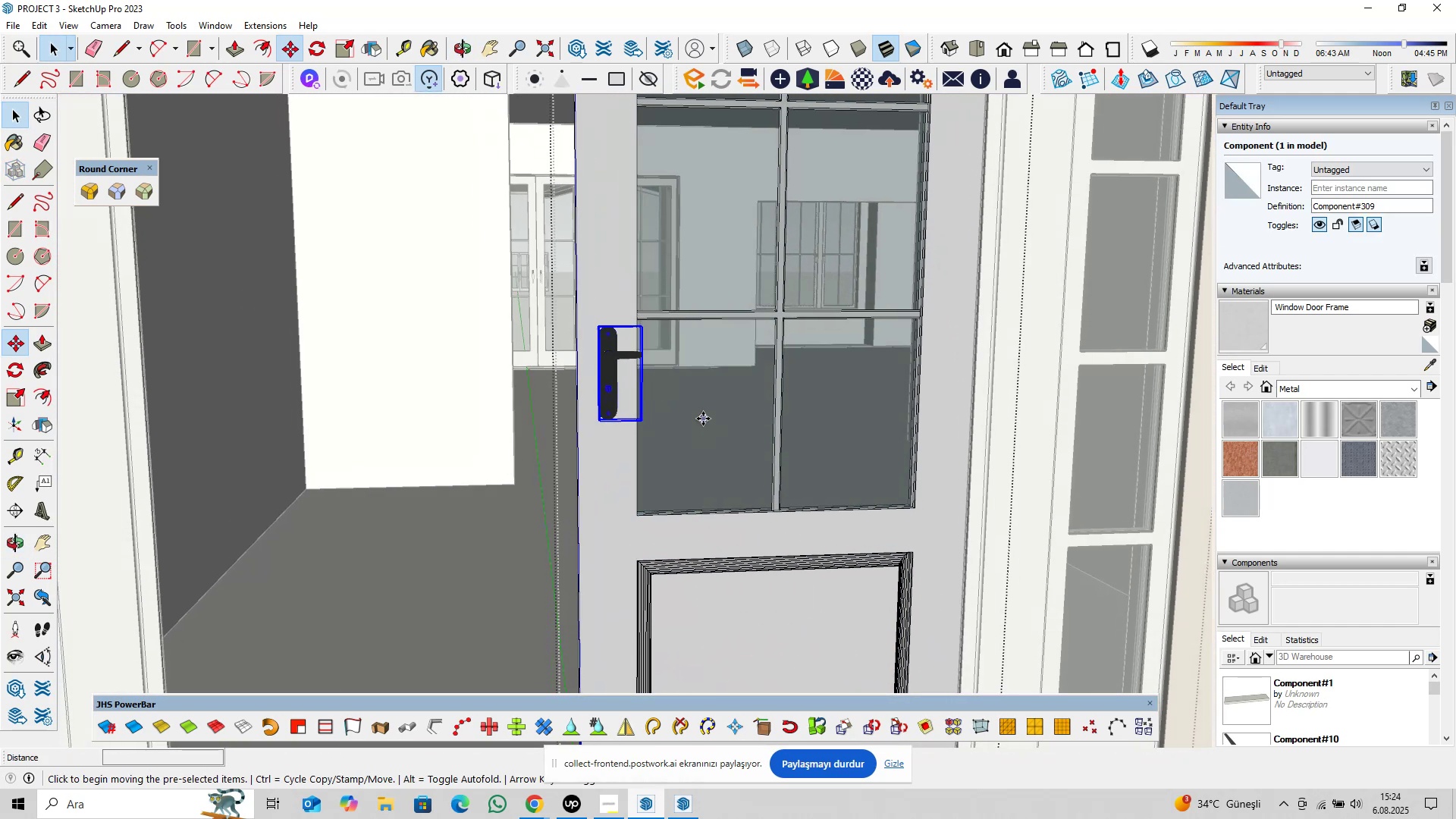 
left_click([703, 419])
 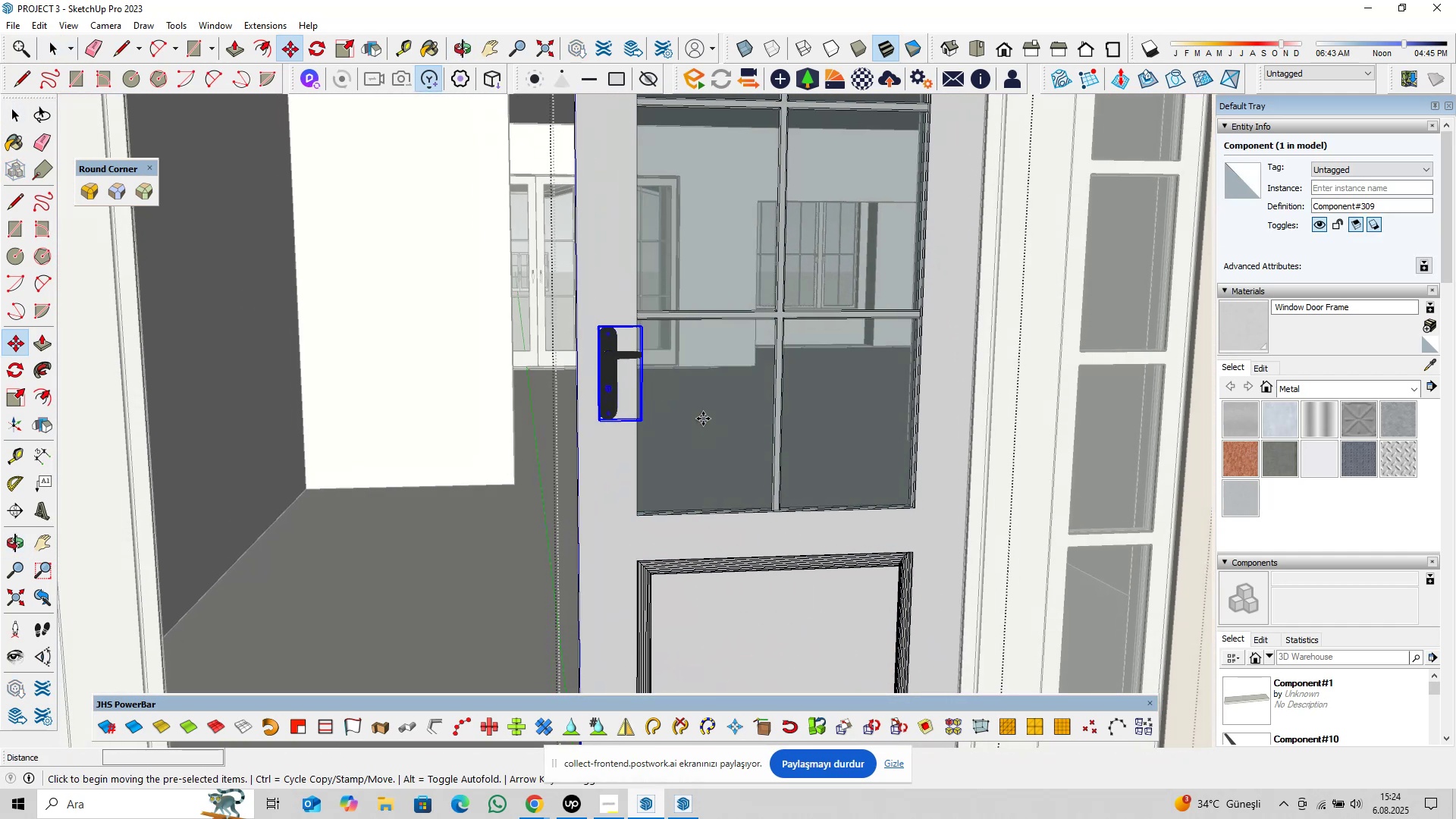 
key(ArrowUp)
 